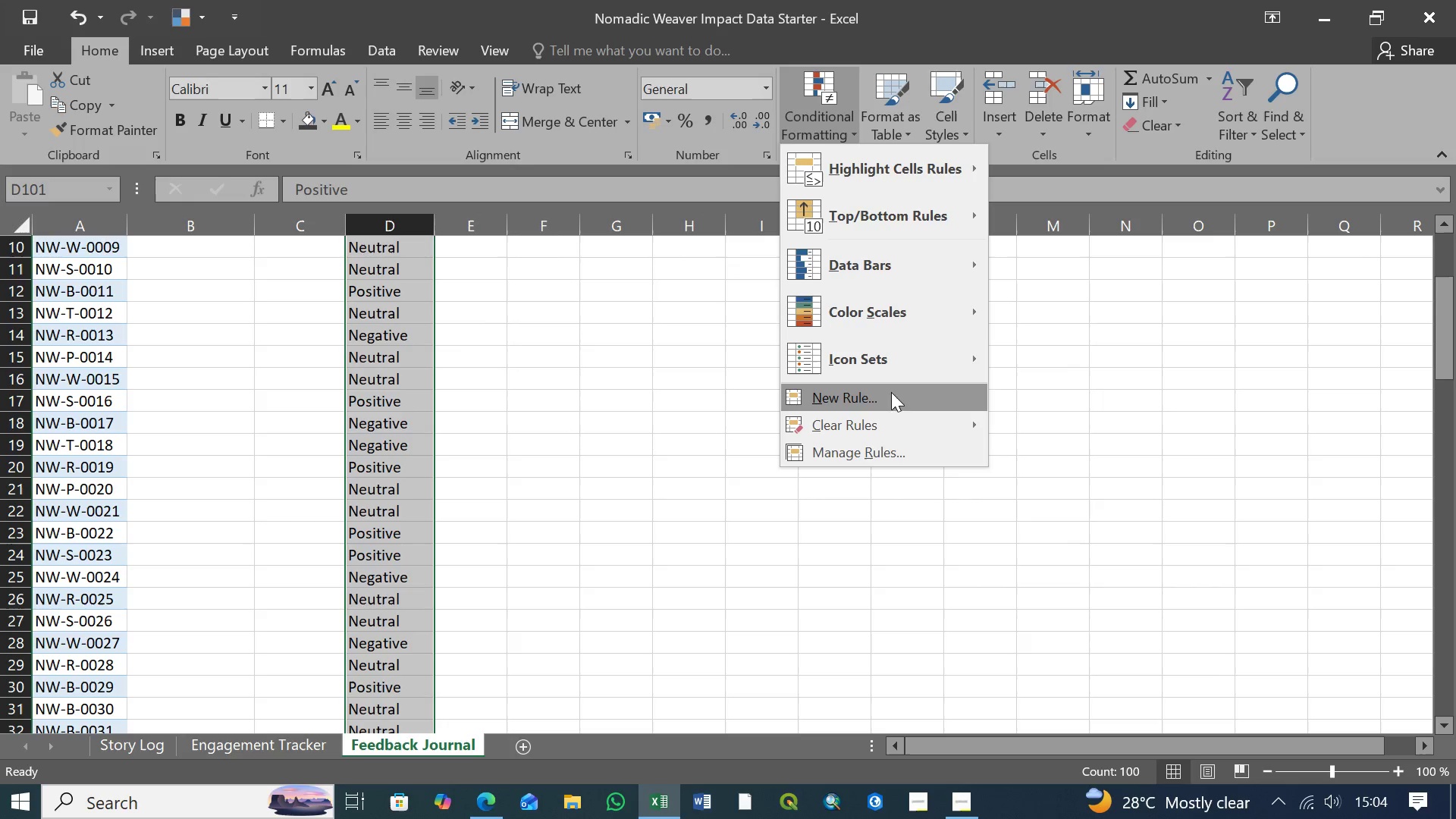 
wait(8.02)
 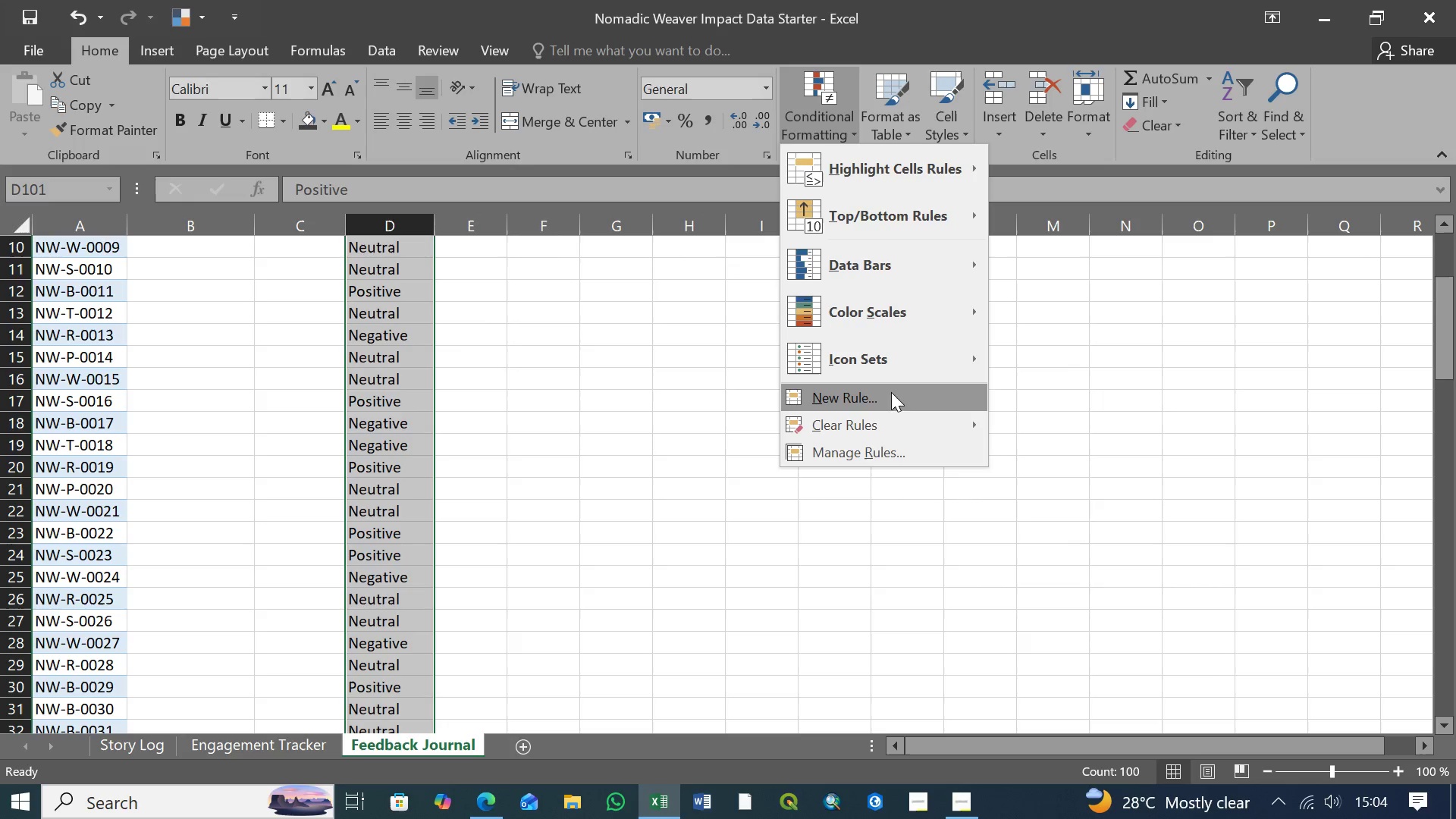 
left_click([849, 397])
 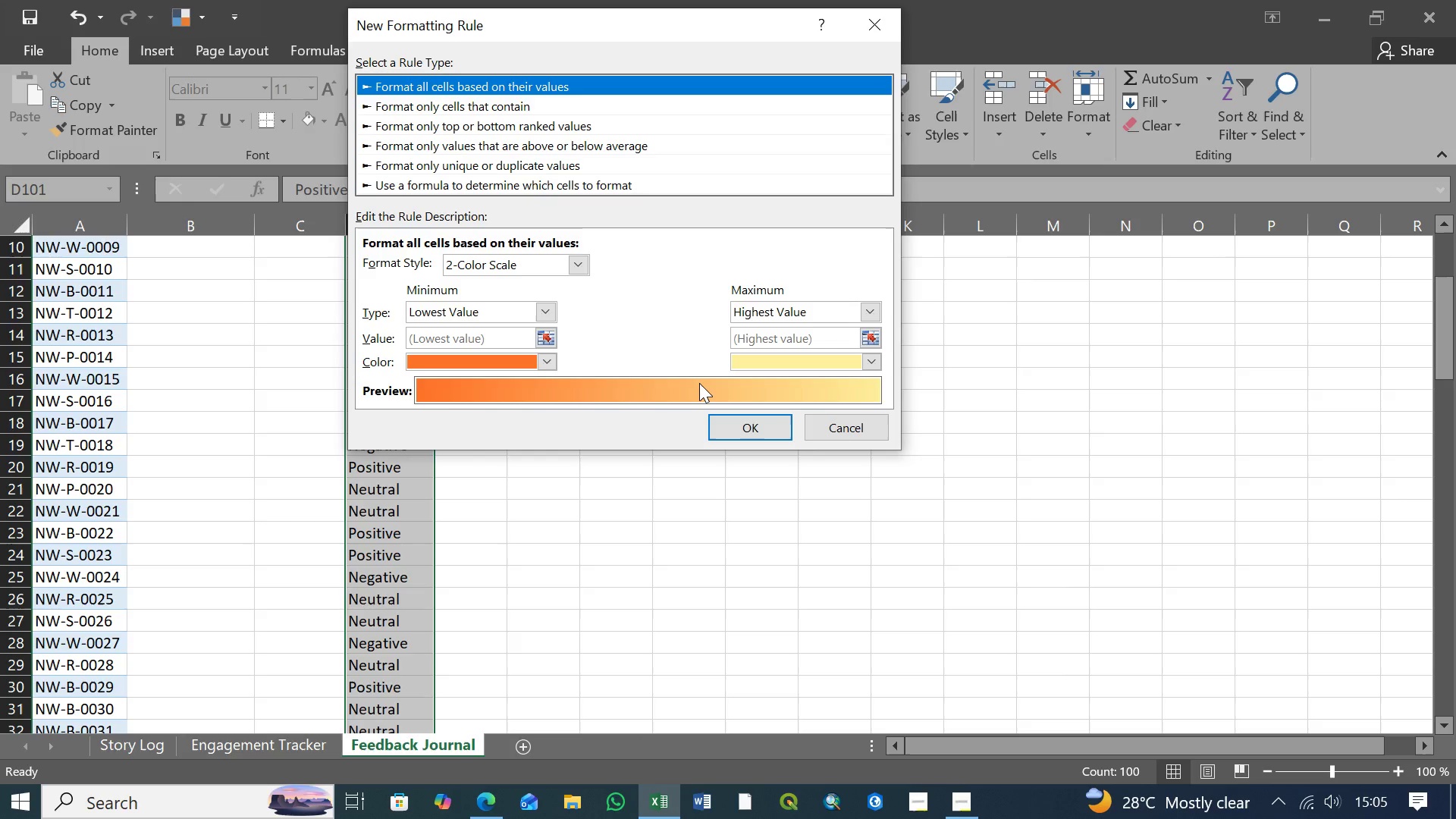 
wait(26.64)
 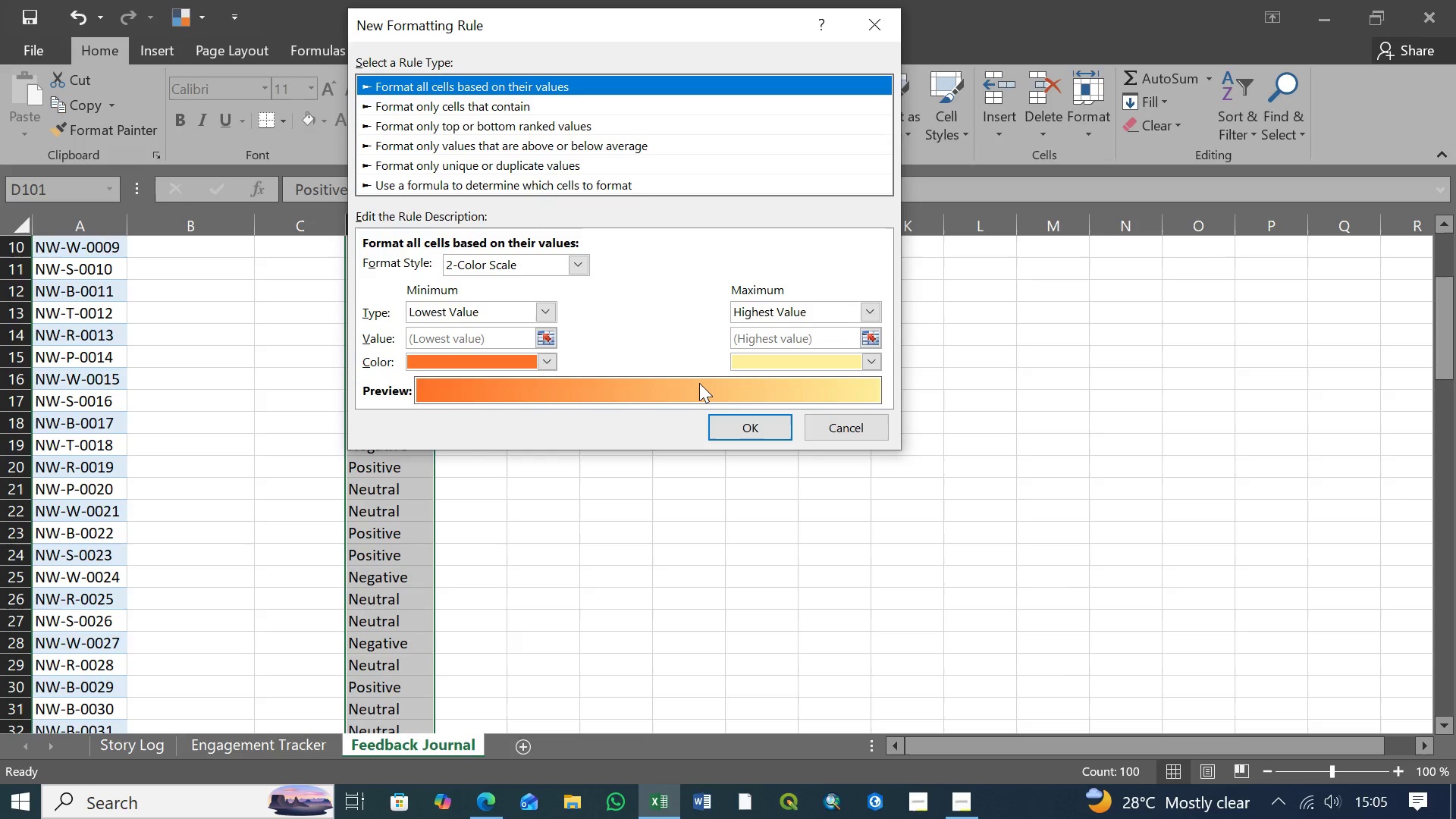 
left_click([456, 189])
 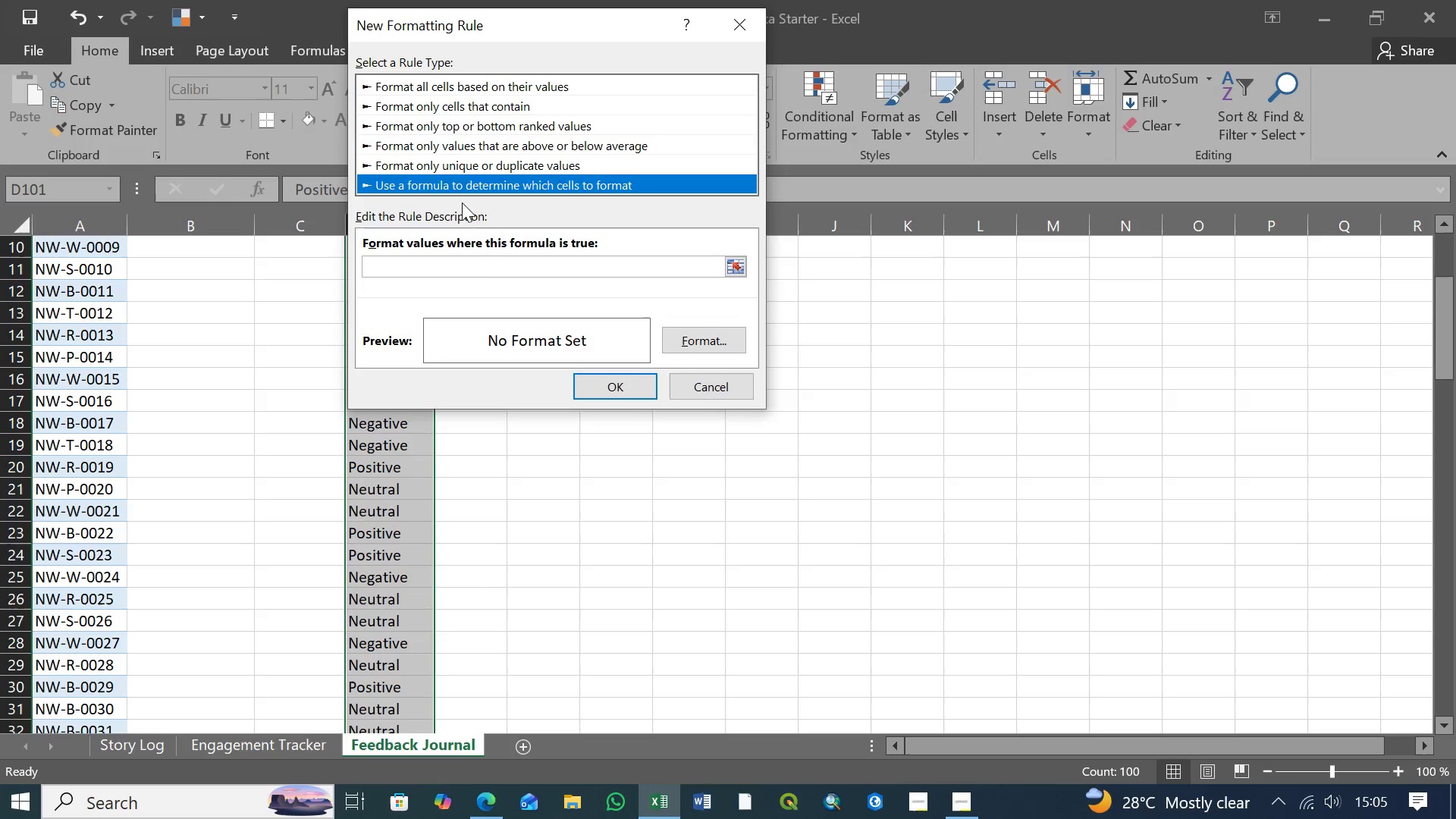 
left_click([443, 264])
 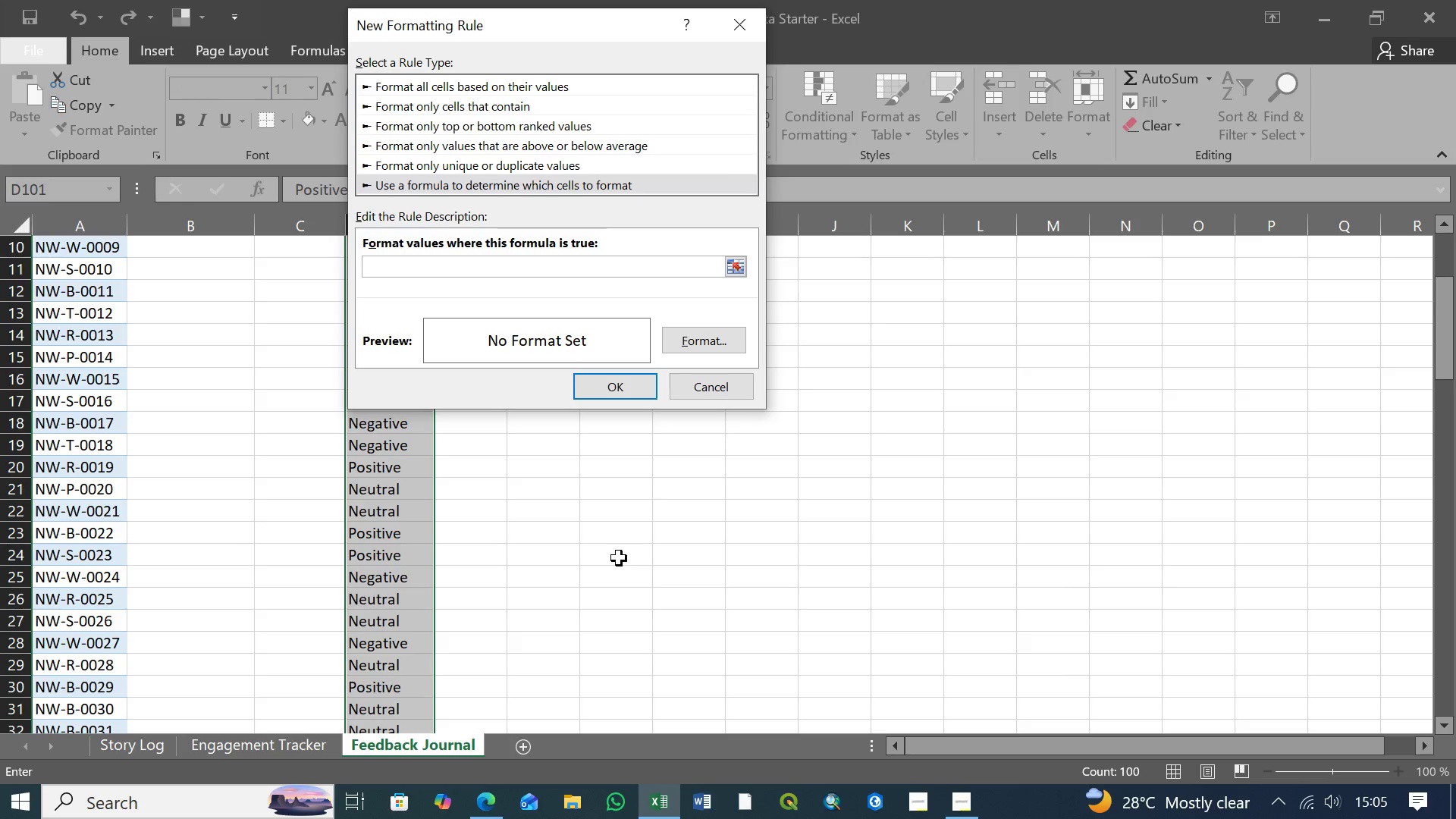 
type(=$D2=)
 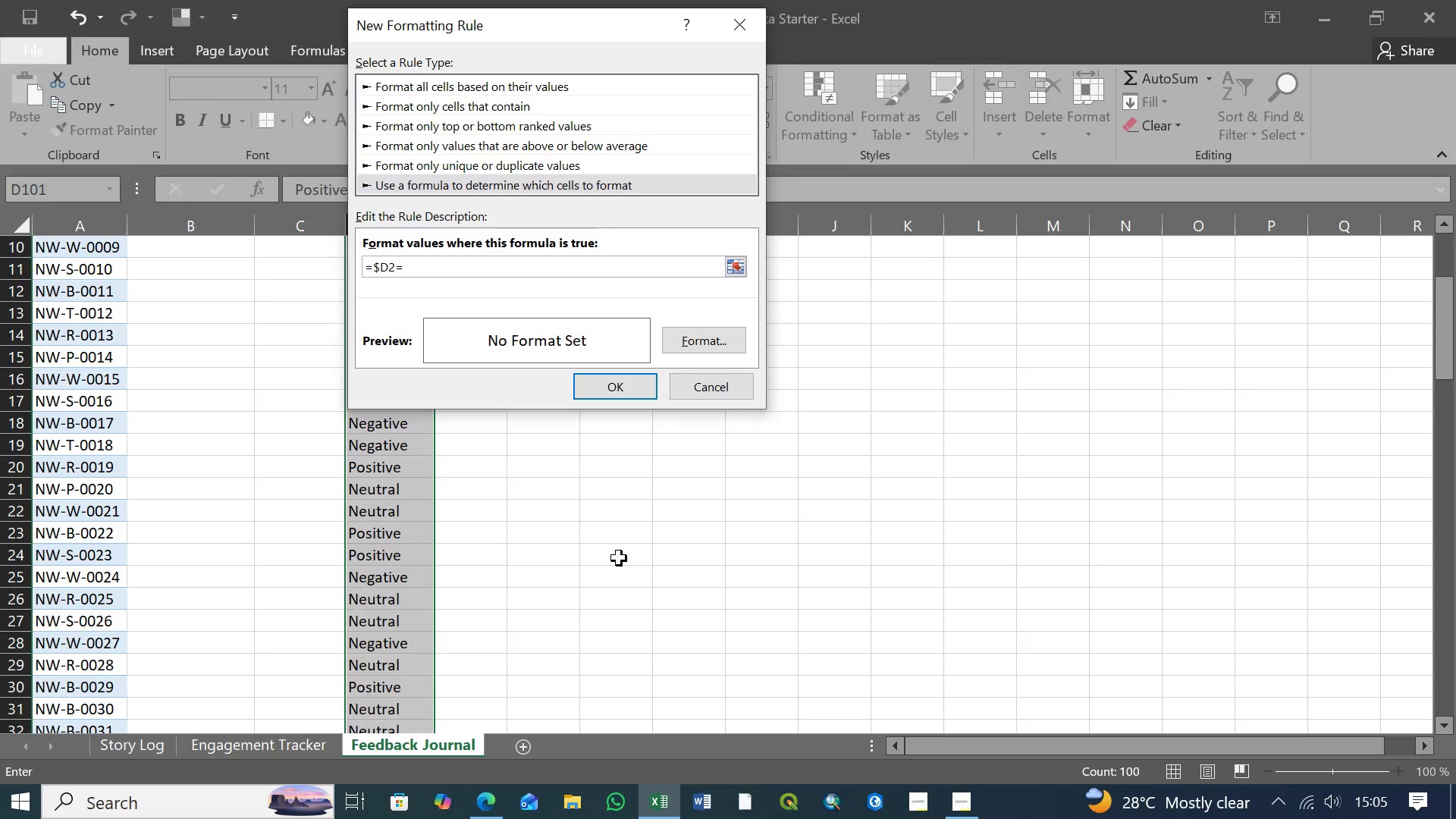 
type("Neutral")
 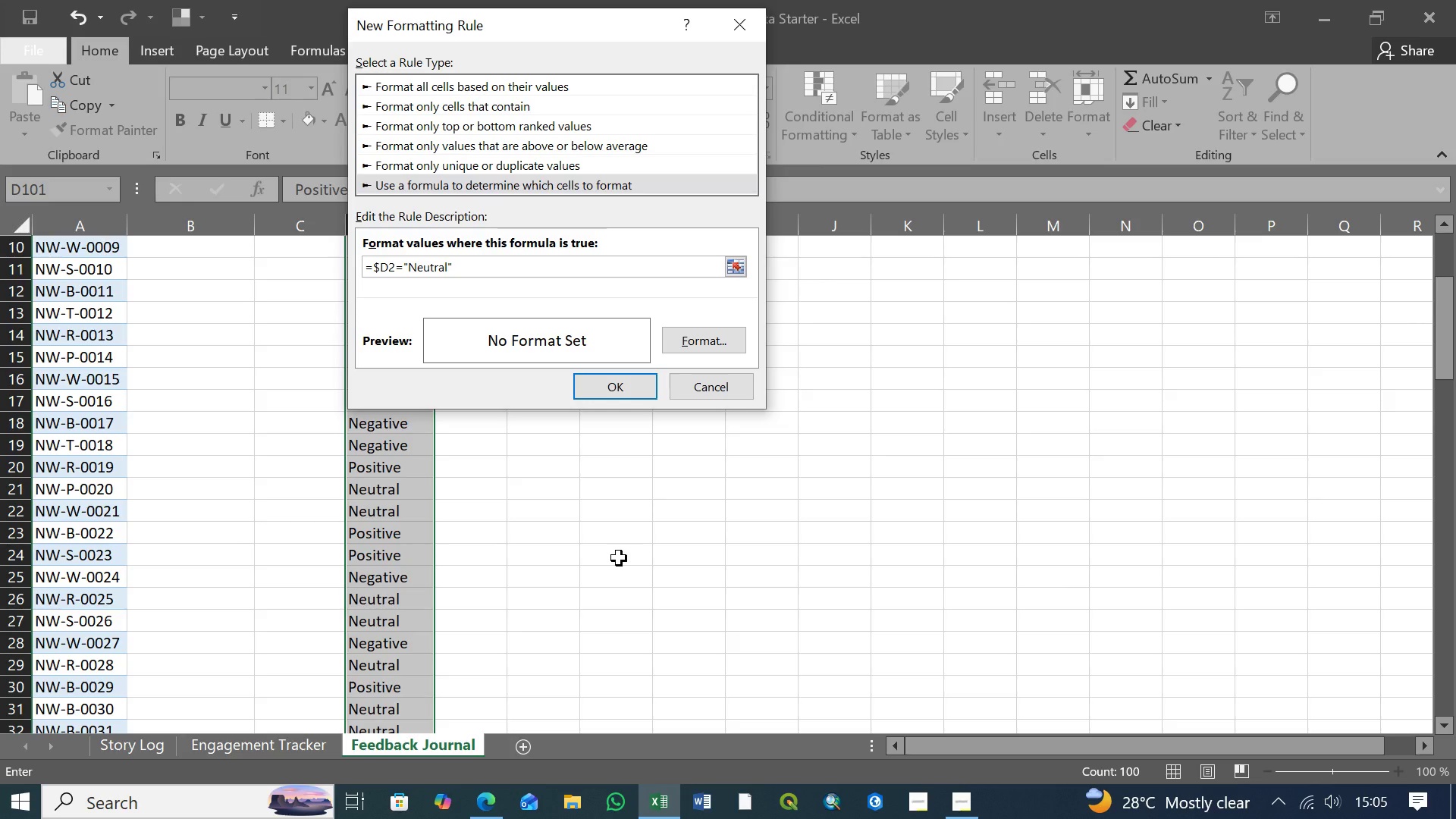 
left_click([606, 384])
 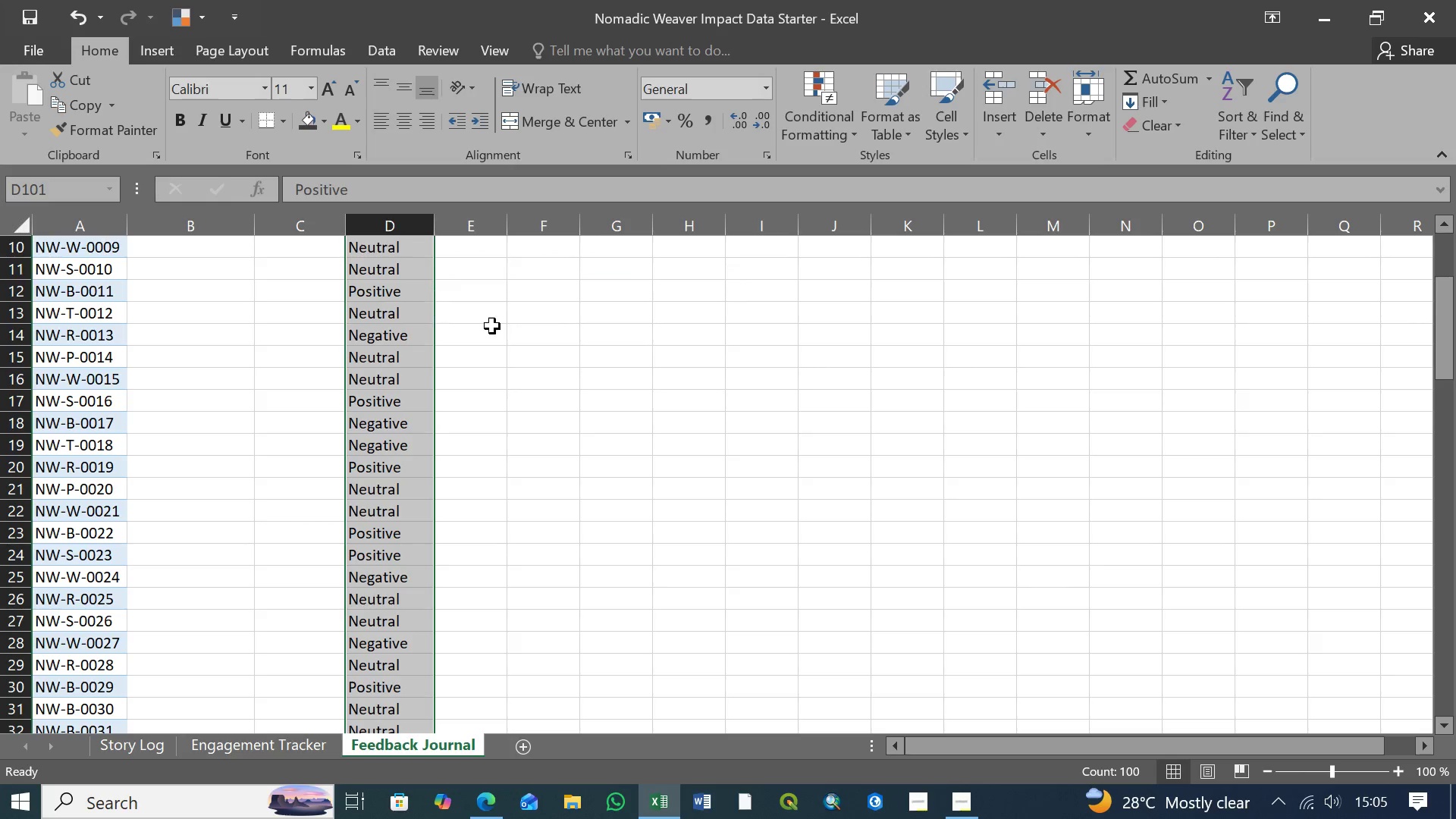 
wait(6.67)
 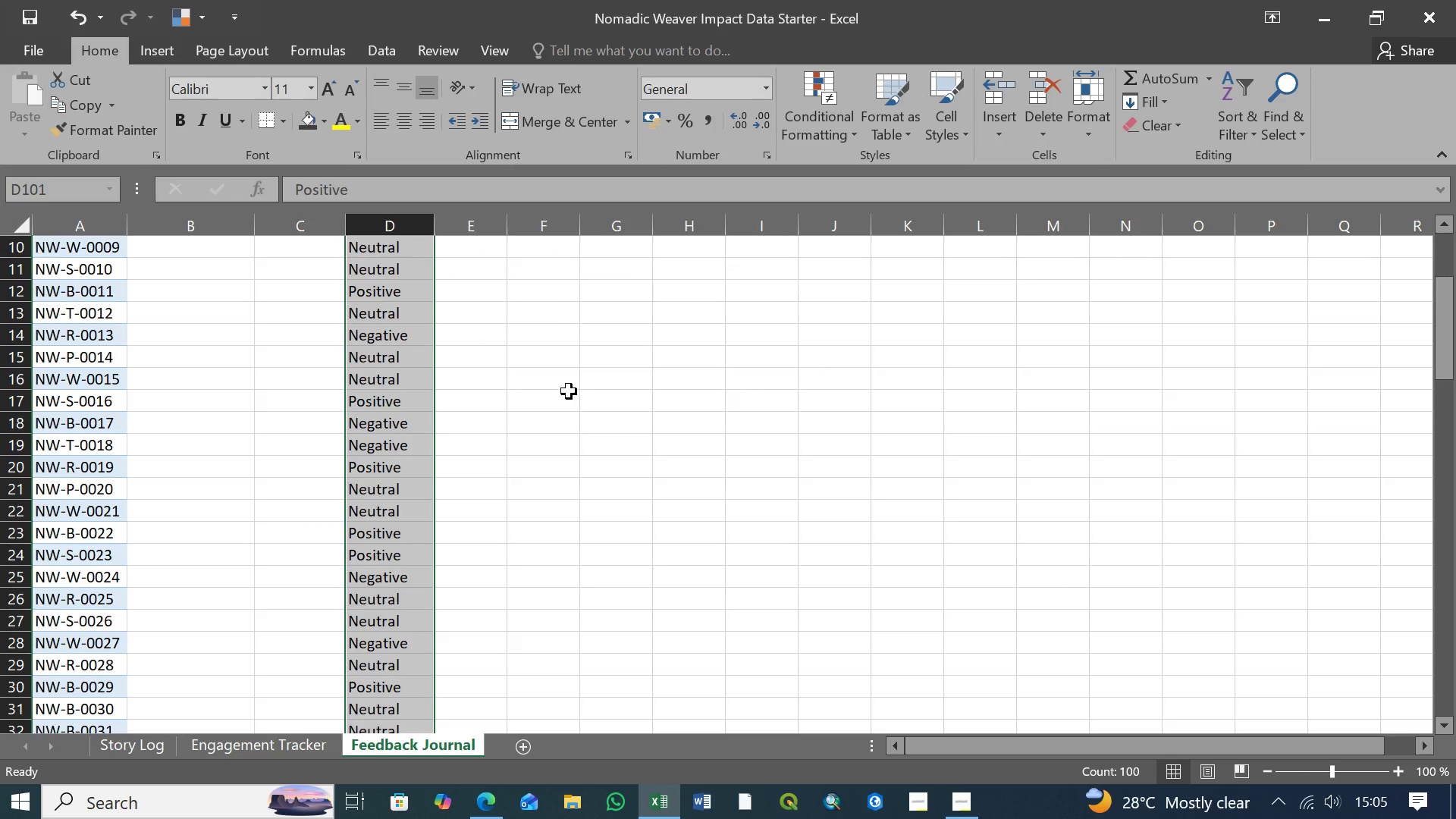 
left_click([854, 133])
 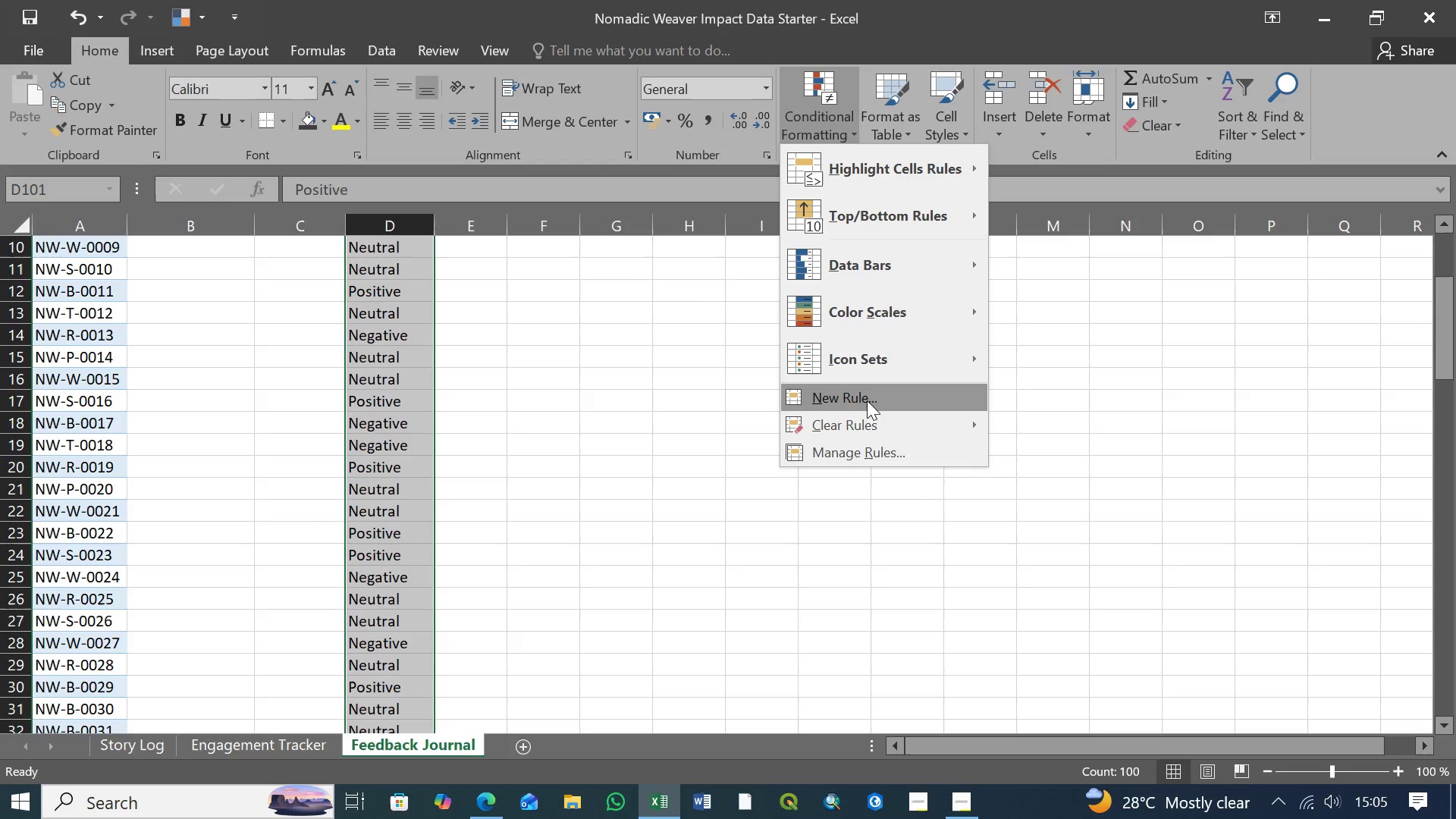 
left_click([868, 450])
 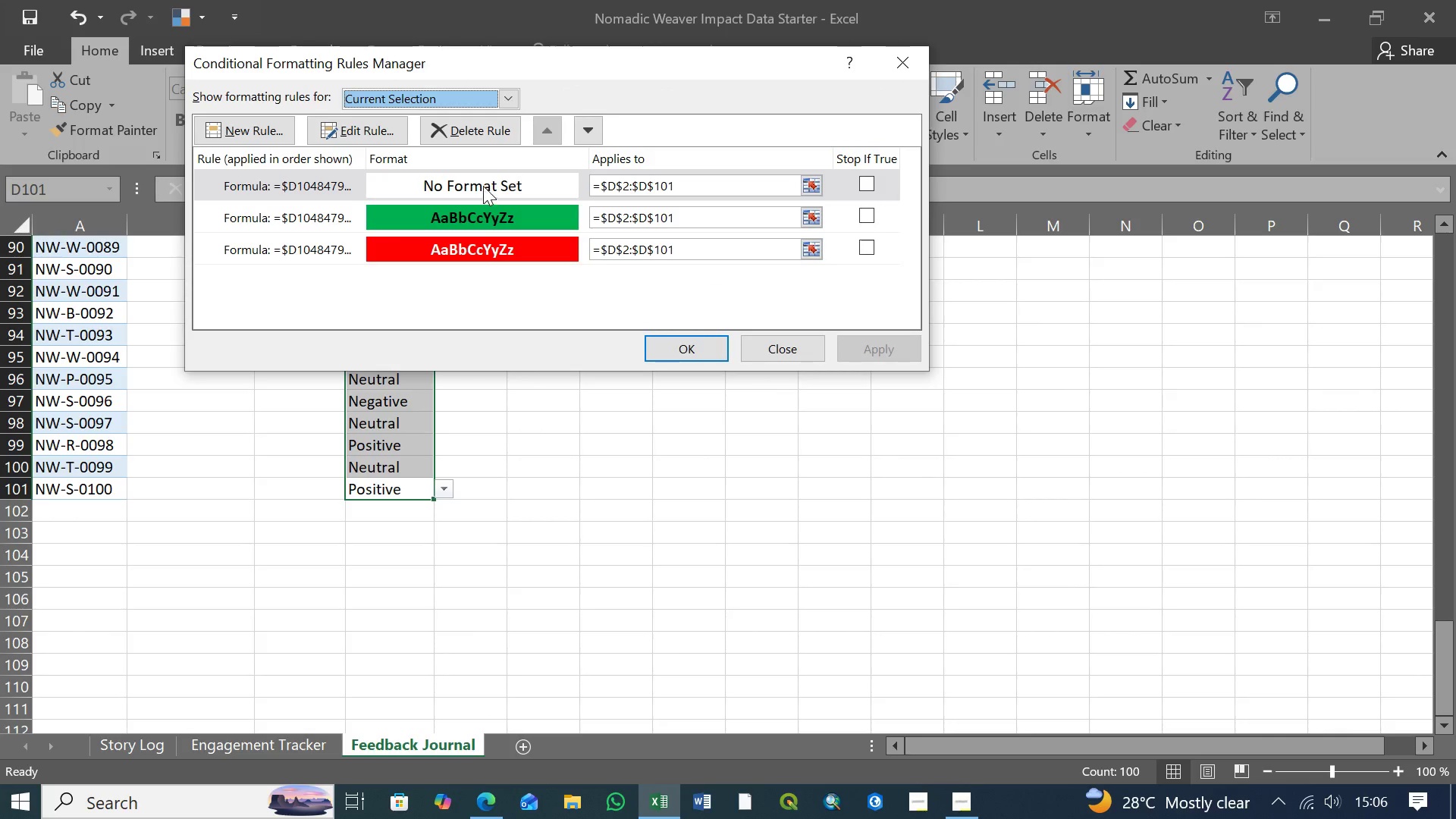 
left_click([487, 182])
 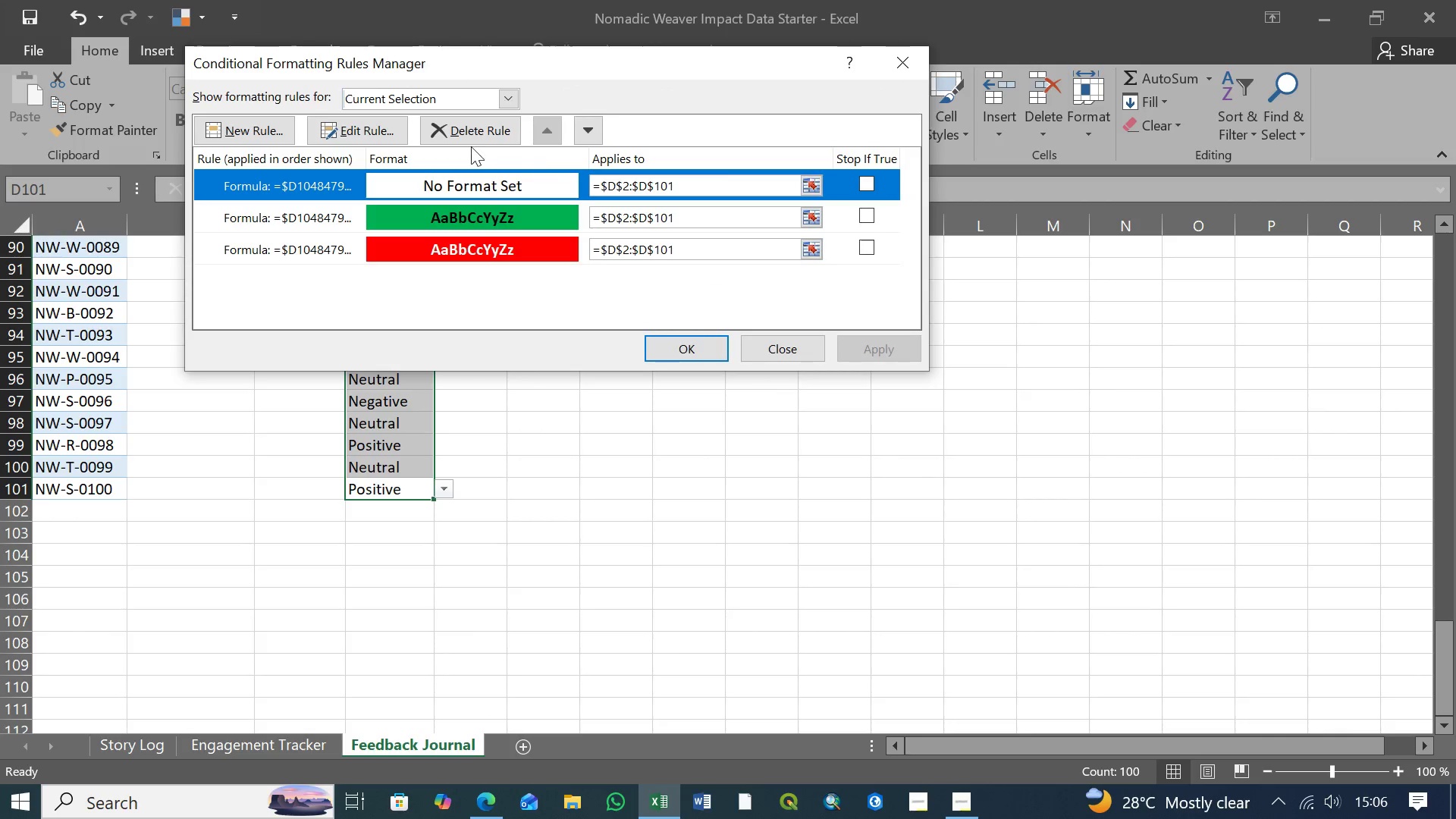 
left_click([371, 131])
 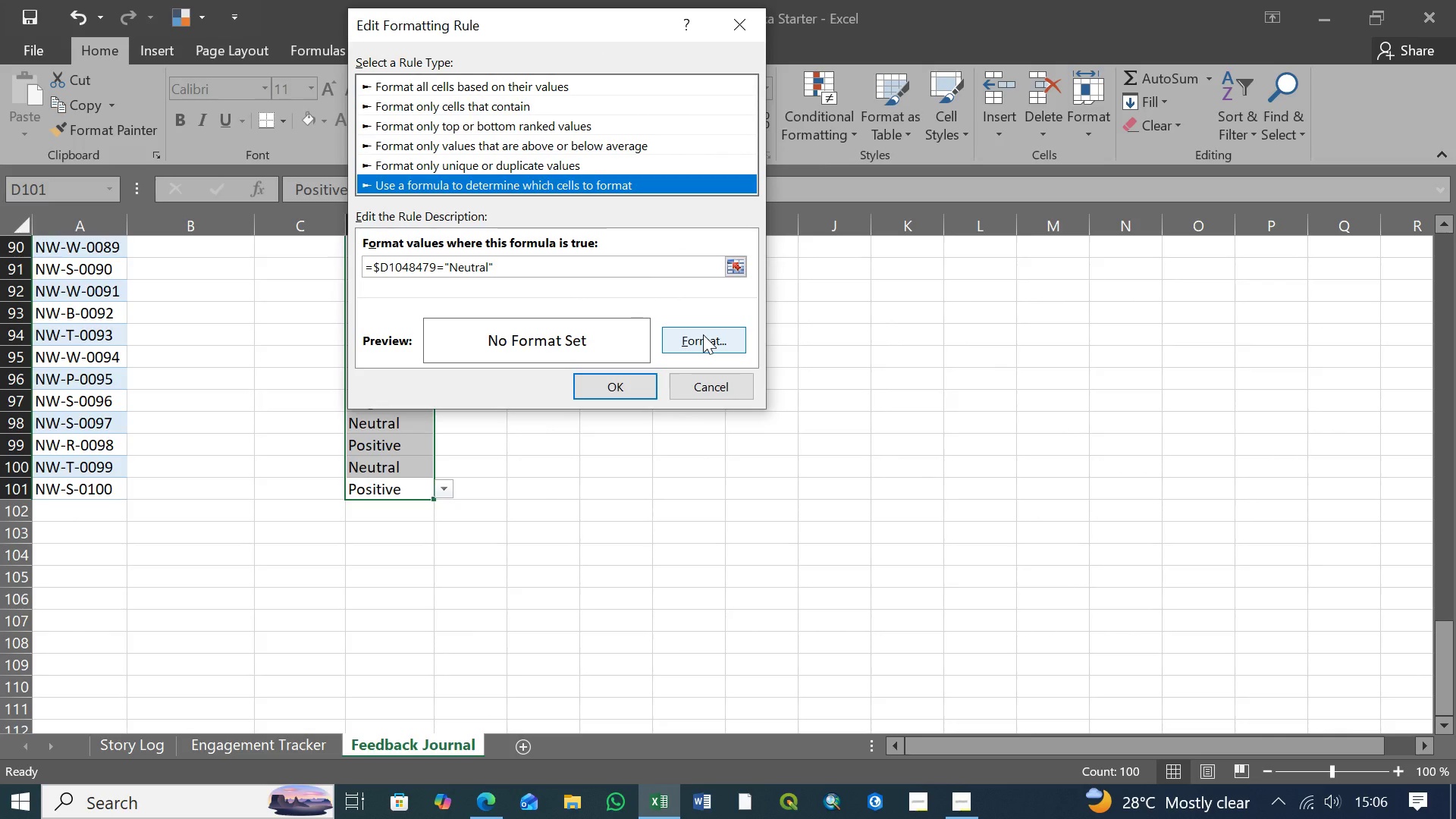 
left_click([703, 334])
 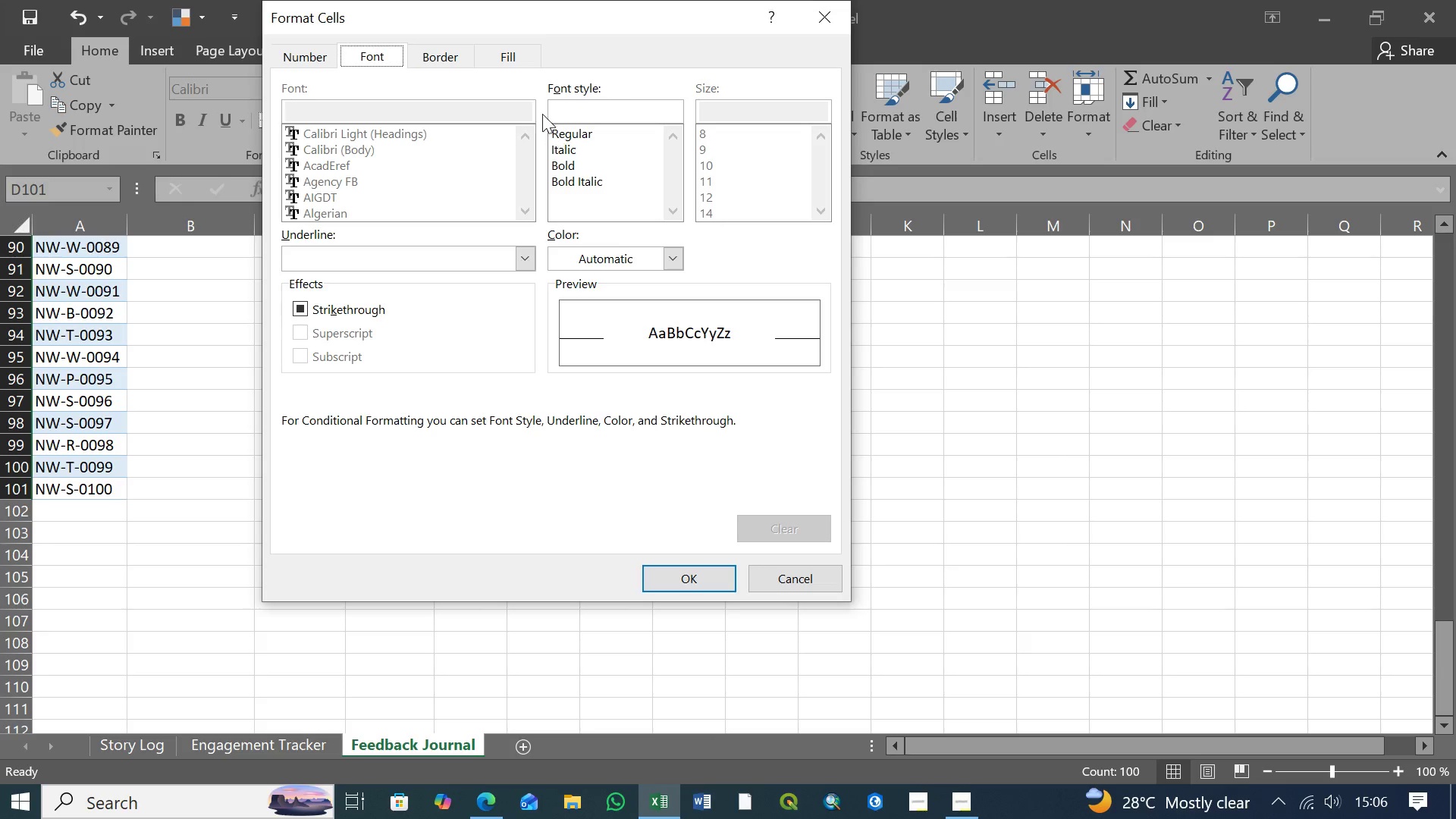 
left_click([510, 55])
 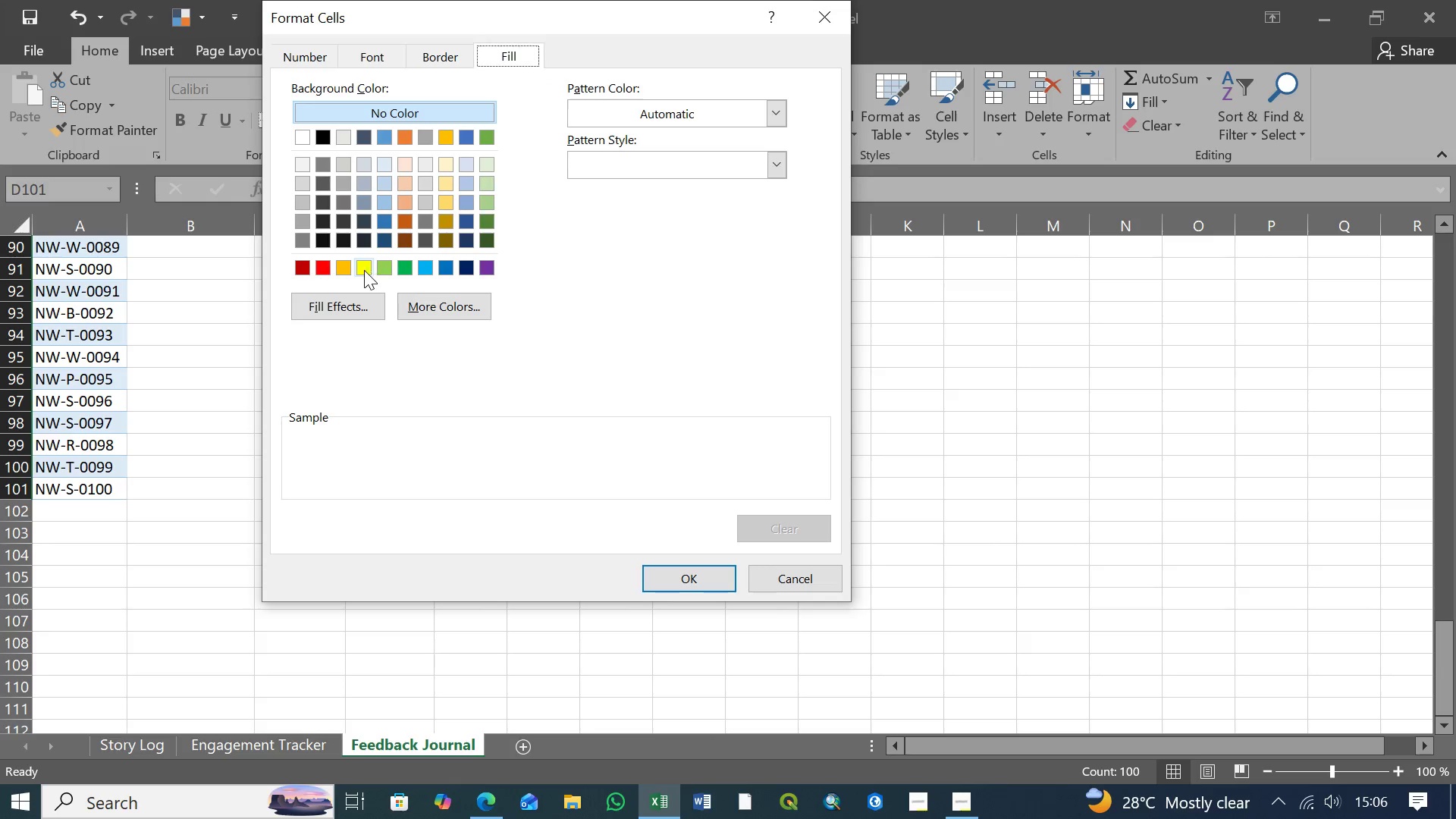 
left_click([360, 269])
 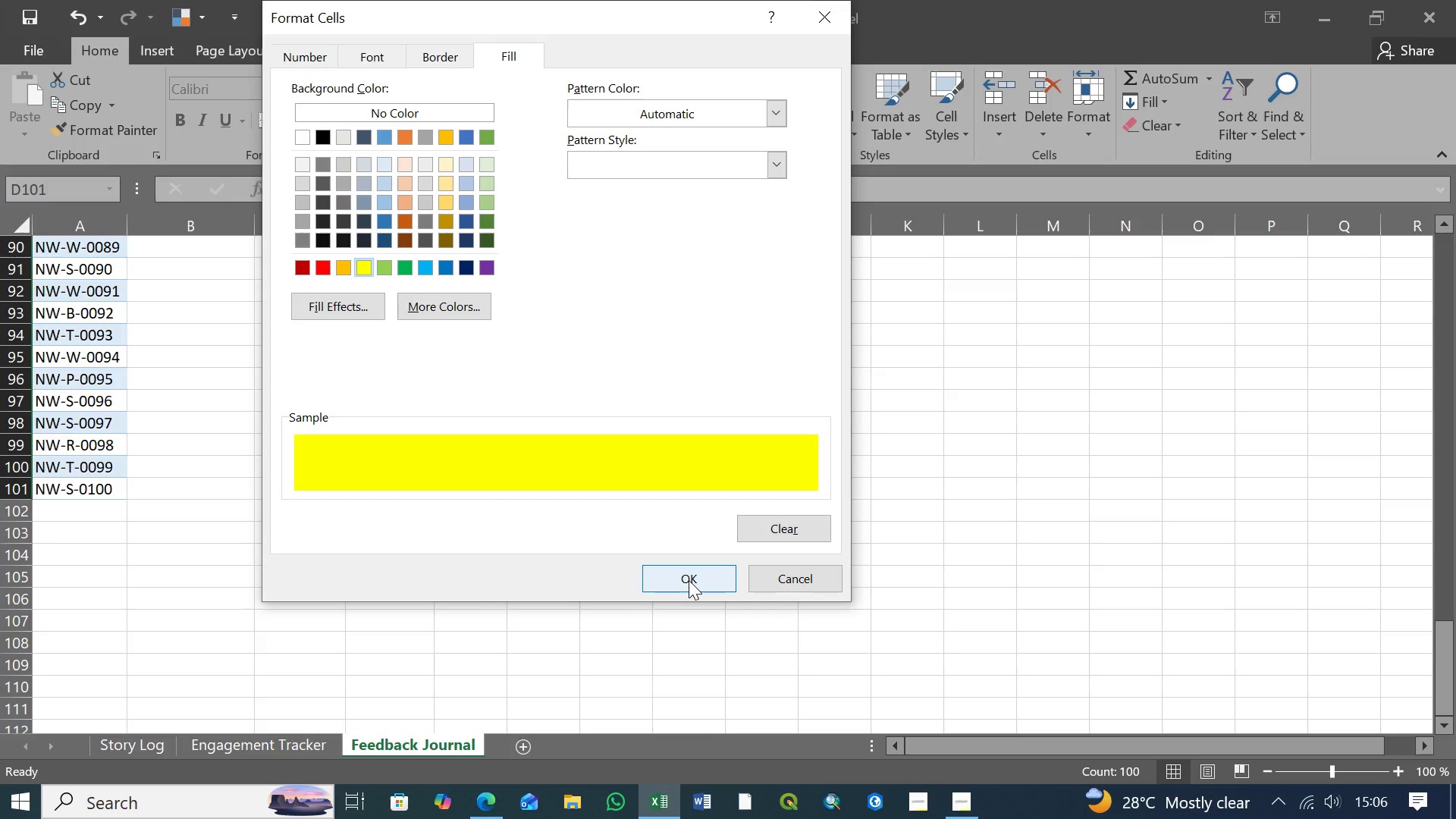 
left_click([689, 580])
 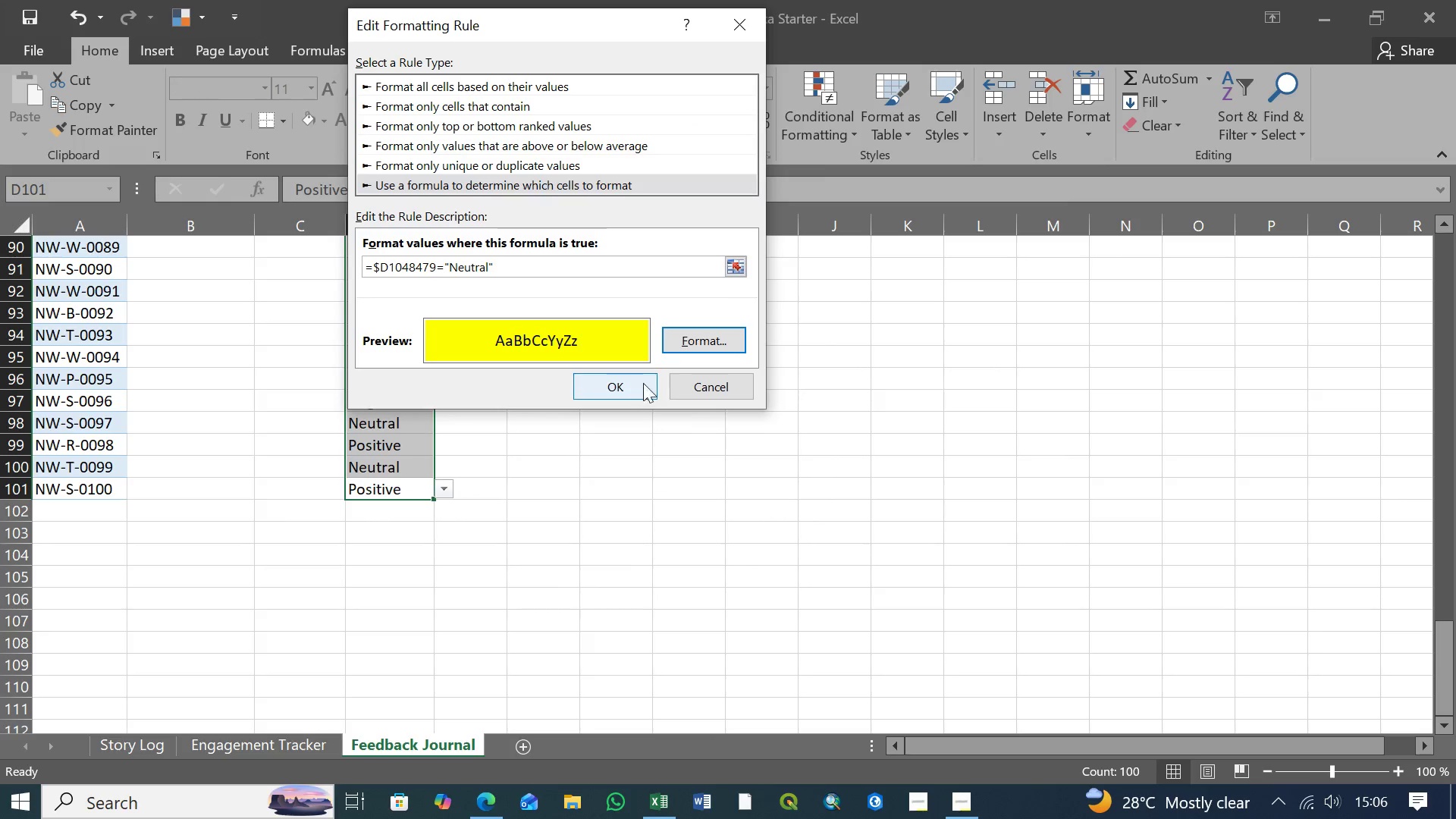 
left_click([698, 336])
 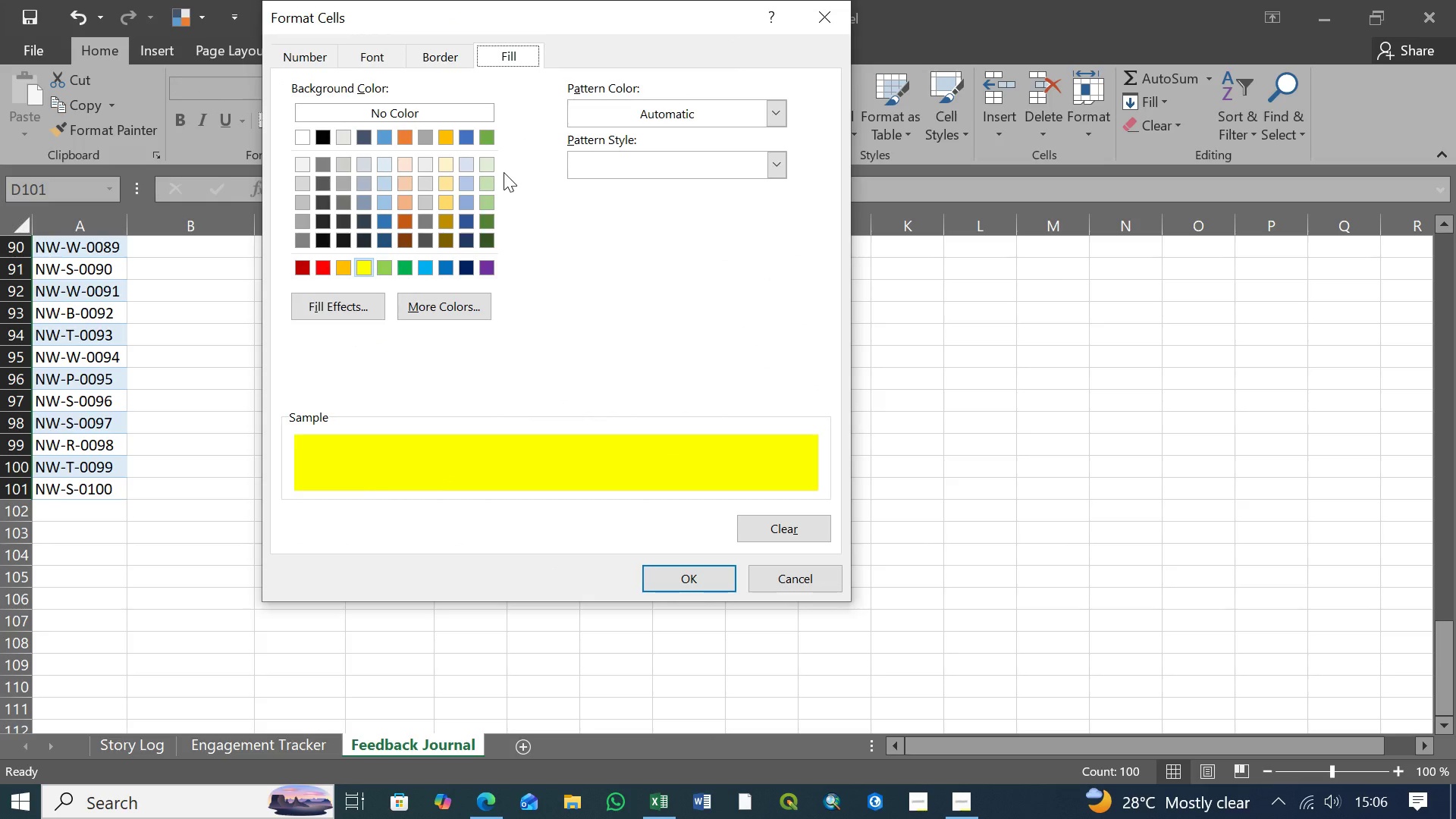 
wait(6.76)
 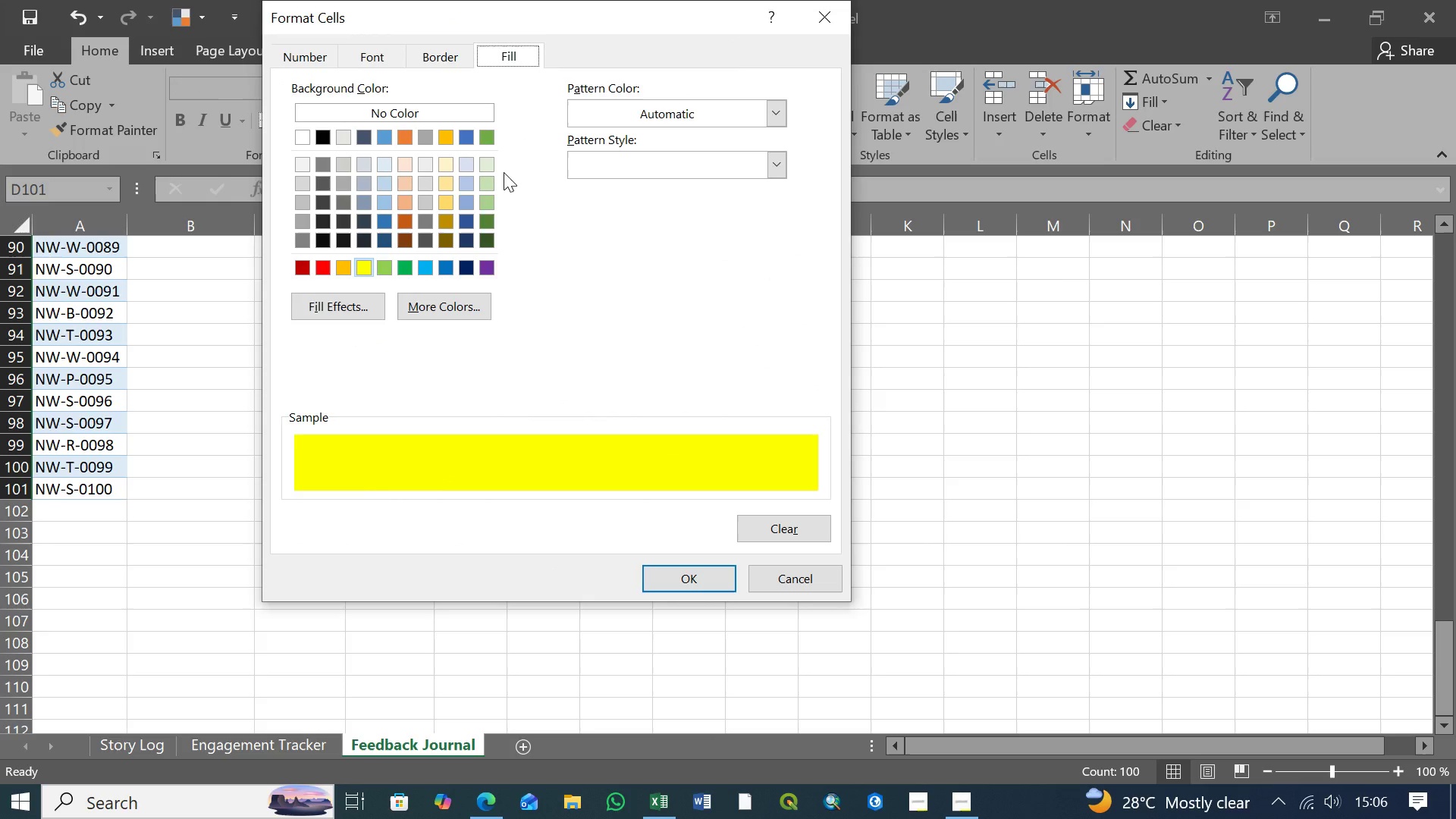 
left_click([384, 55])
 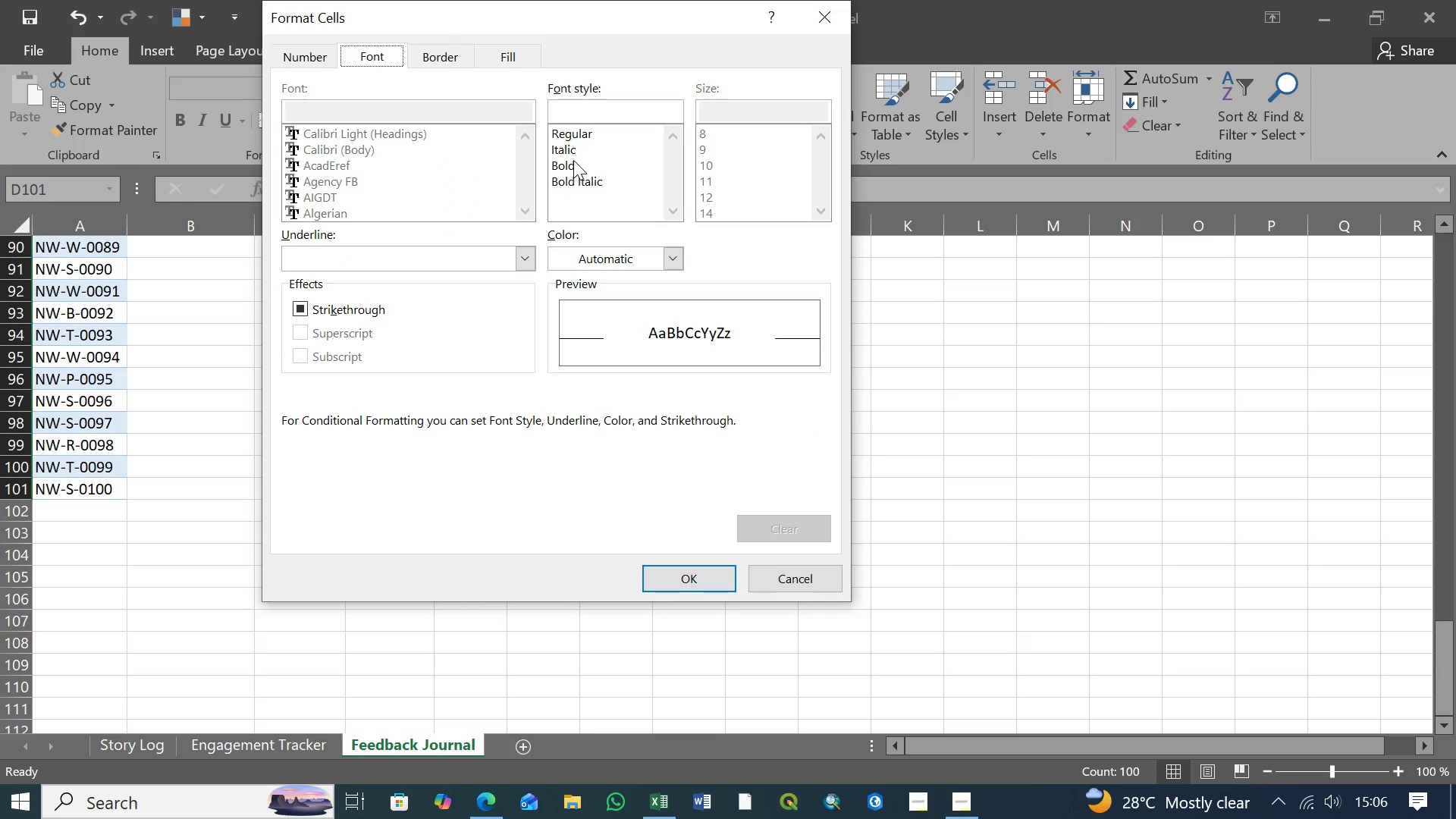 
left_click([573, 160])
 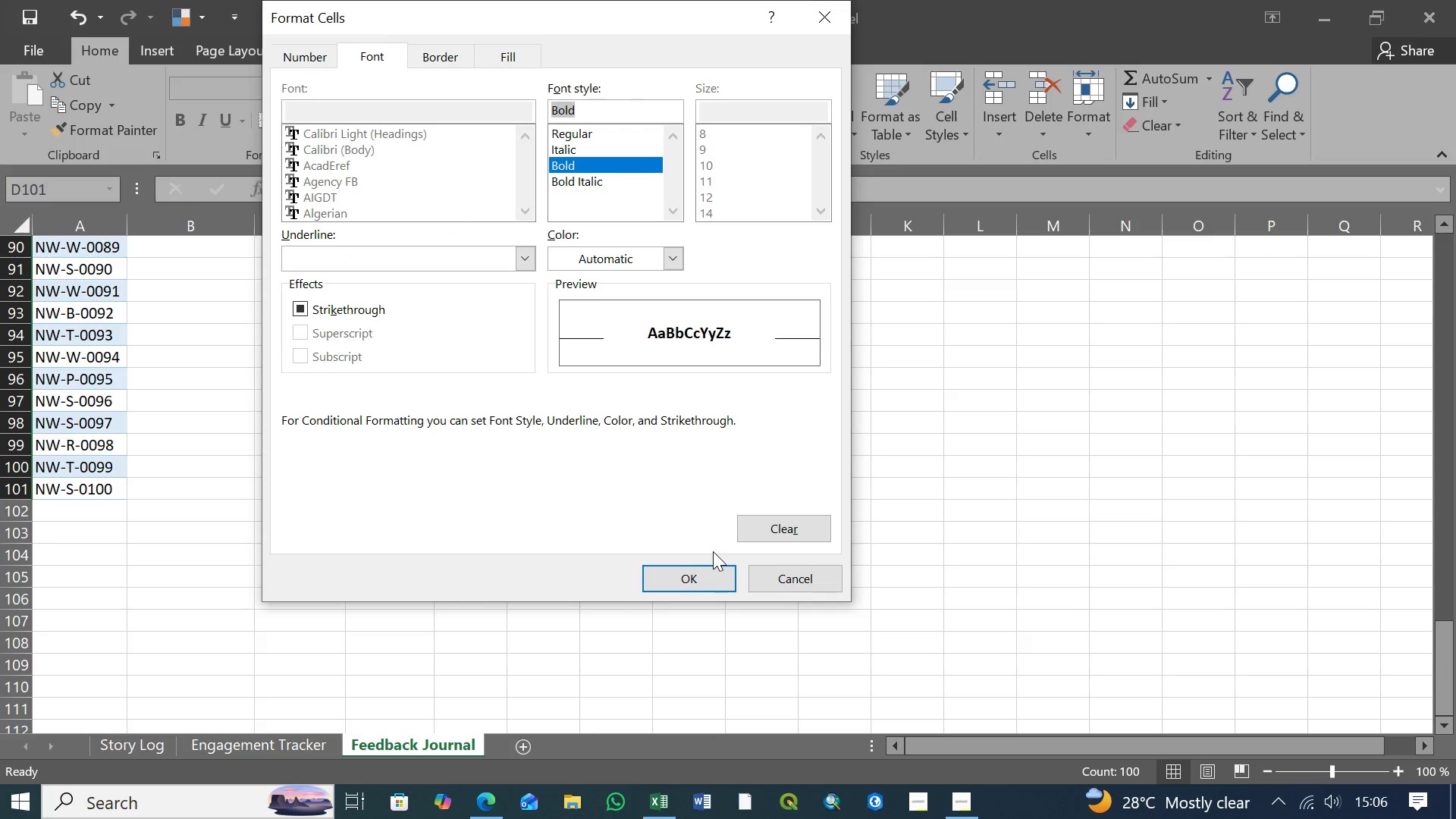 
left_click([703, 579])
 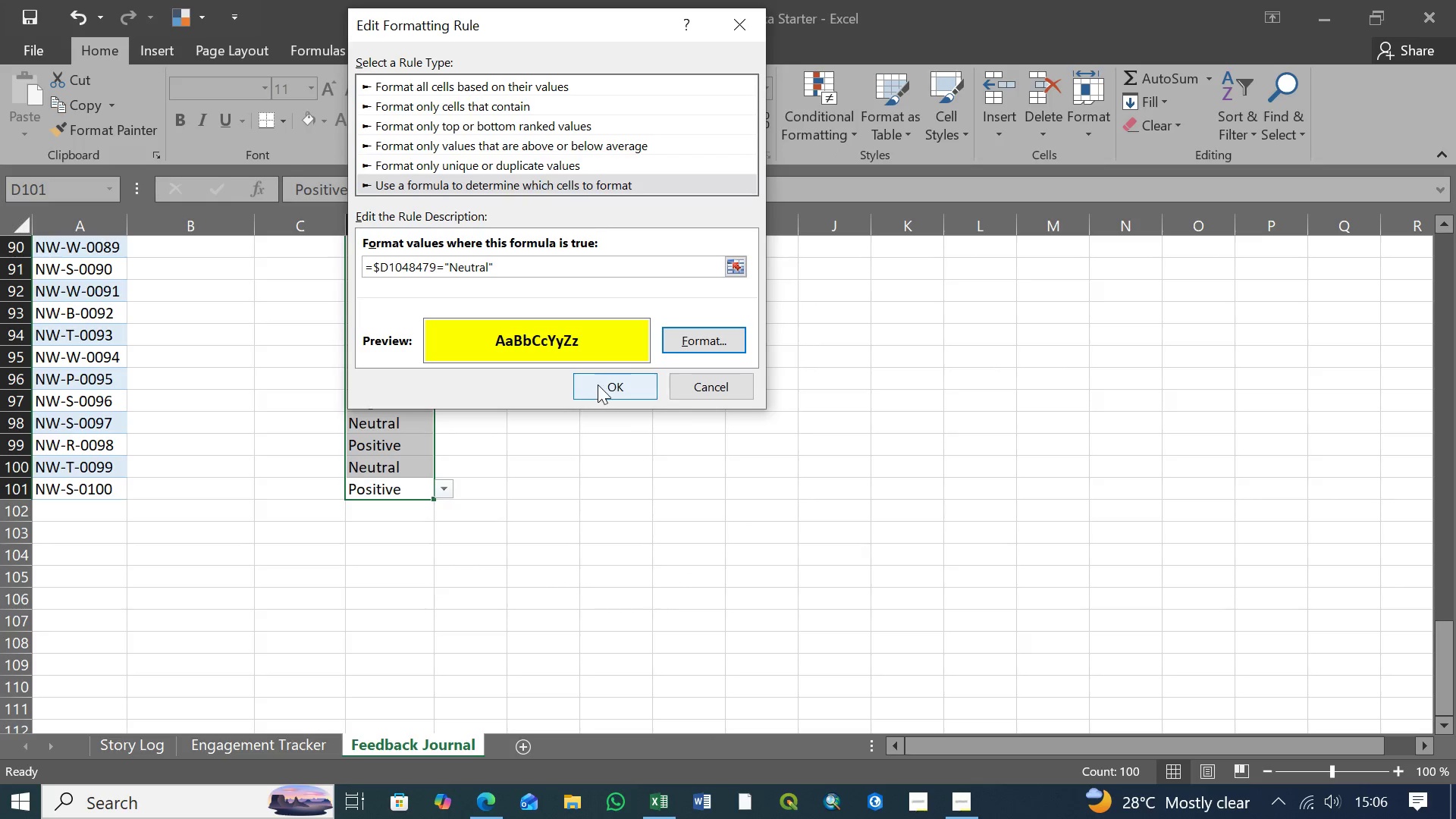 
left_click([614, 385])
 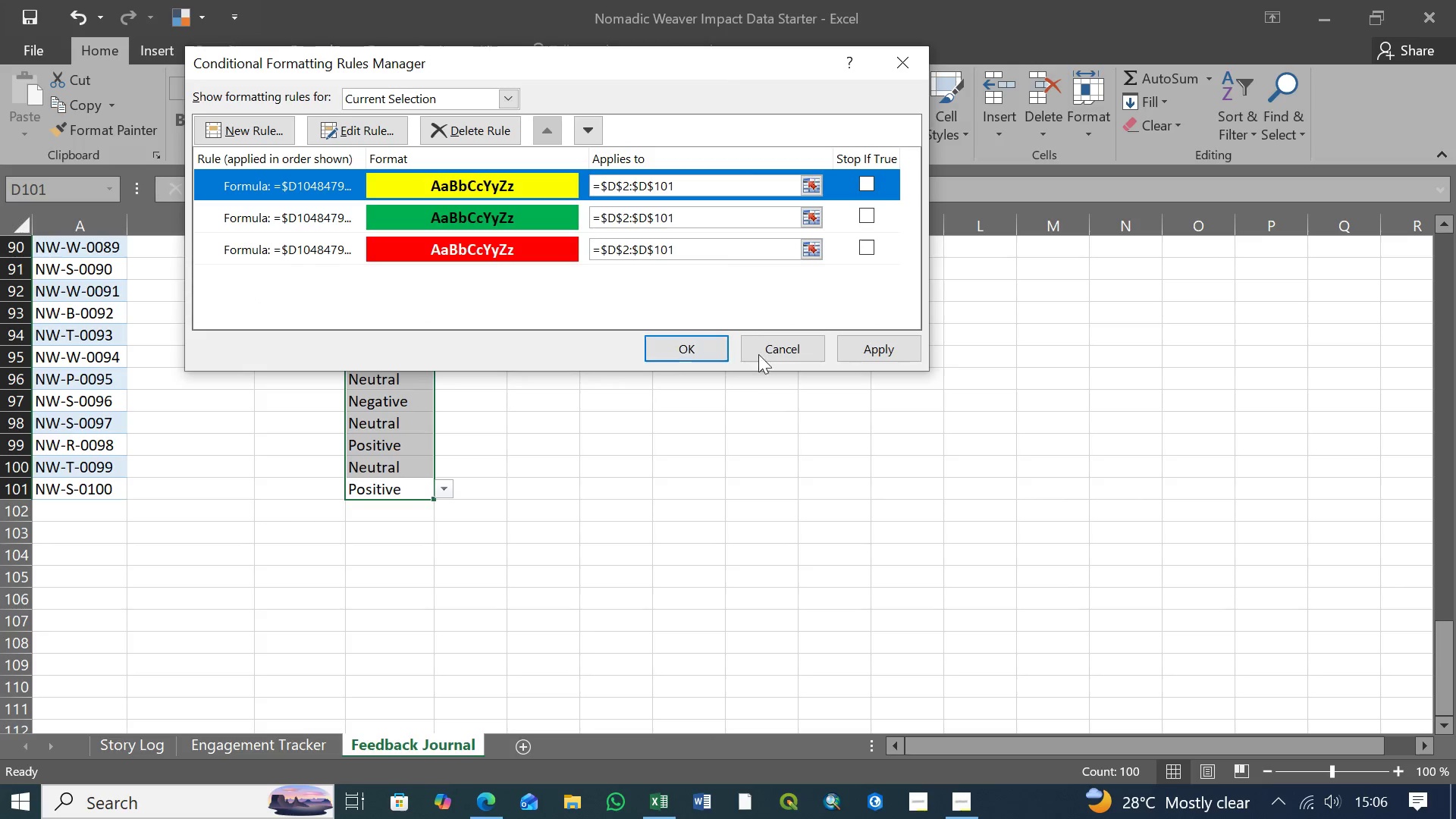 
left_click([877, 347])
 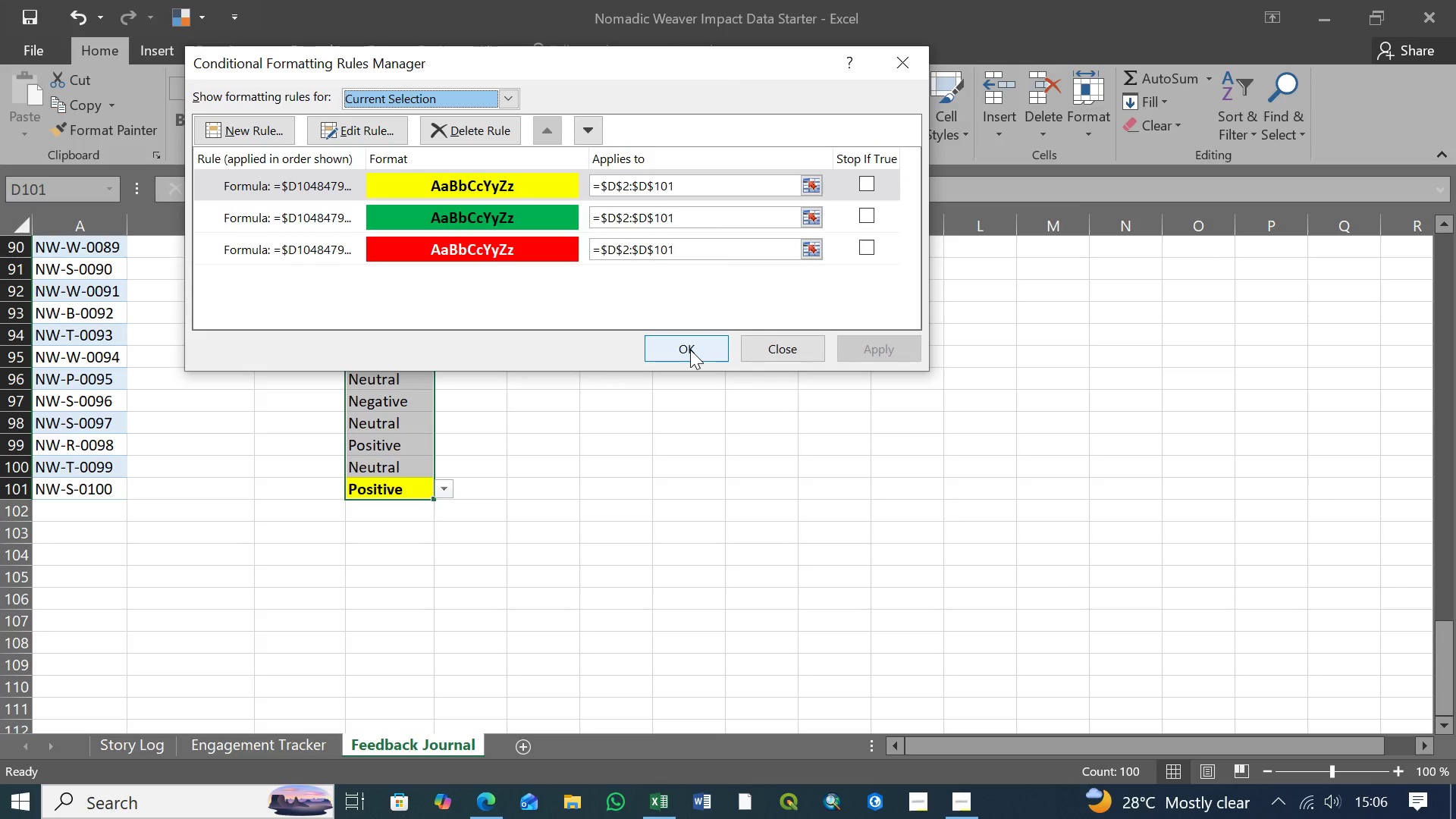 
left_click([506, 219])
 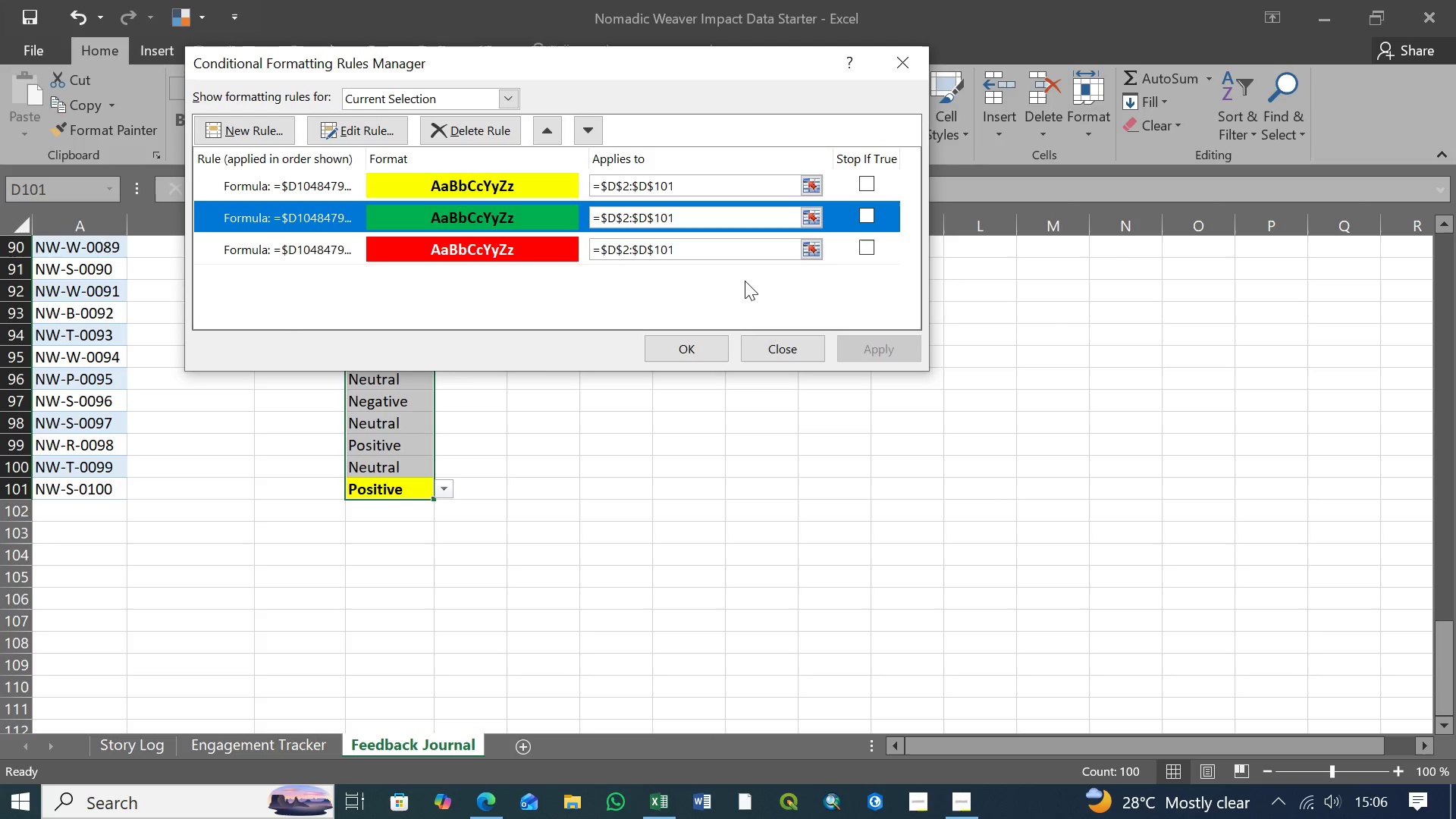 
wait(5.01)
 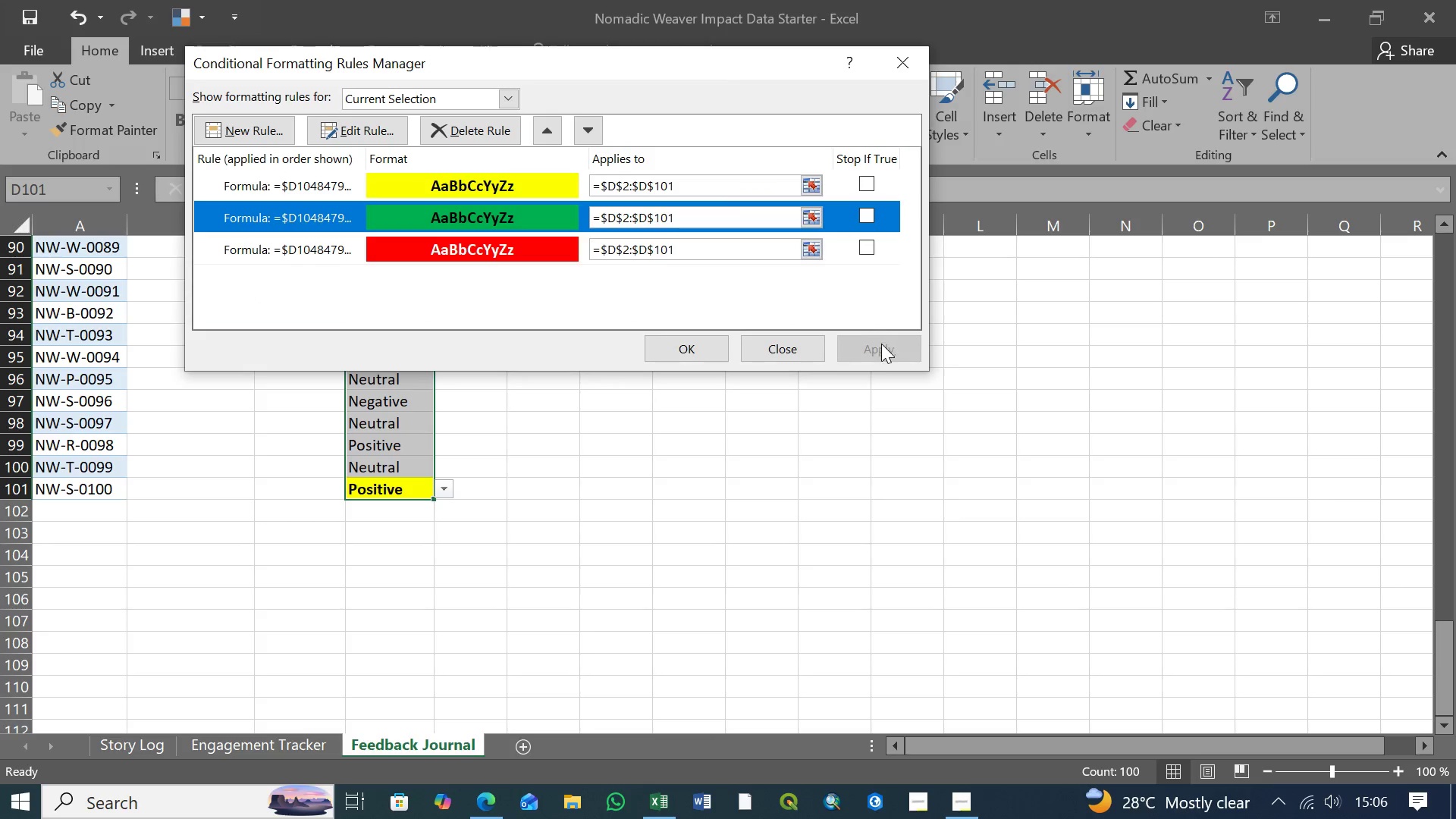 
left_click([699, 347])
 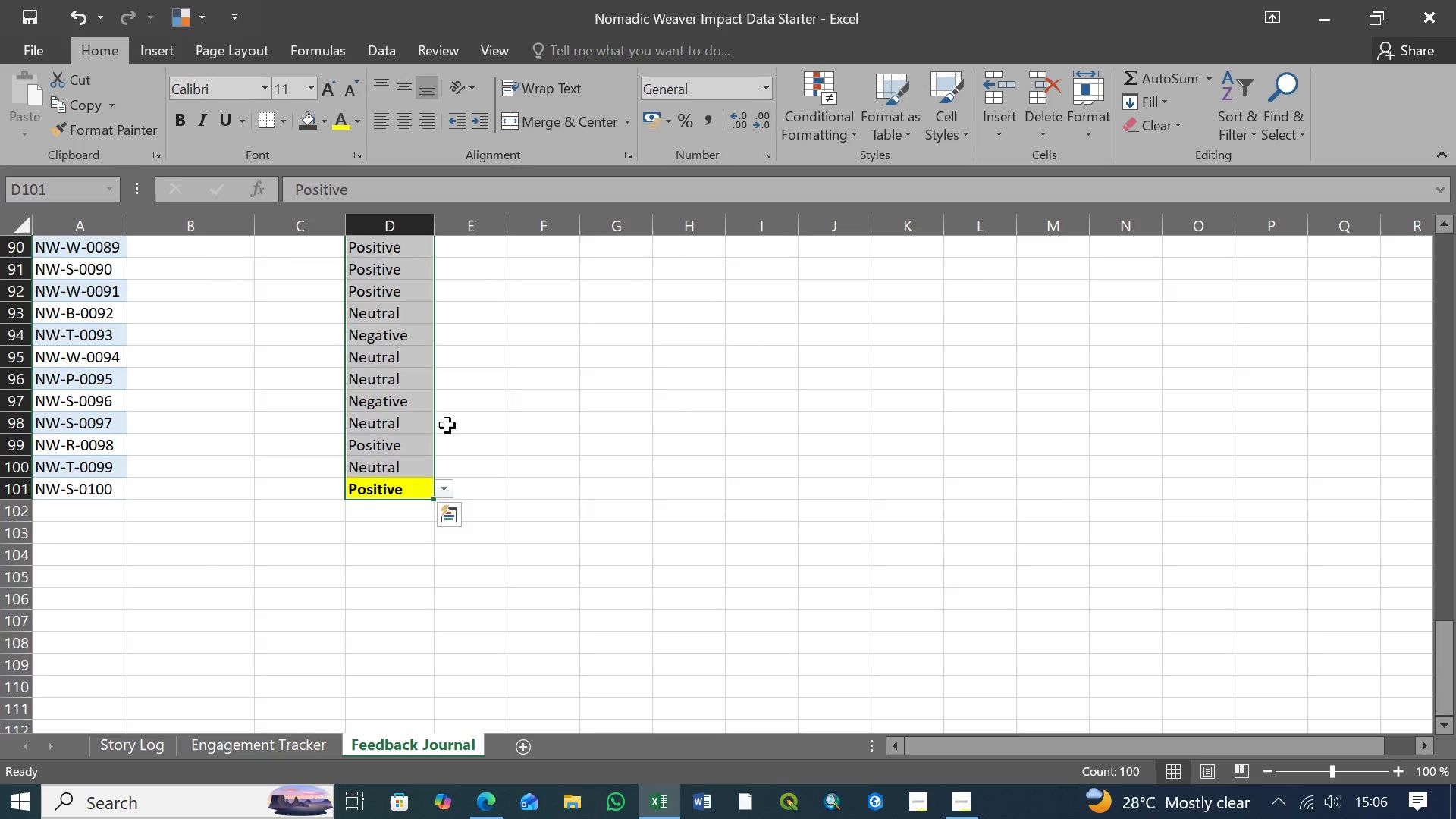 
scroll: coordinate [400, 407], scroll_direction: up, amount: 11.0
 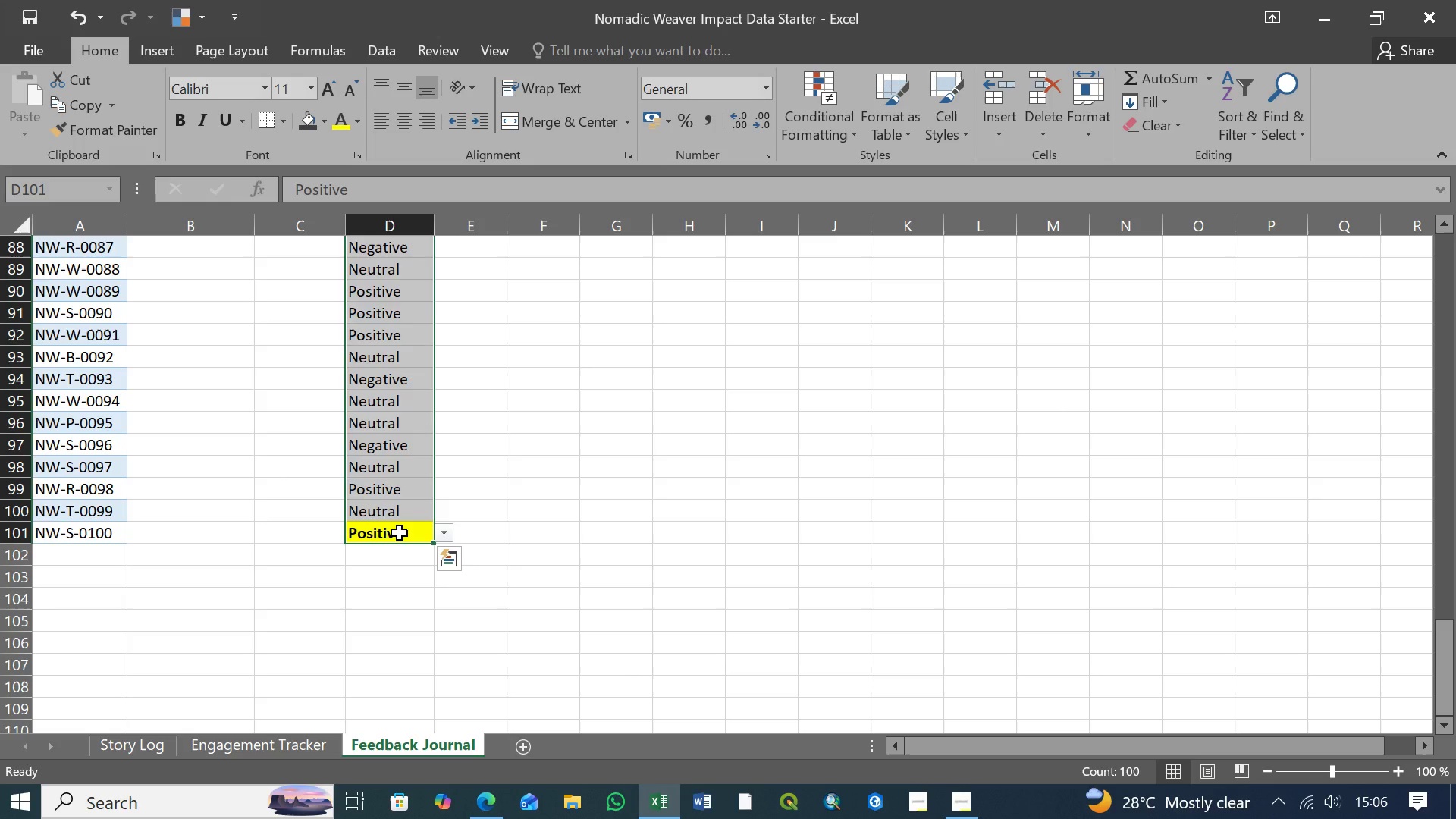 
left_click([400, 533])
 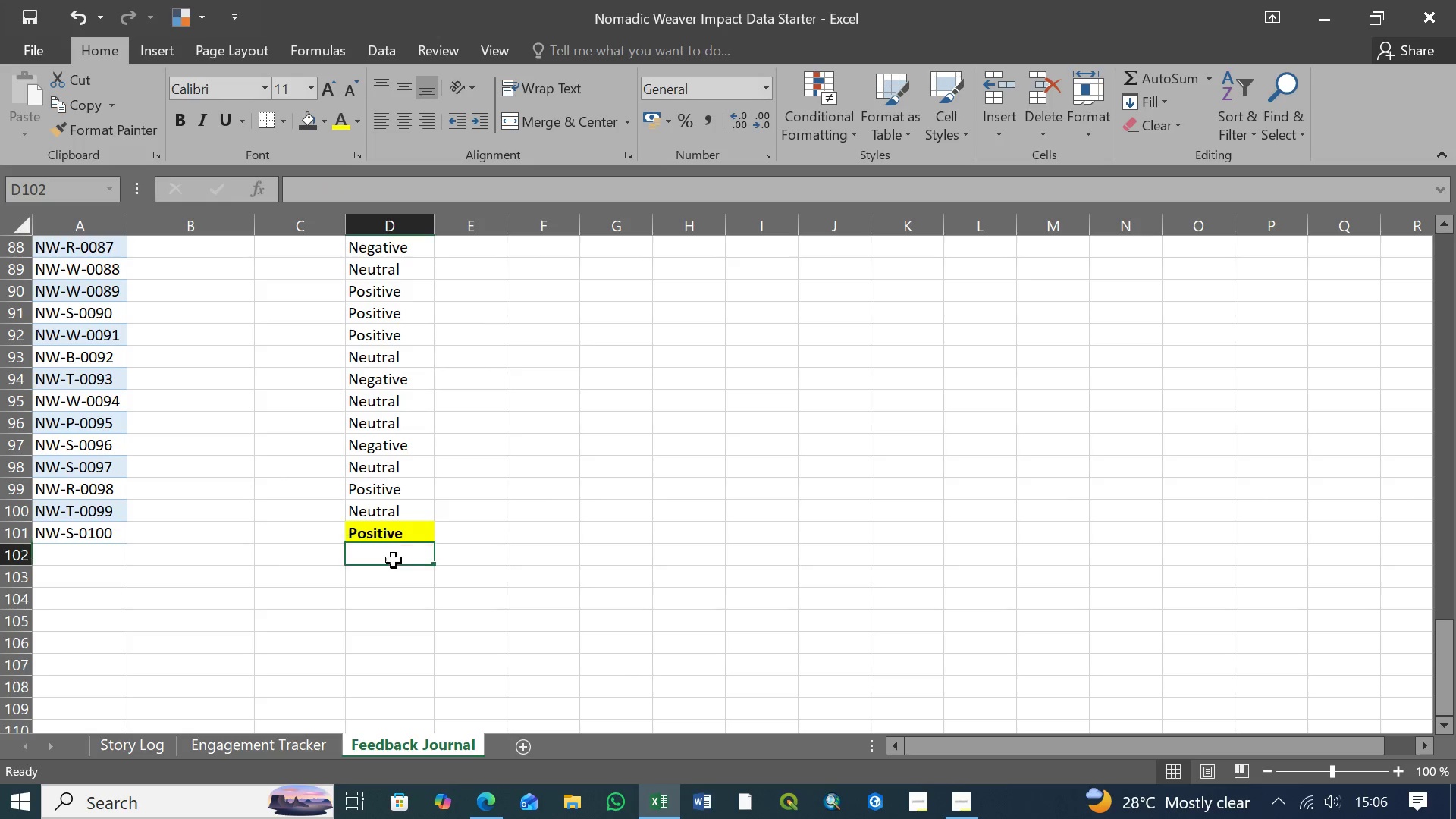 
left_click([395, 560])
 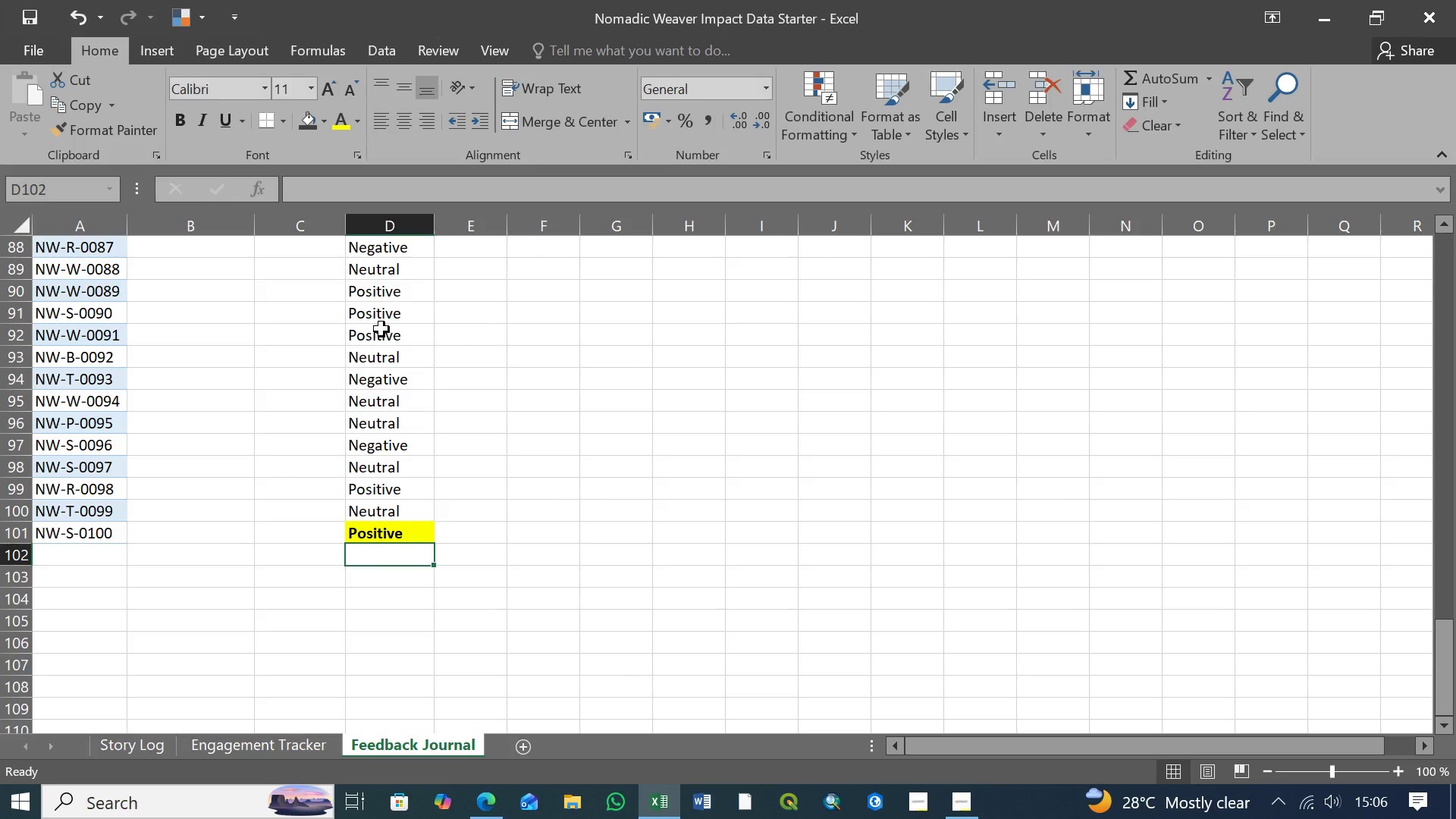 
left_click([381, 329])
 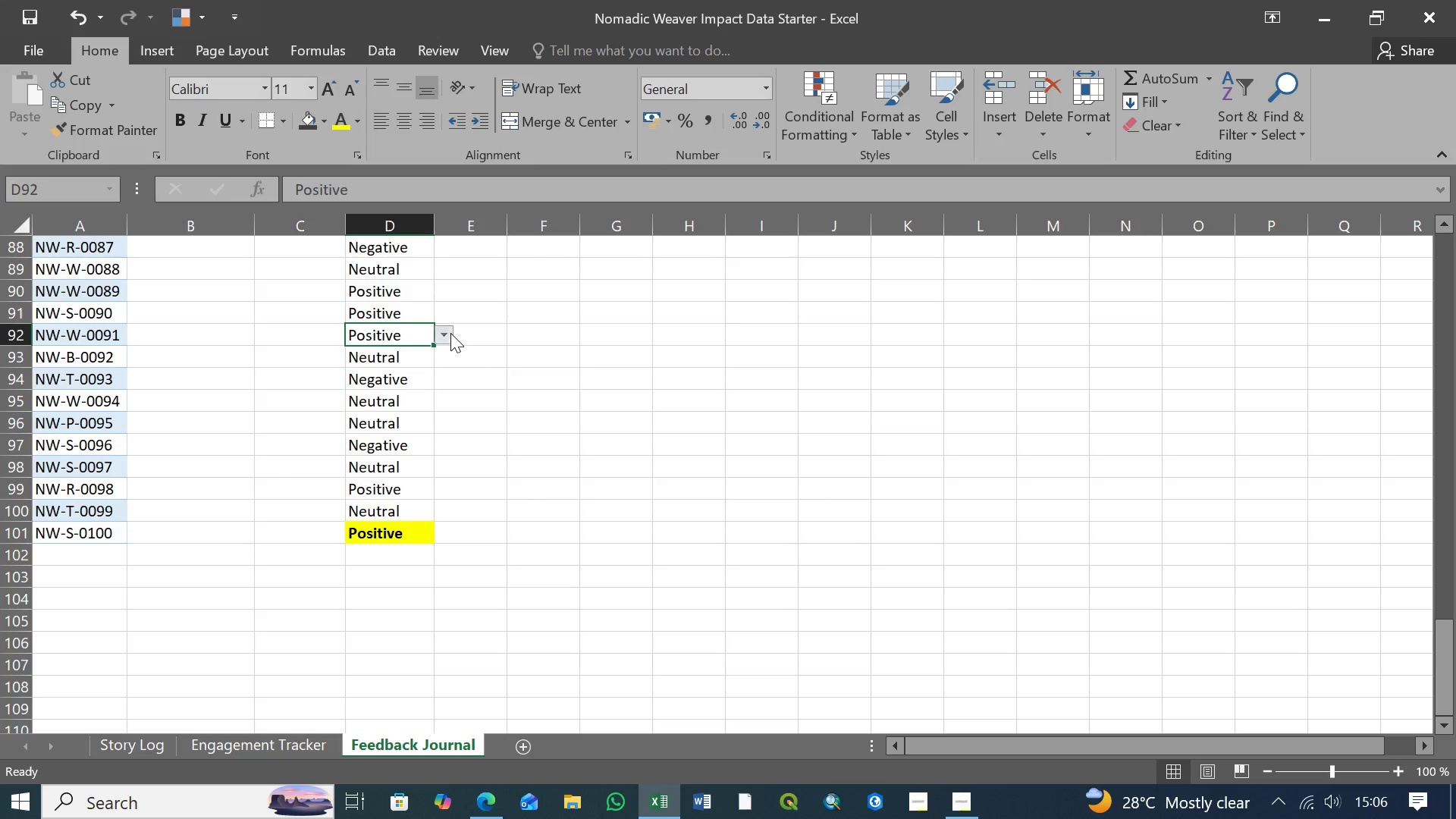 
left_click([450, 333])
 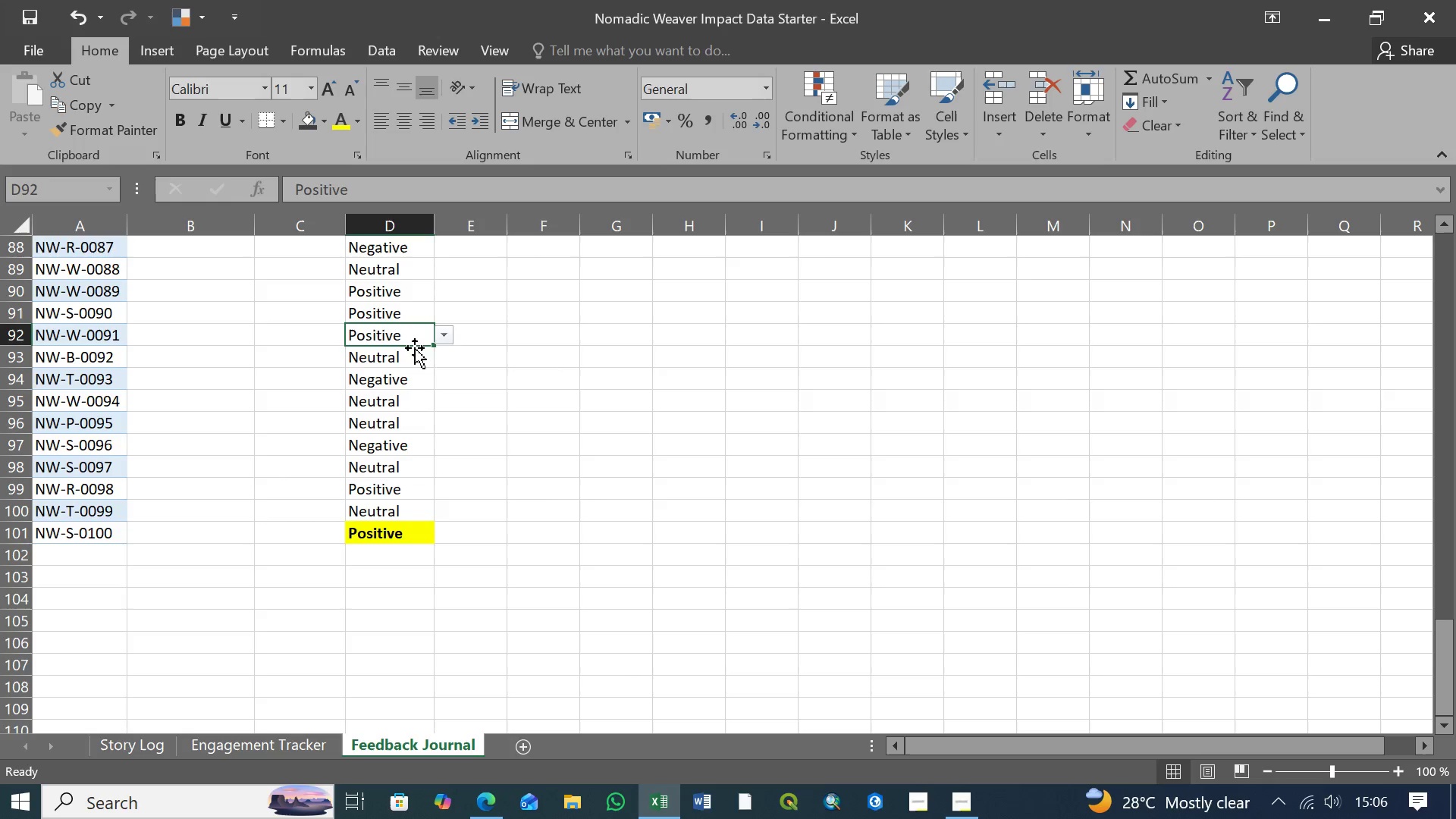 
left_click([405, 361])
 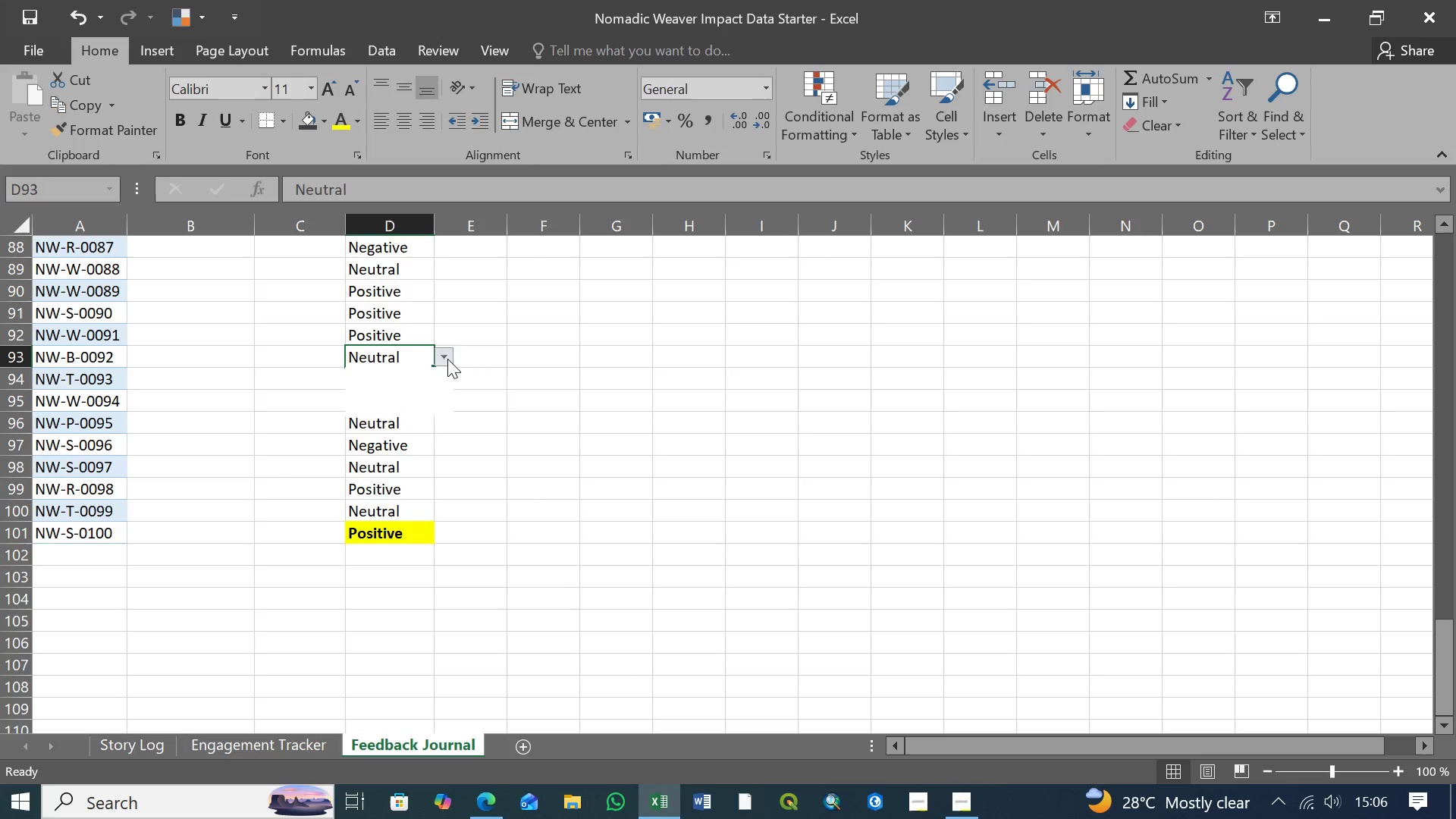 
left_click([447, 359])
 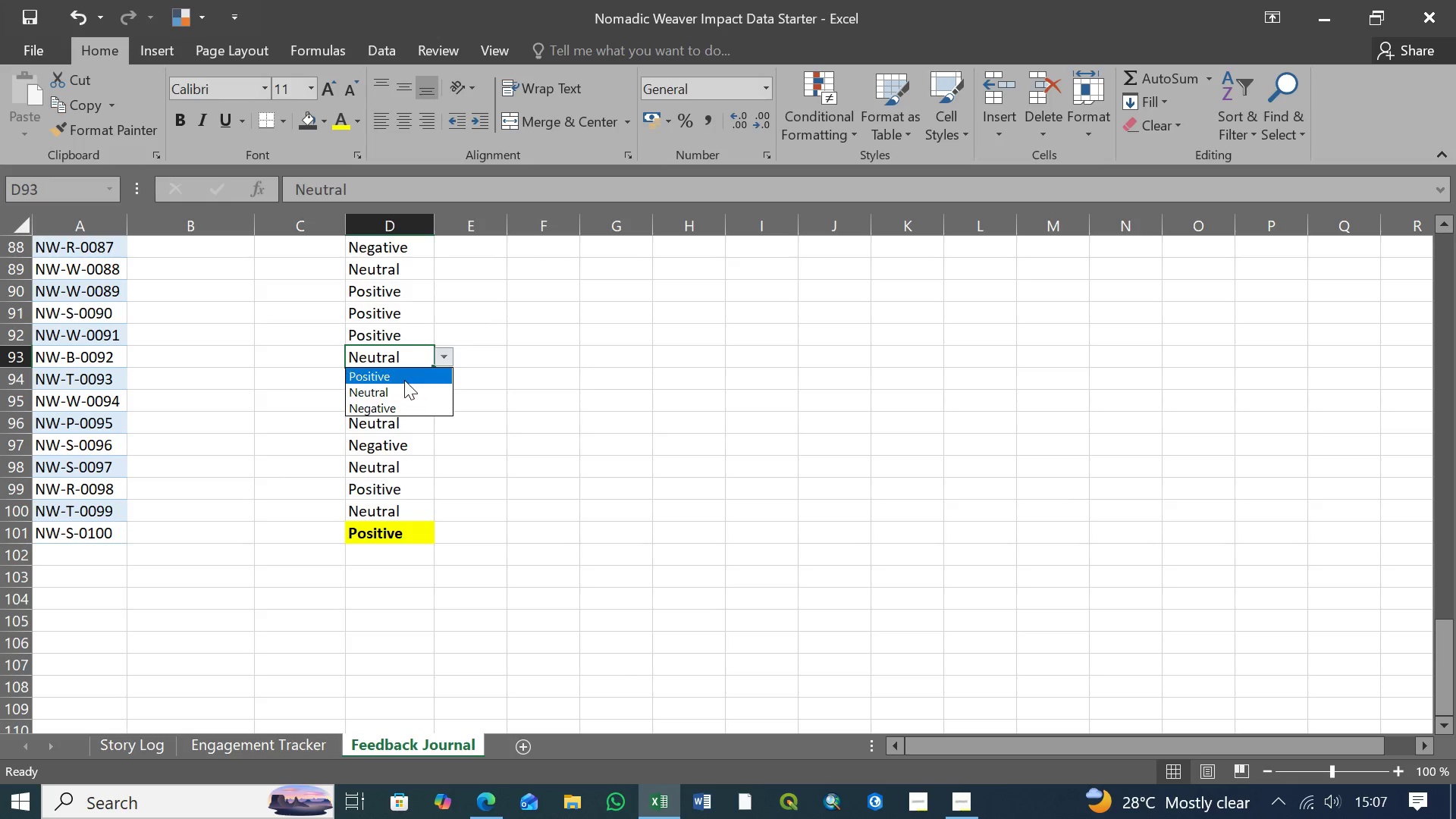 
left_click([406, 378])
 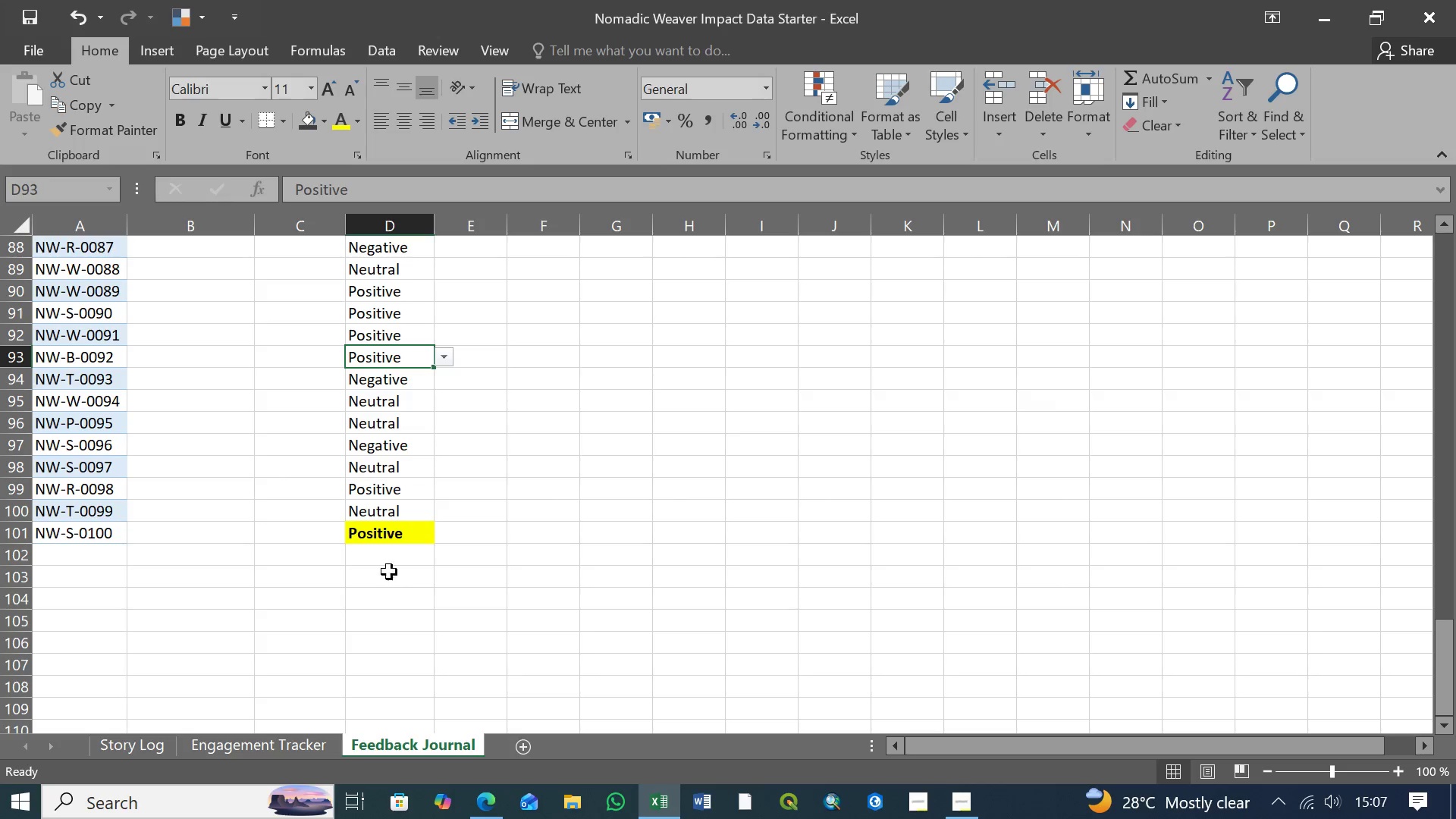 
left_click([397, 534])
 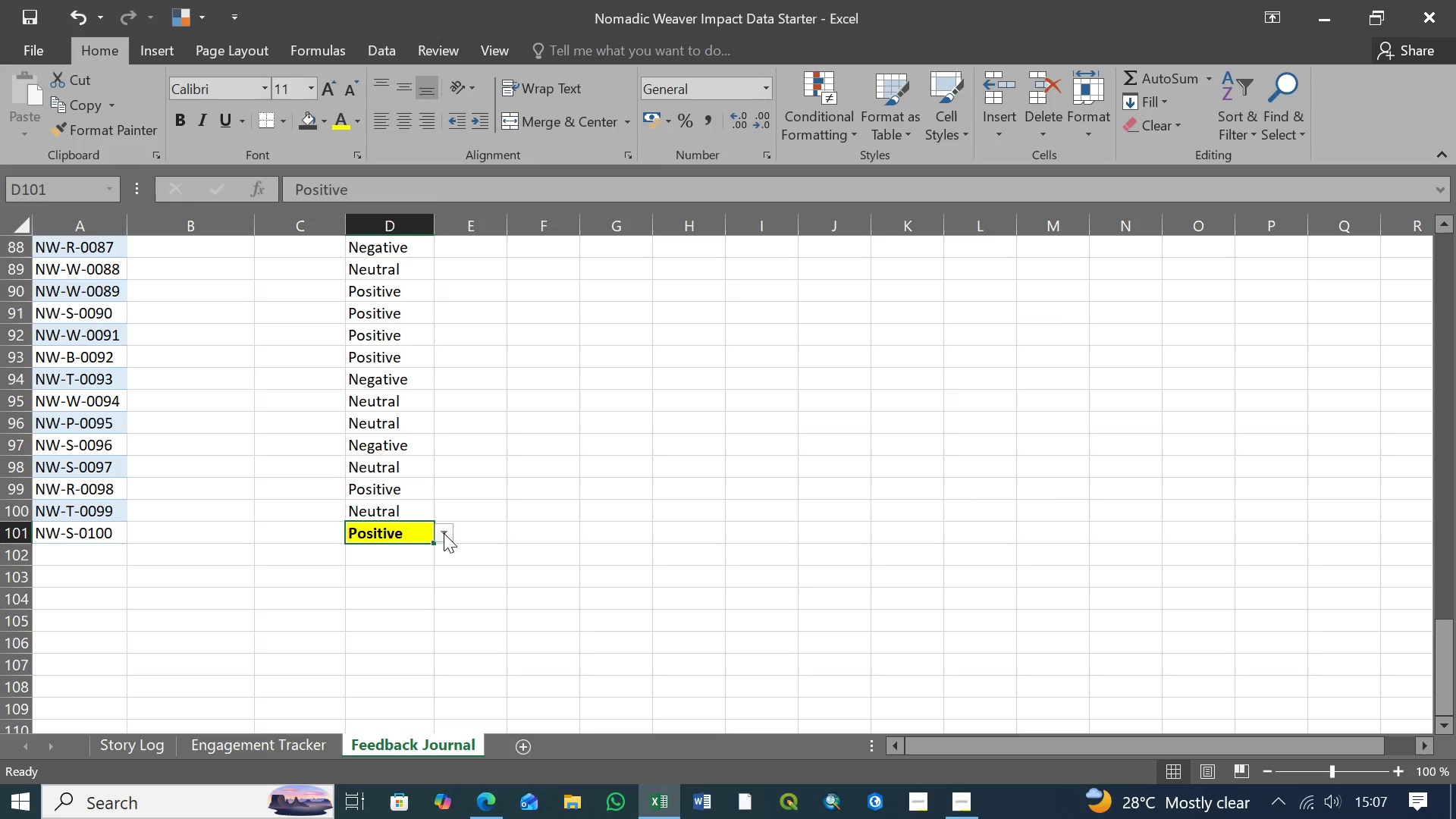 
left_click([444, 533])
 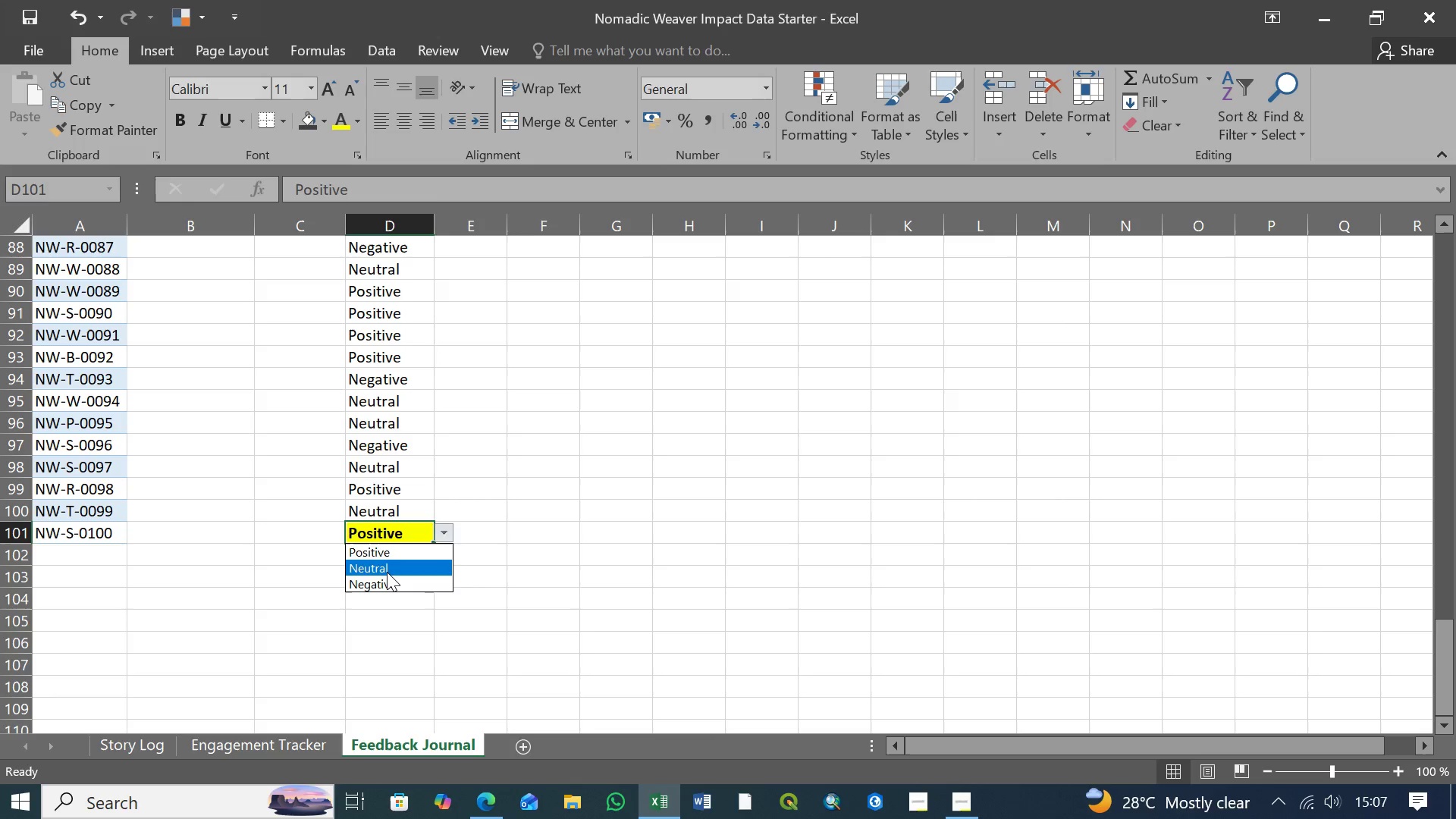 
left_click([387, 572])
 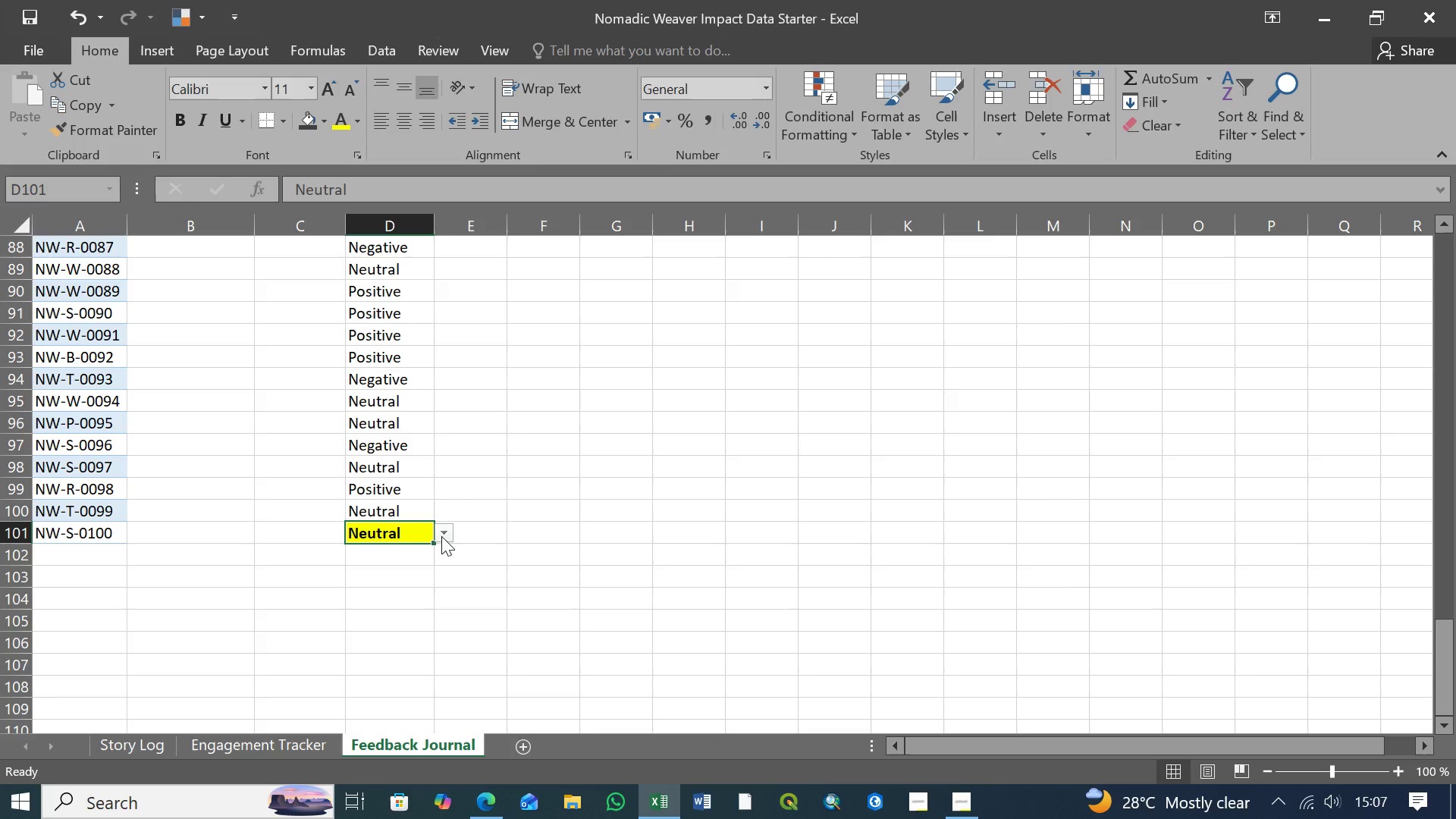 
left_click([443, 534])
 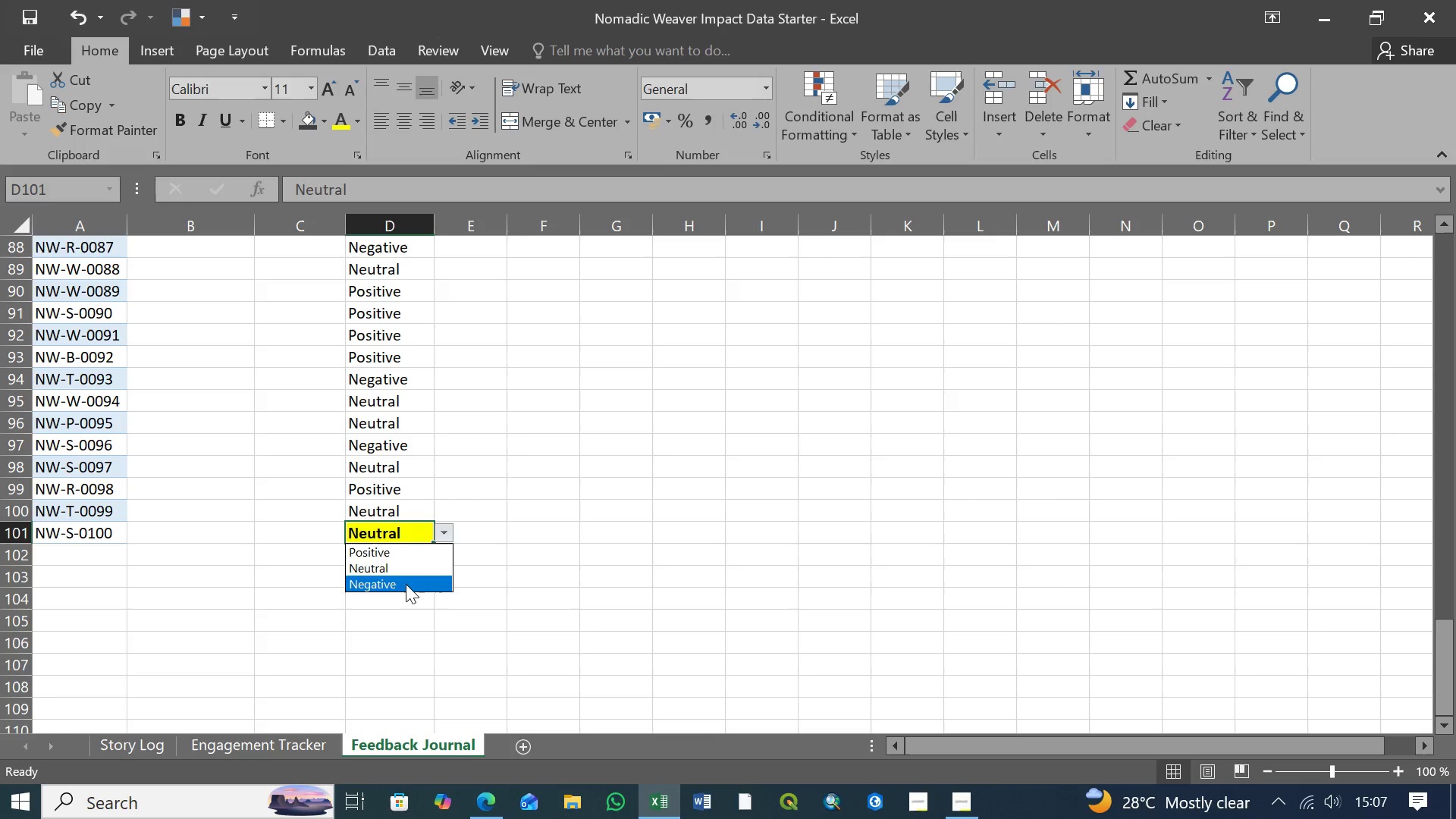 
left_click([406, 584])
 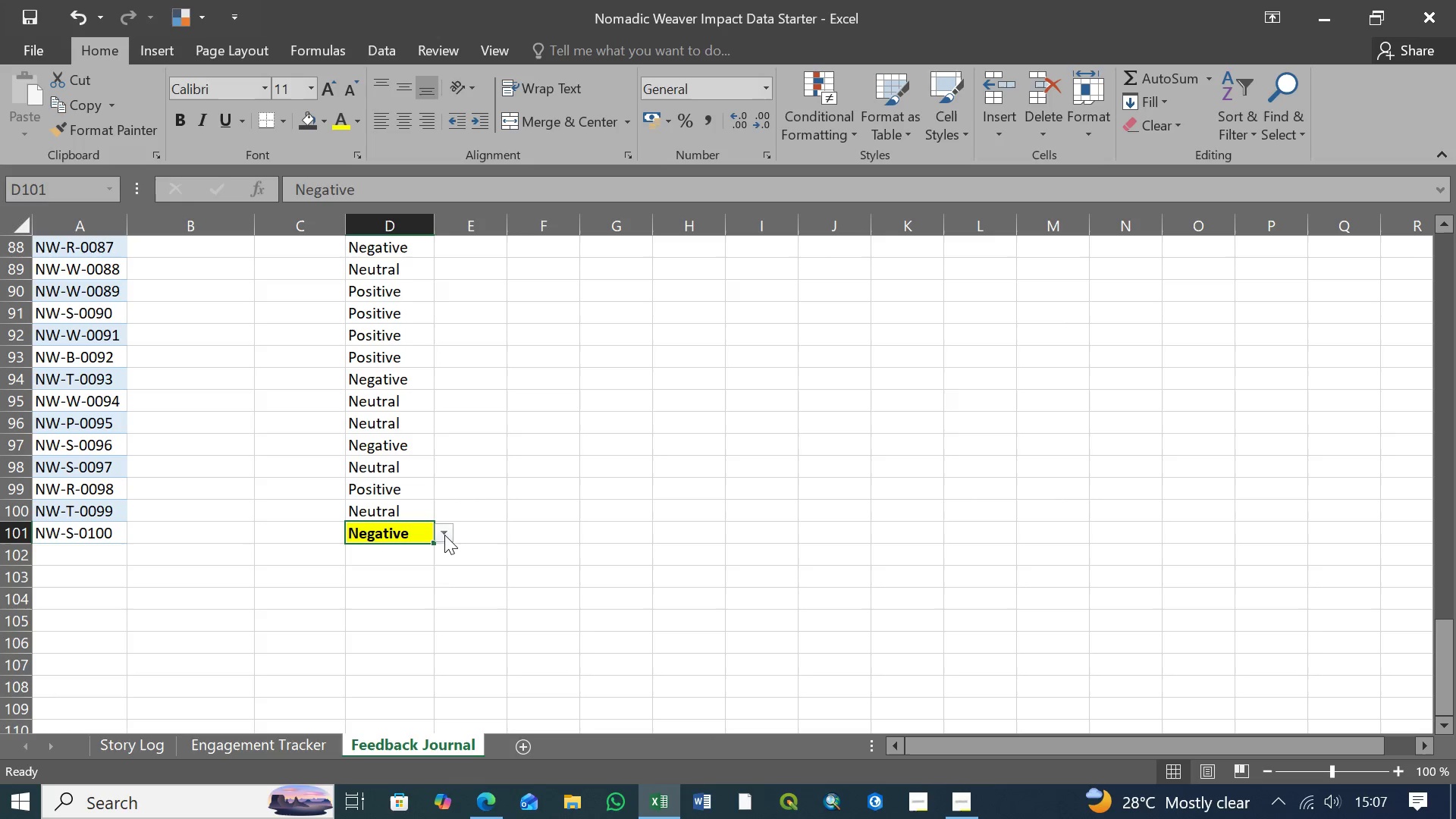 
left_click([444, 531])
 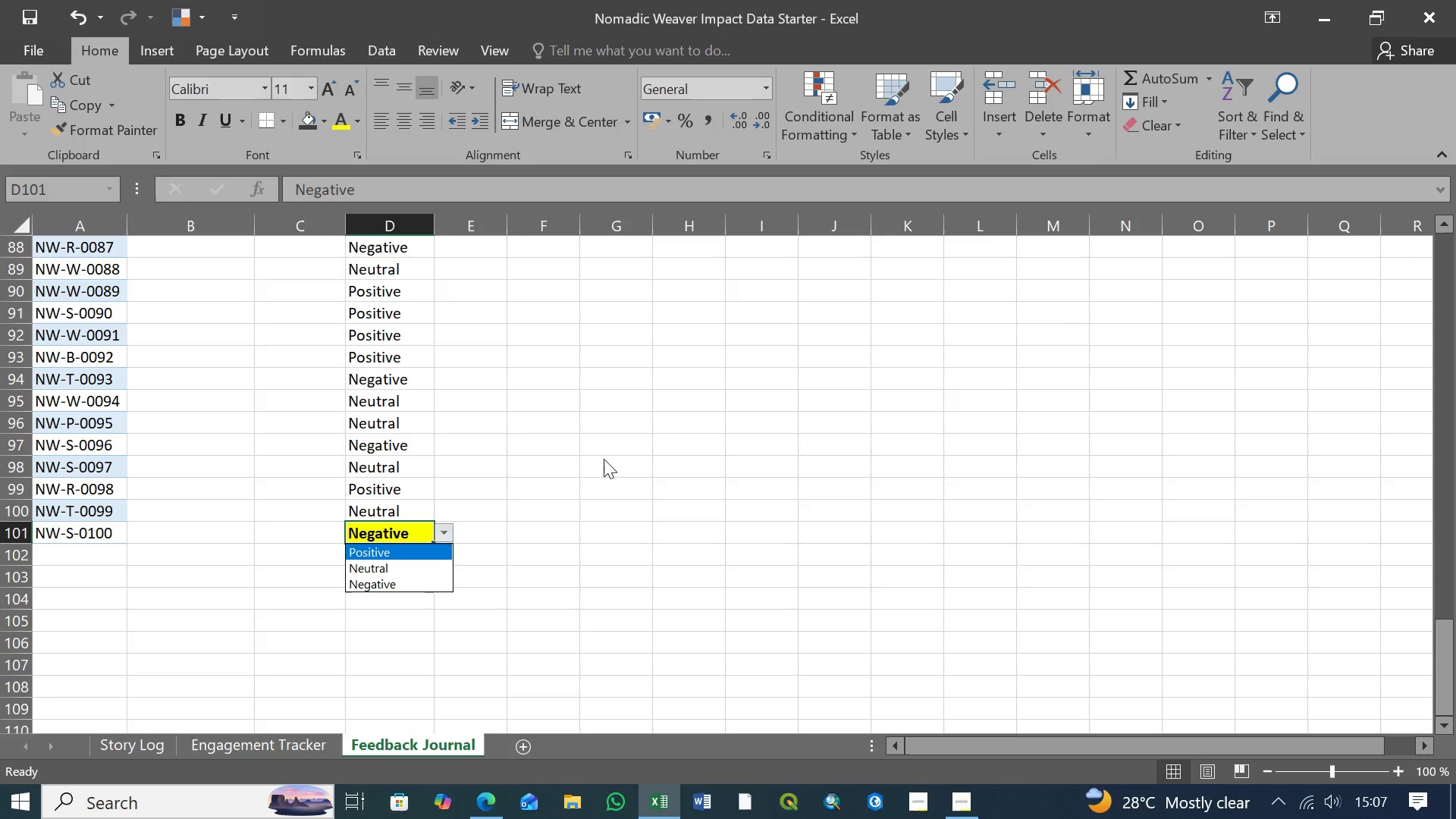 
key(Control+Z)
 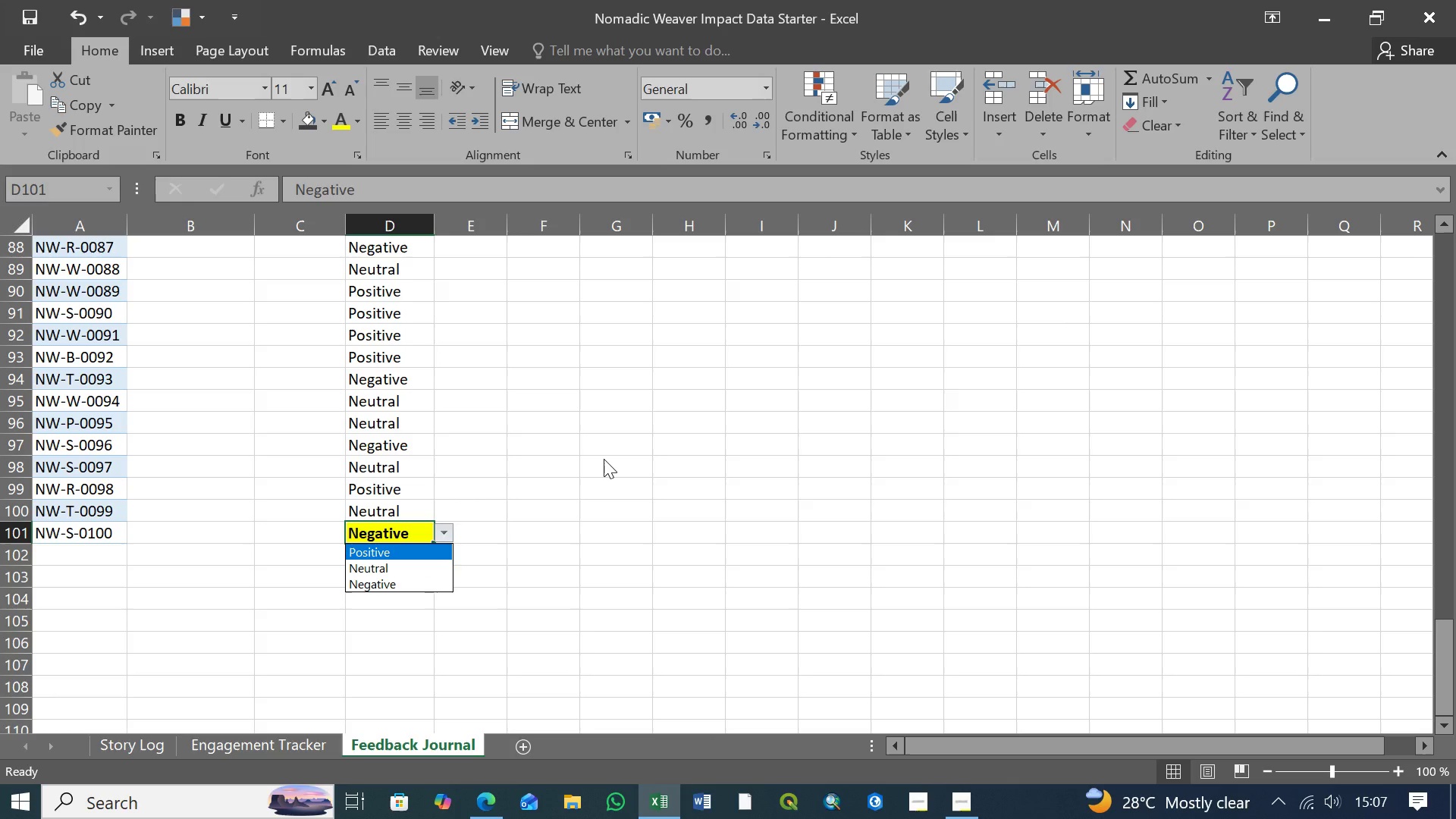 
key(Control+Z)
 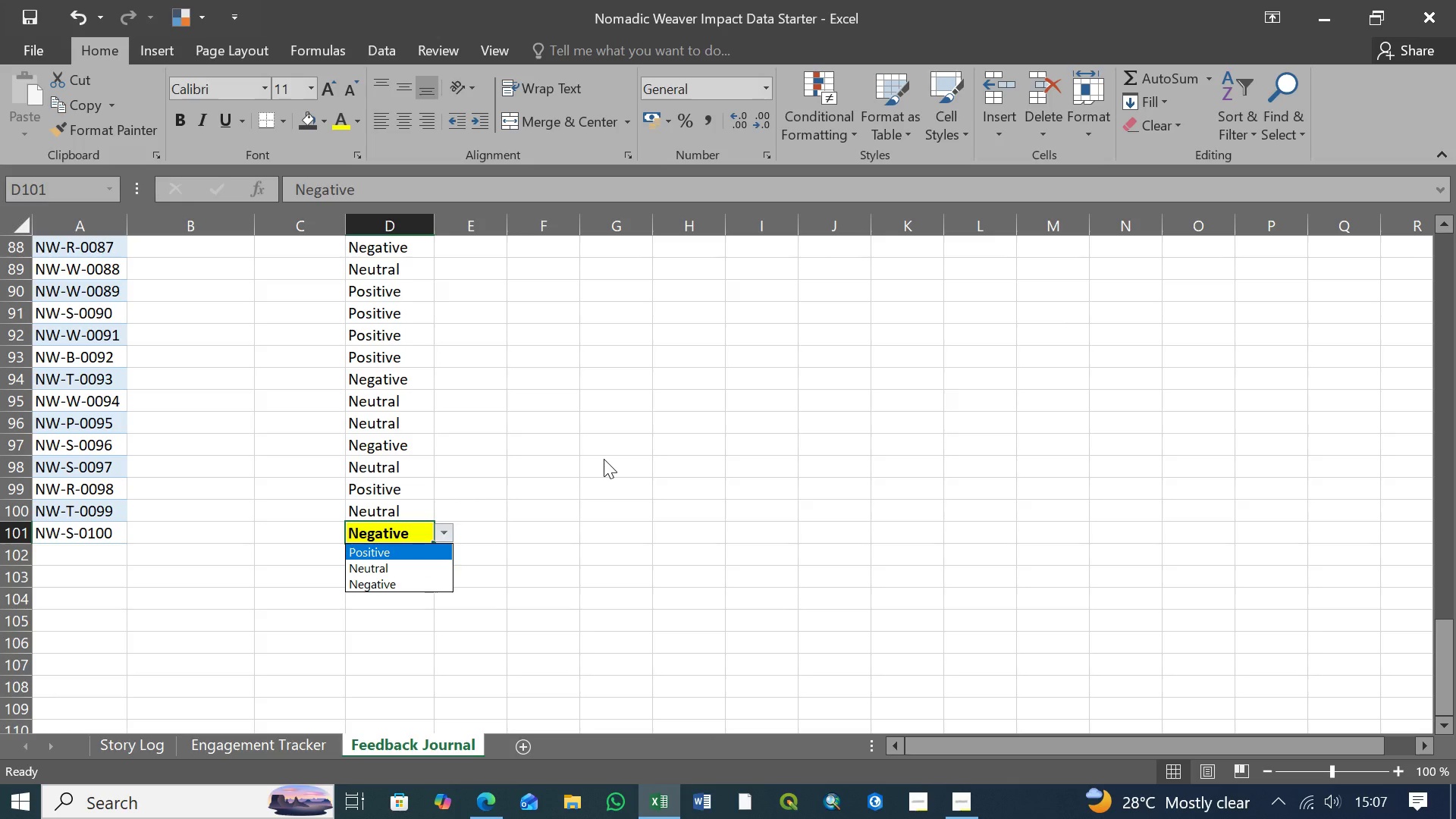 
key(Control+Z)
 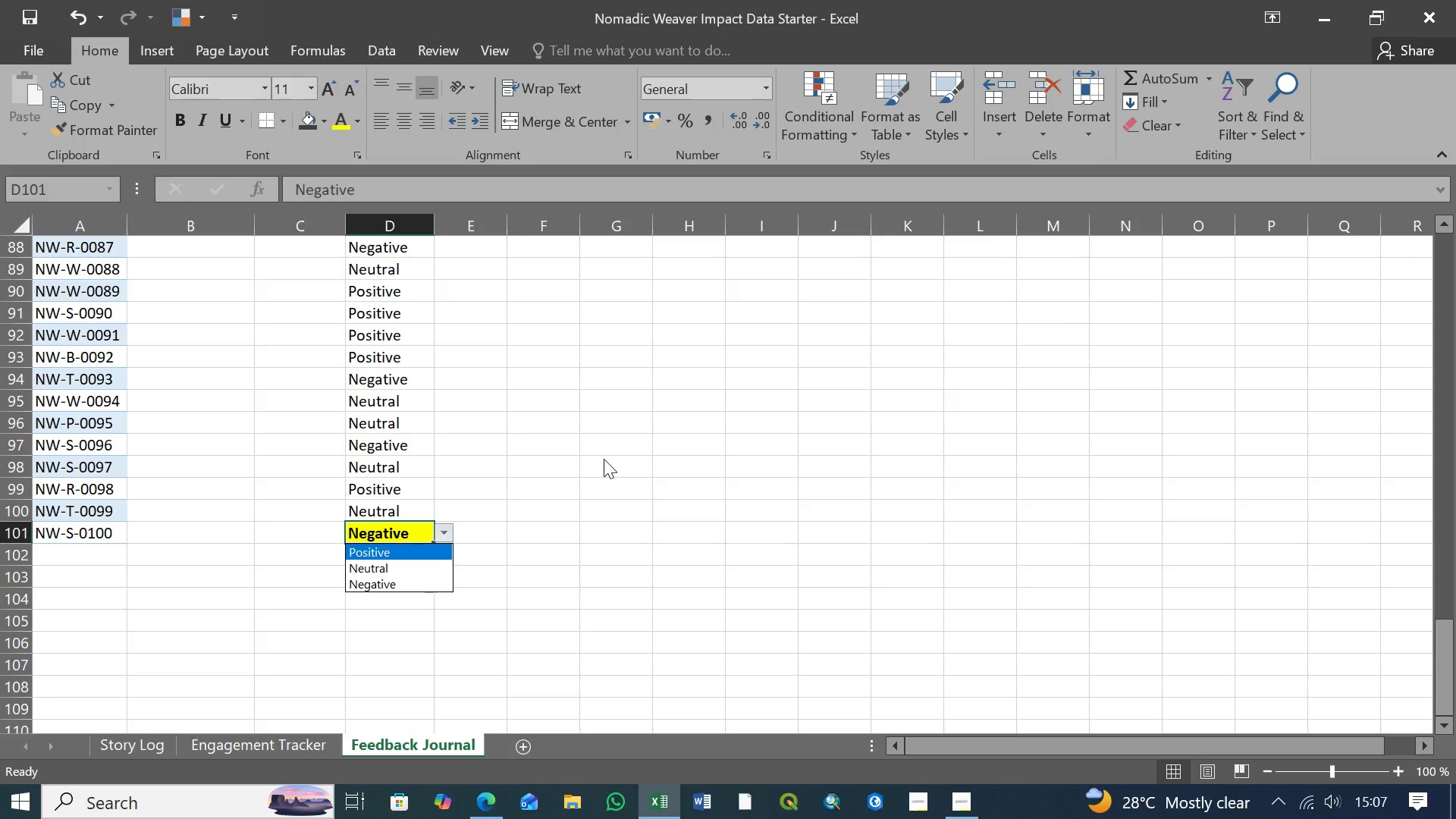 
key(Control+Z)
 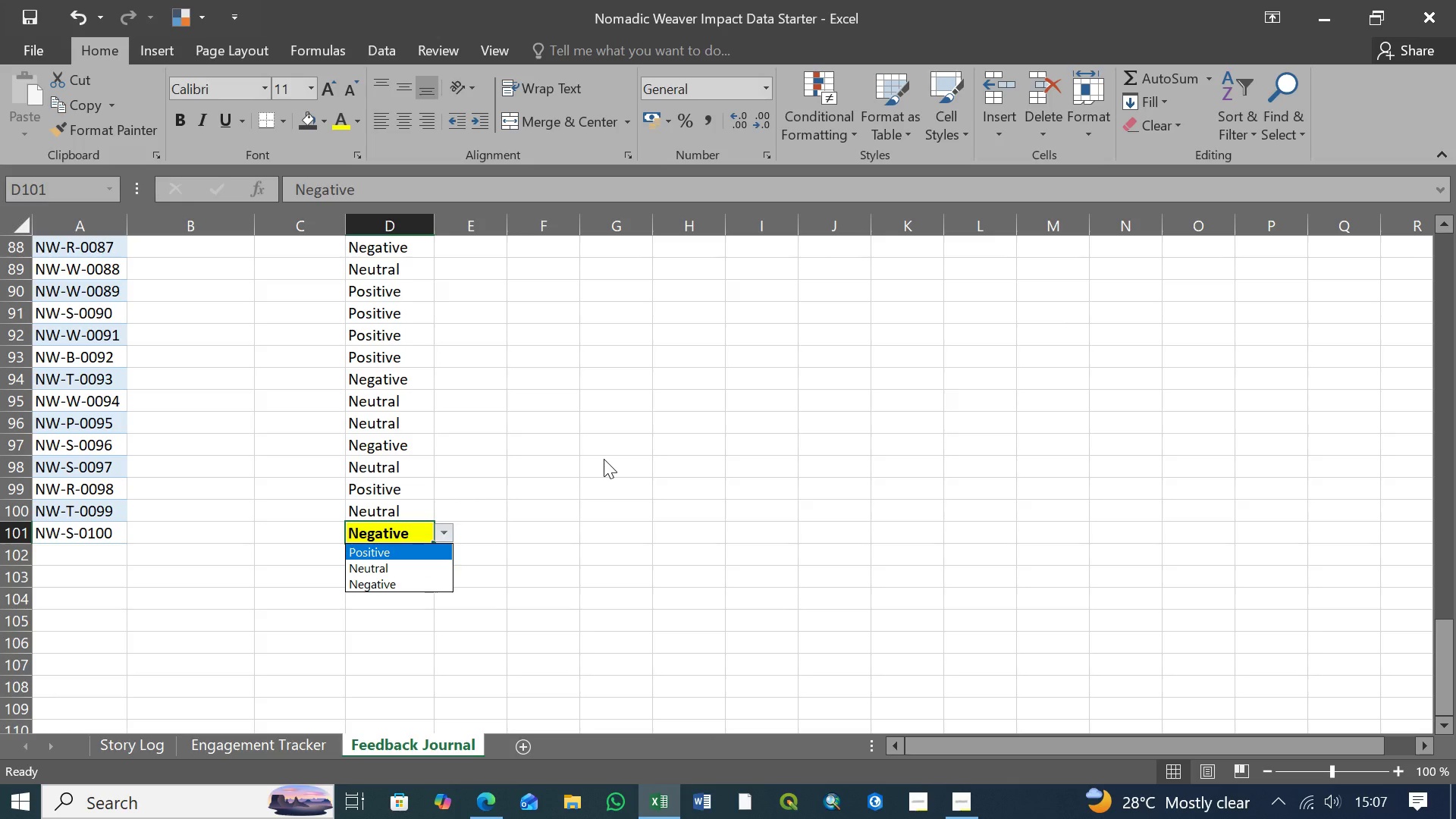 
key(Control+Z)
 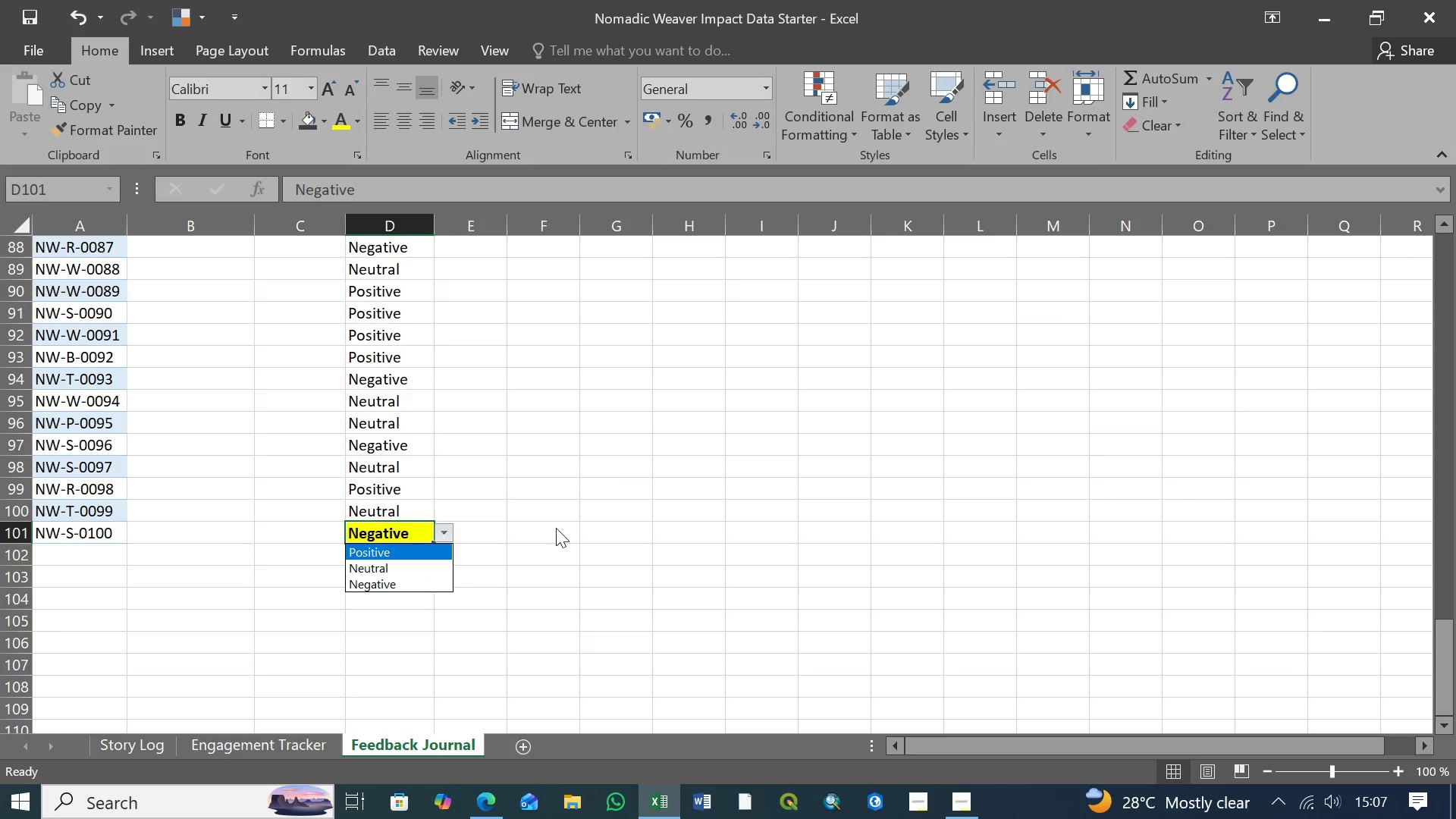 
key(Control+Z)
 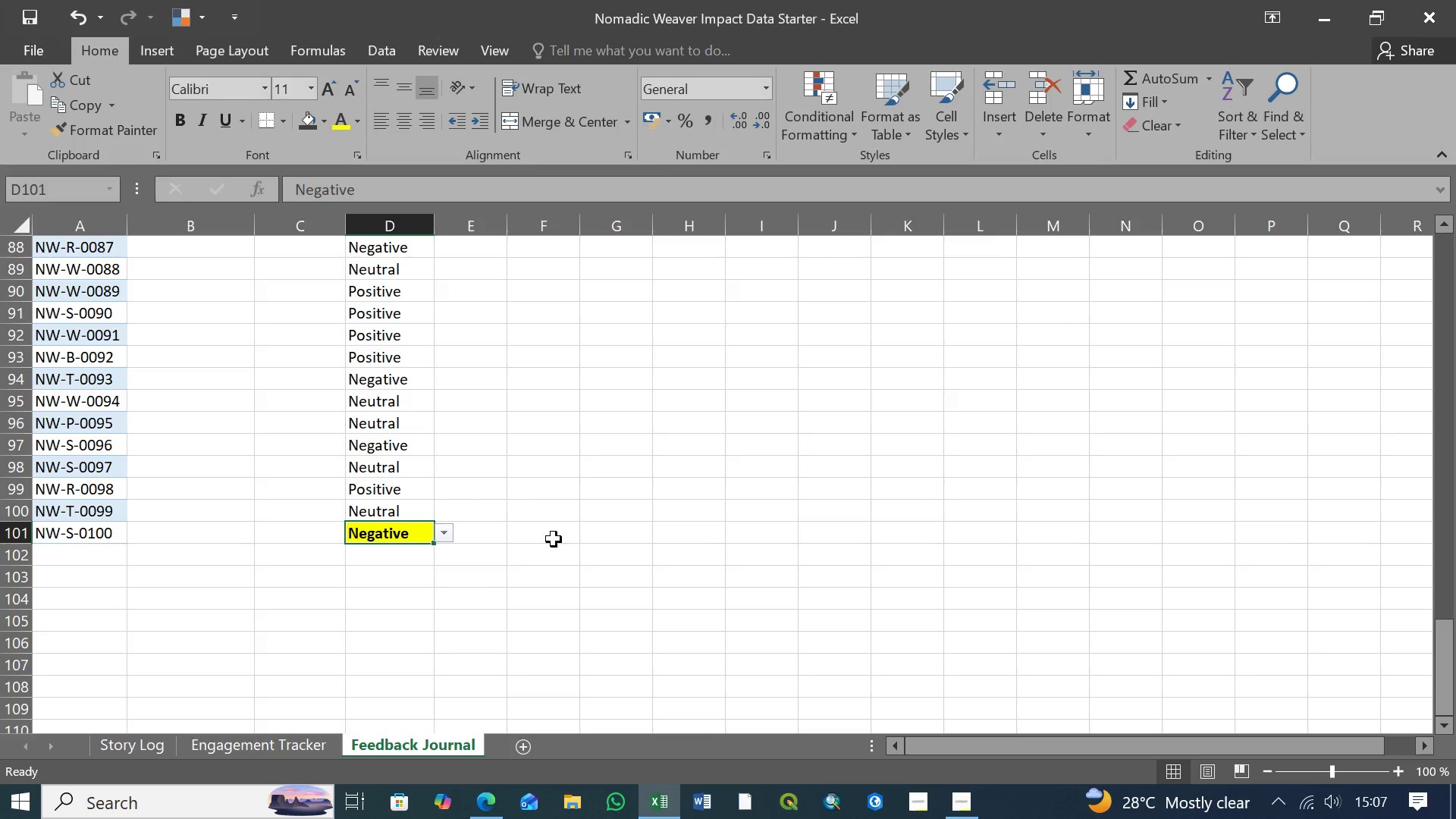 
left_click([554, 539])
 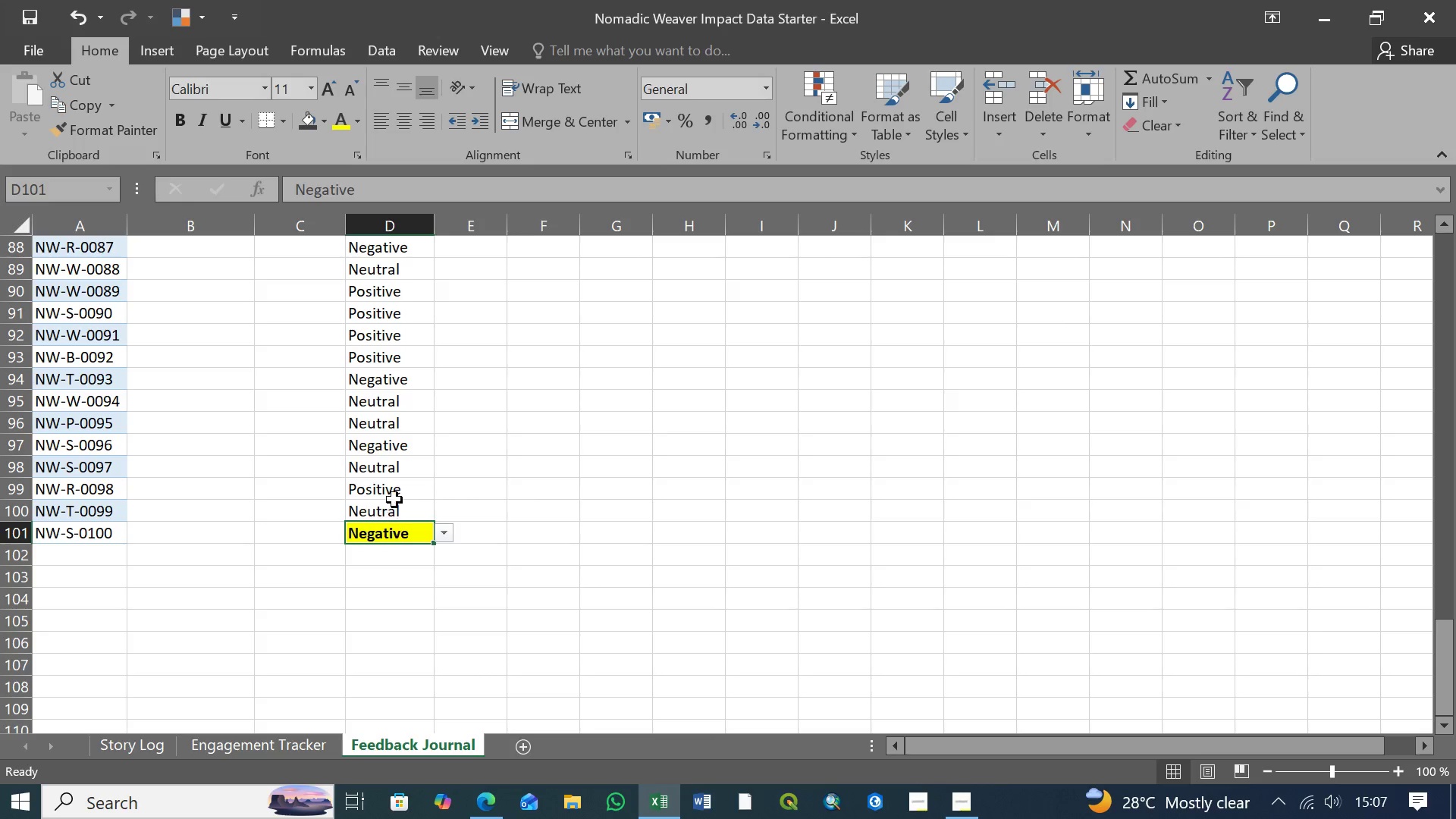 
scroll: coordinate [395, 482], scroll_direction: up, amount: 34.0
 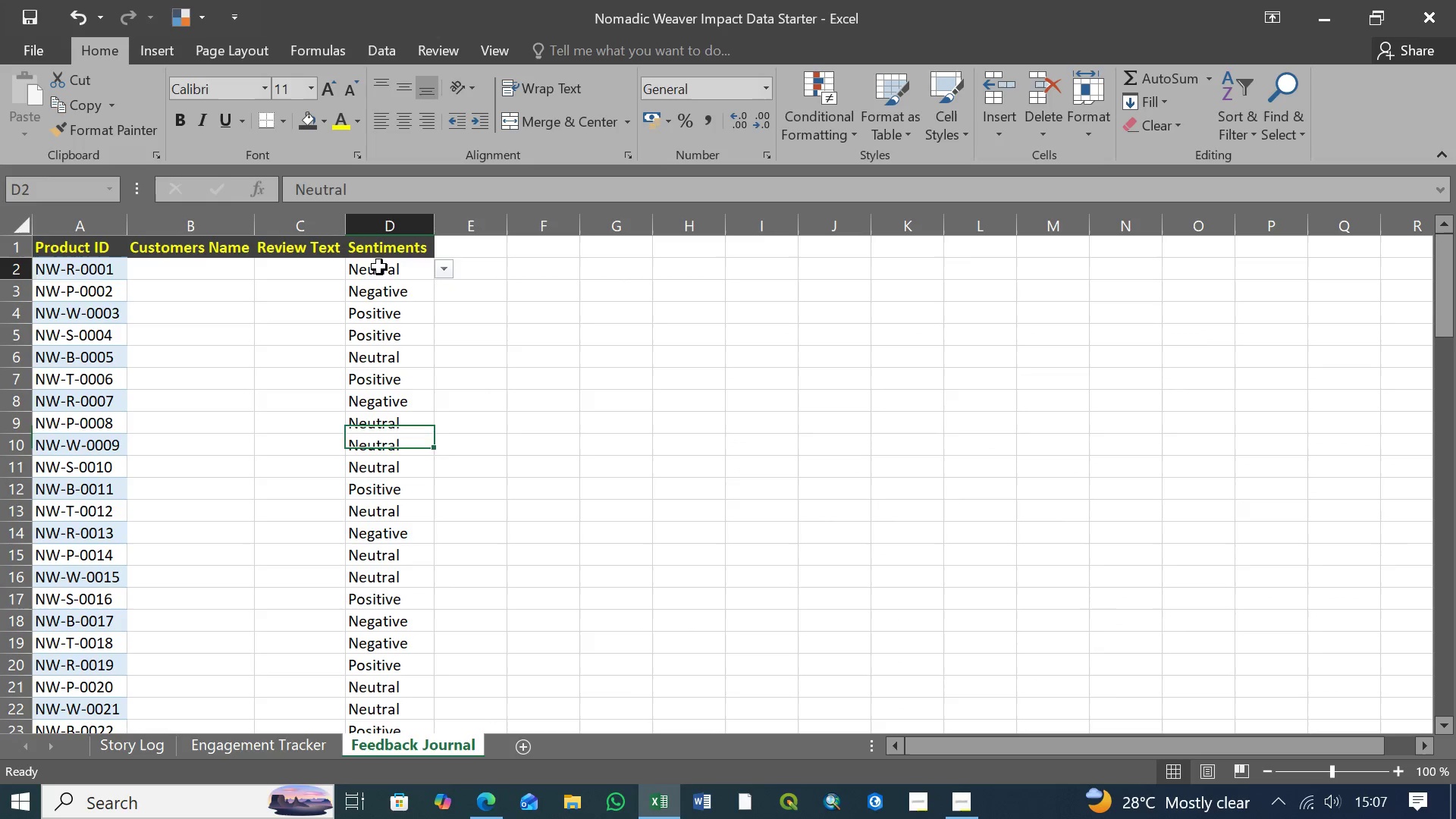 
left_click([379, 267])
 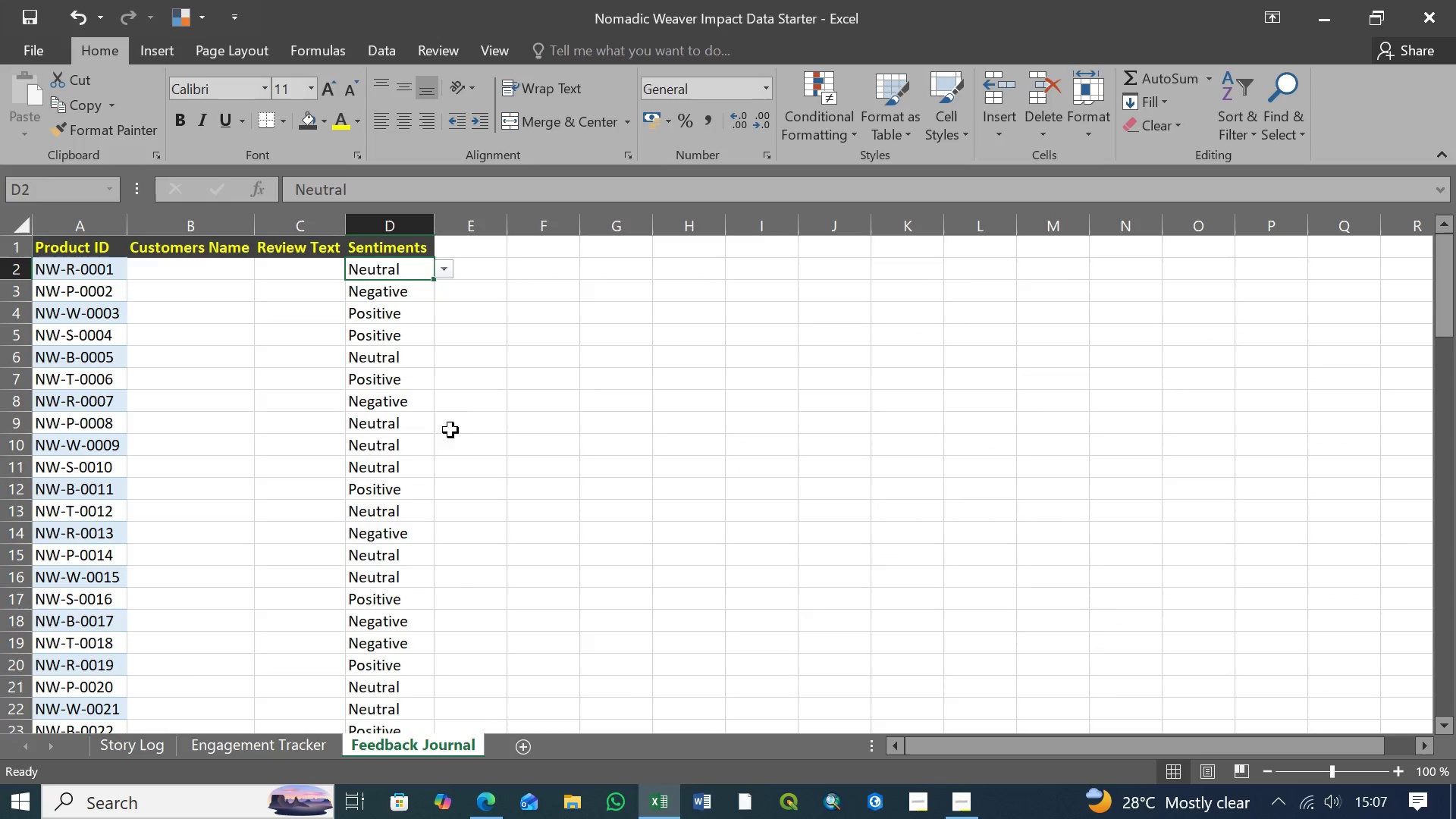 
scroll: coordinate [470, 488], scroll_direction: down, amount: 6.0
 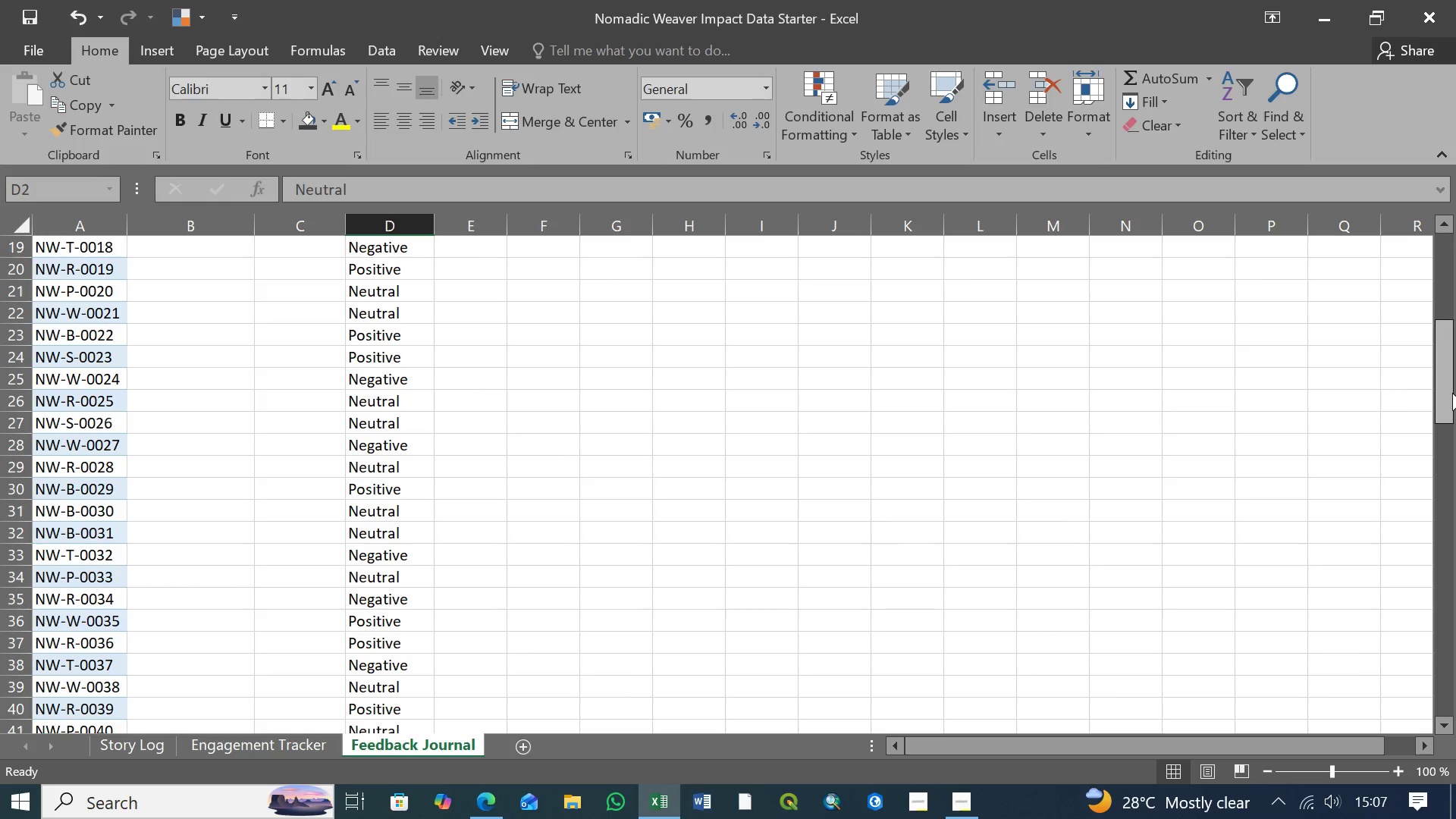 
left_click_drag(start_coordinate=[1452, 393], to_coordinate=[1452, 734])
 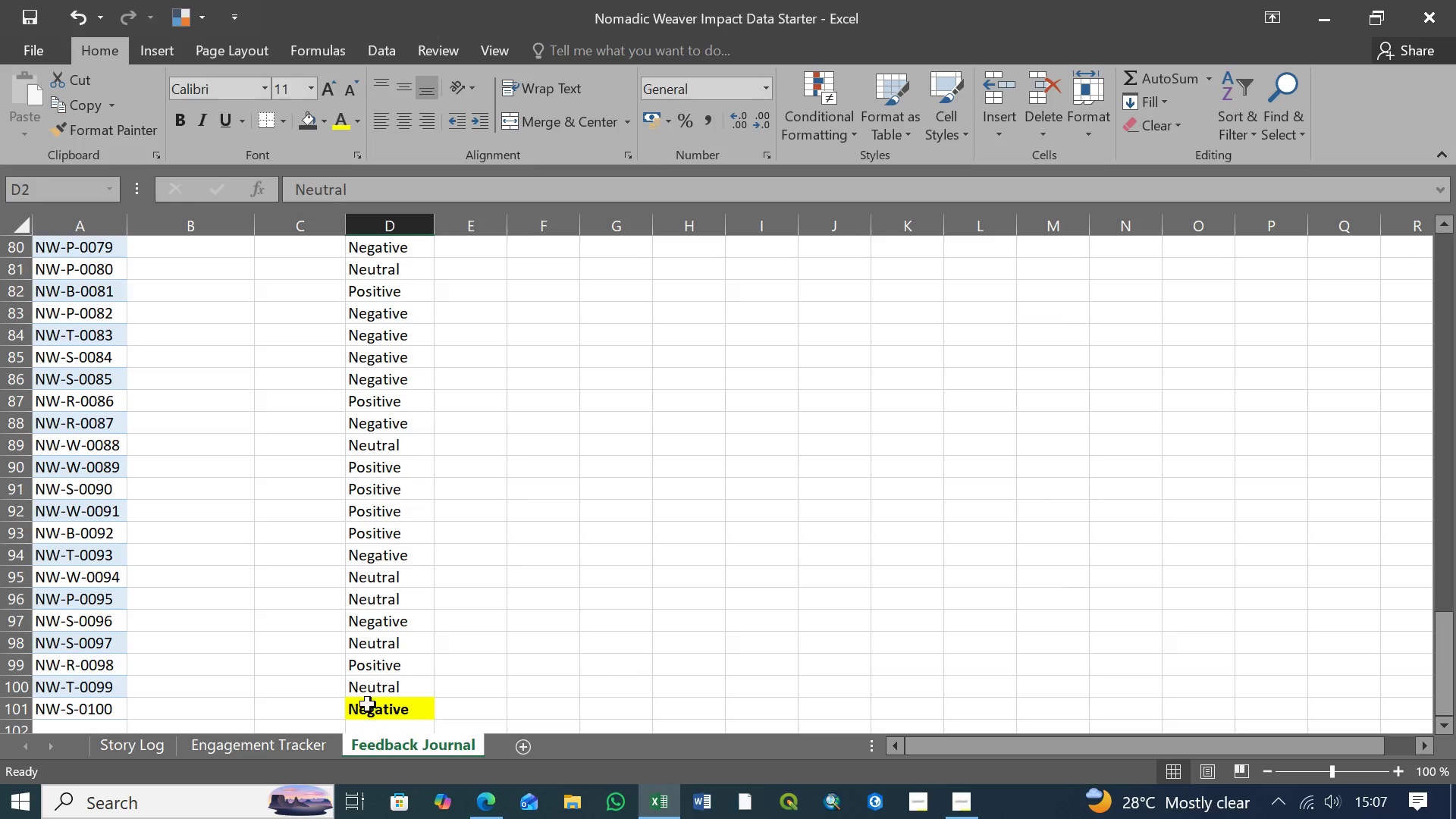 
hold_key(key=ShiftLeft, duration=1.27)
left_click([376, 712])
 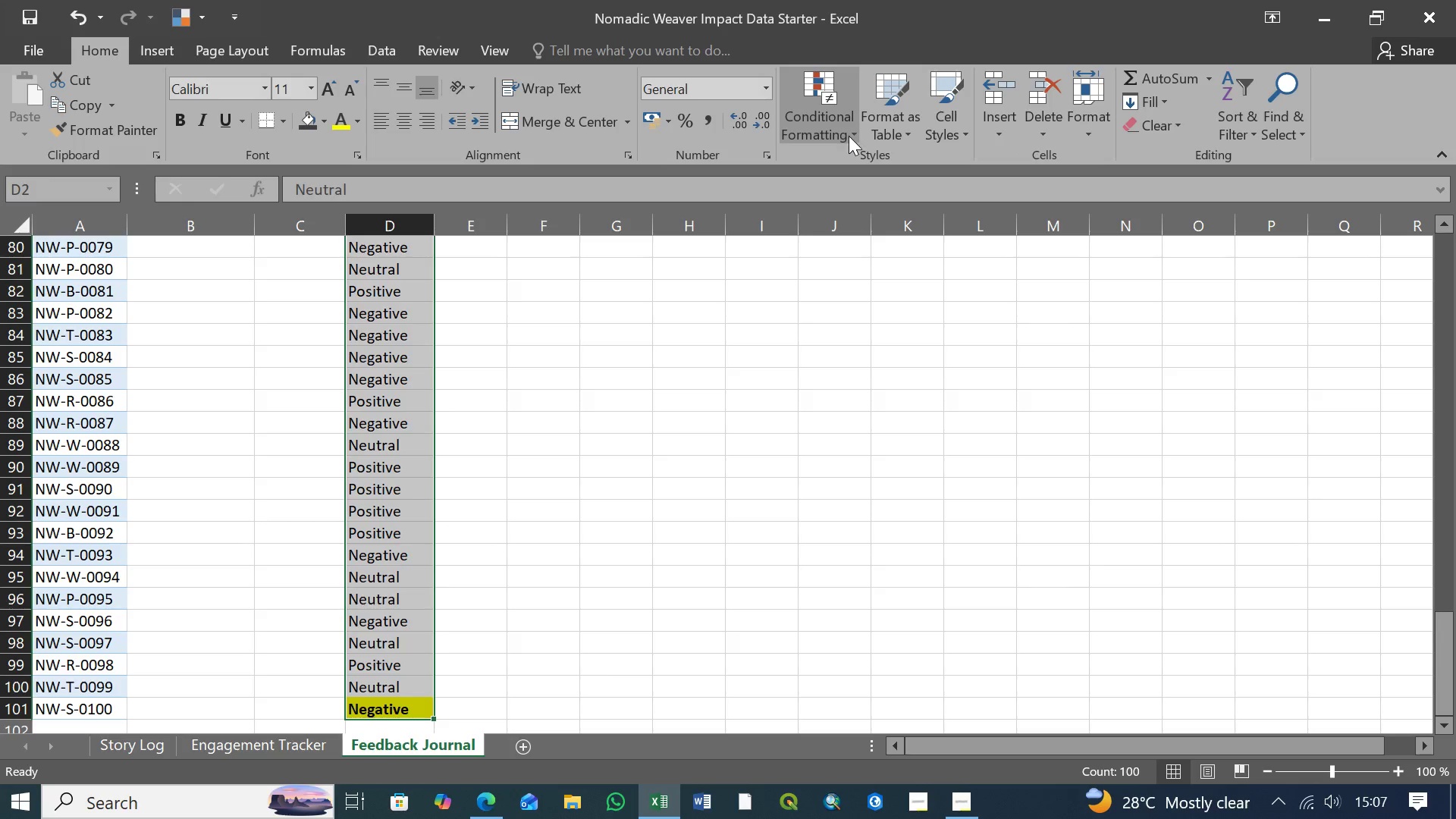 
left_click([849, 136])
 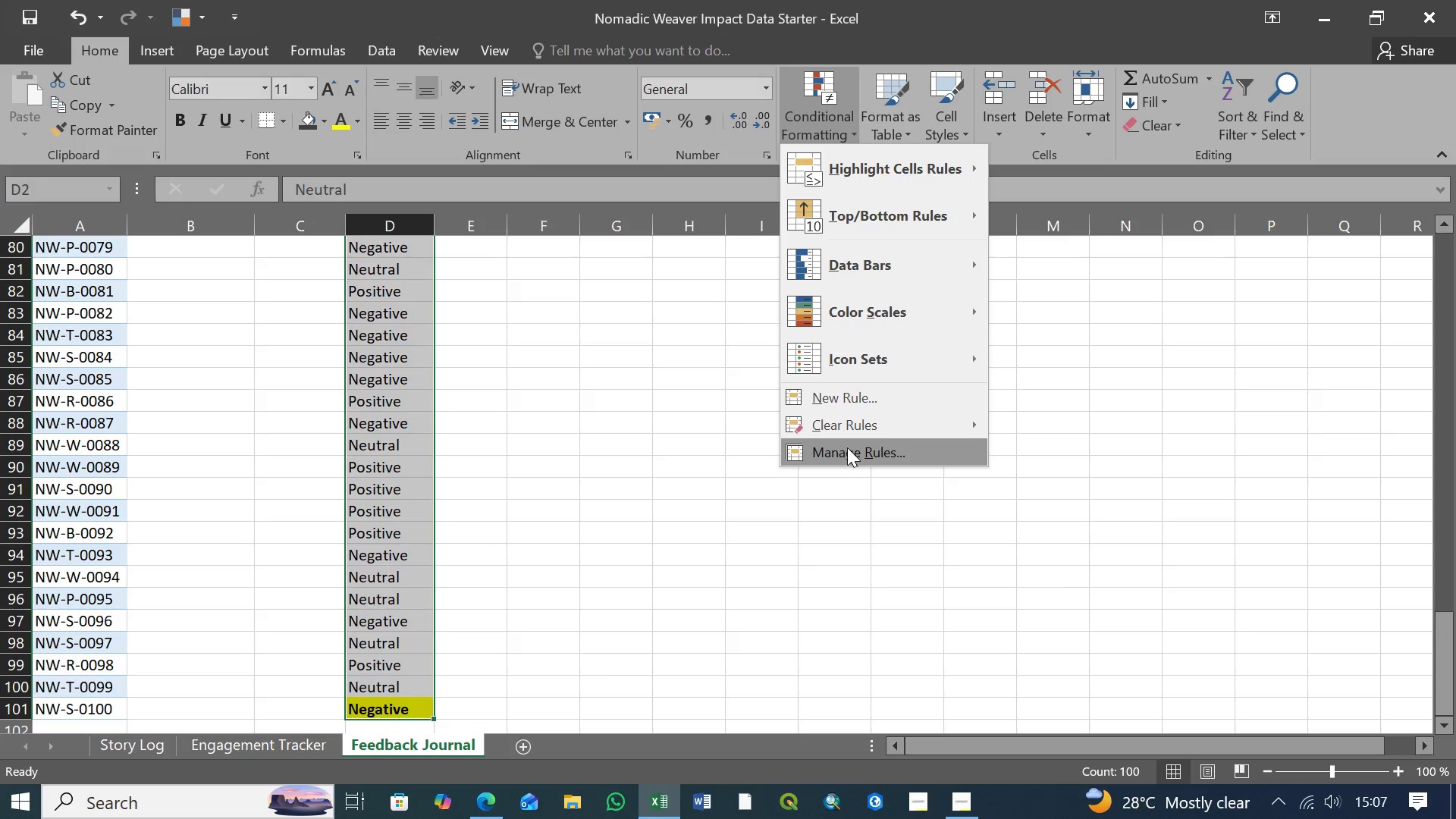 
left_click([849, 451])
 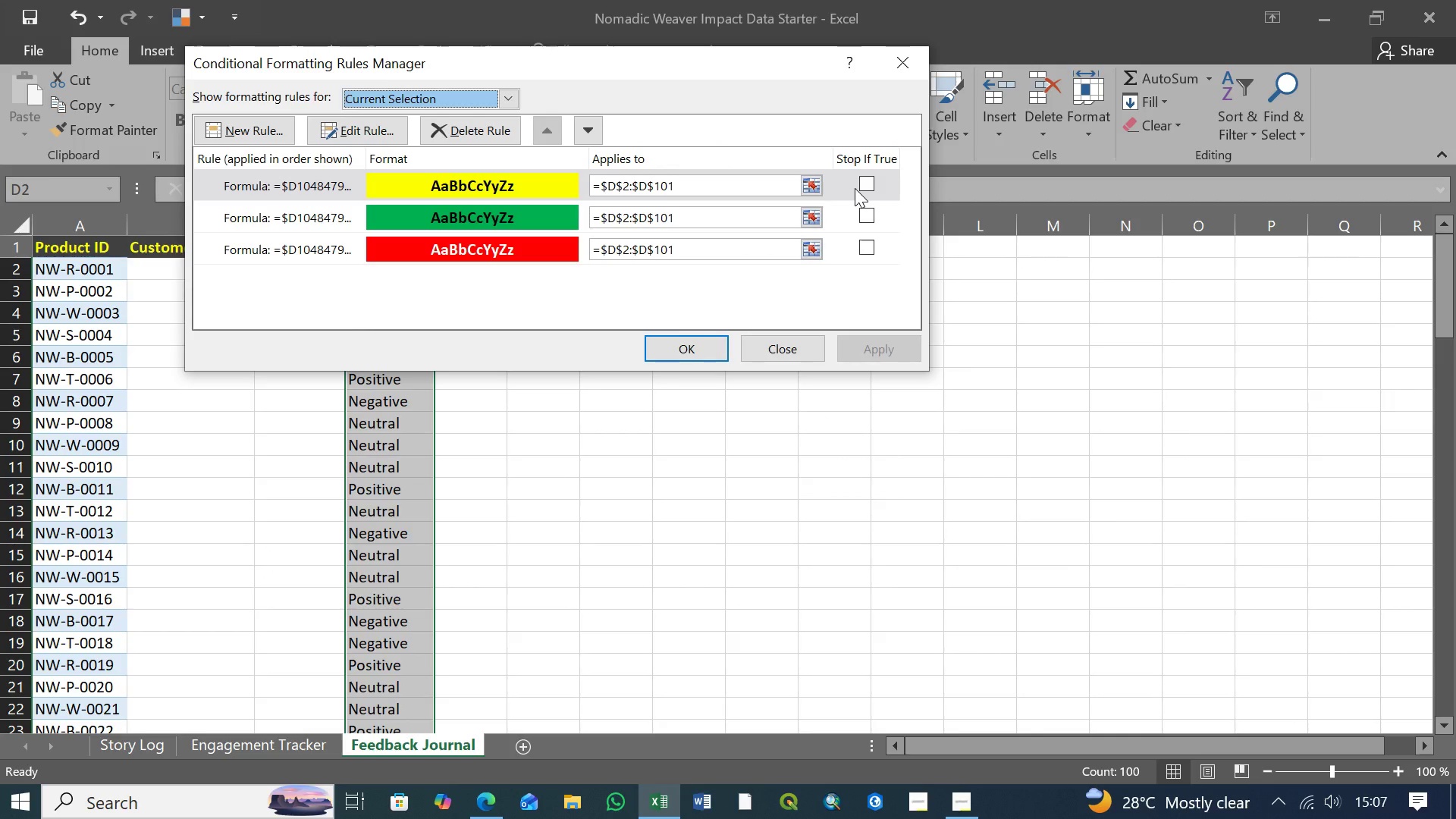 
left_click([870, 182])
 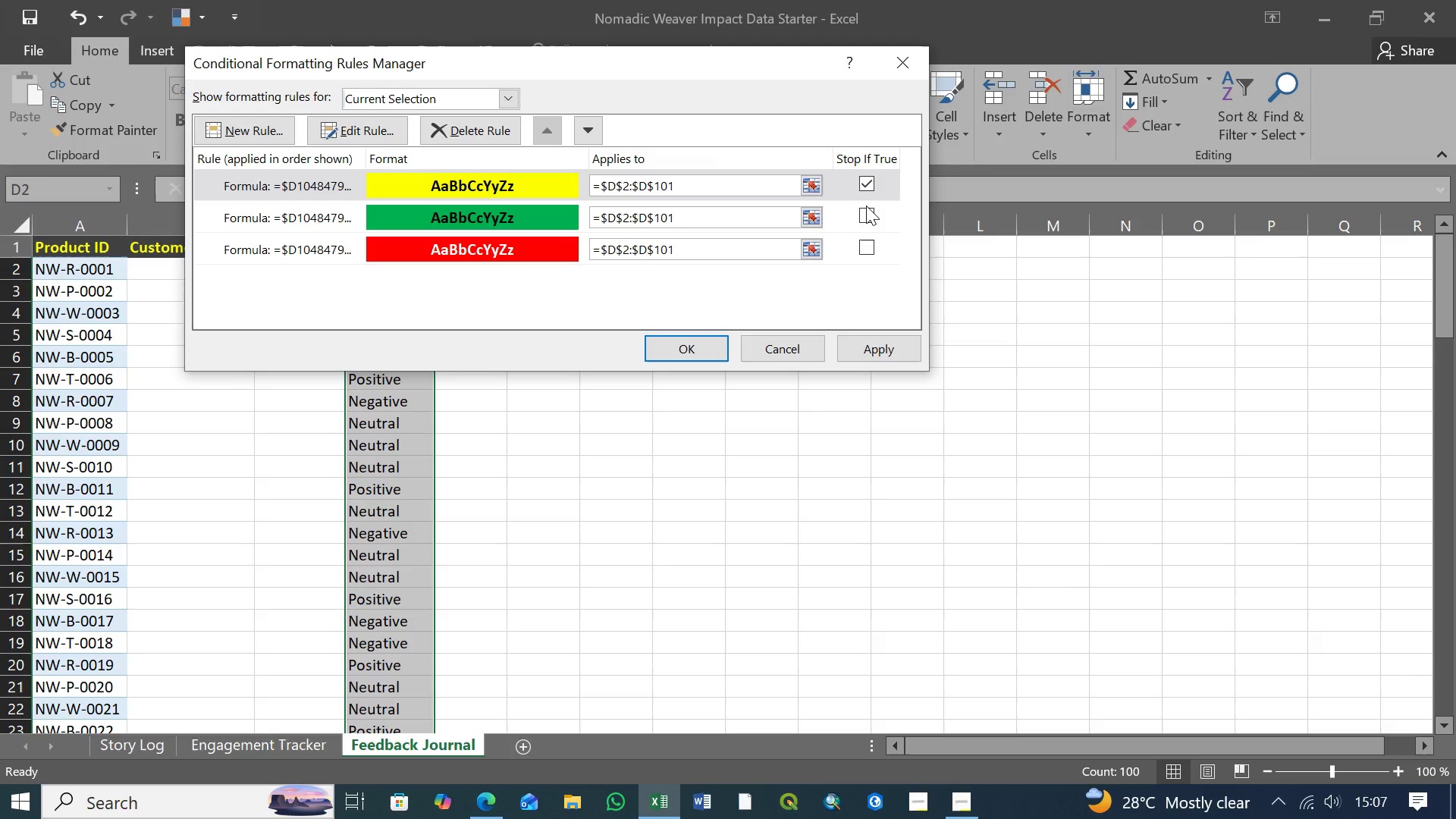 
left_click([869, 213])
 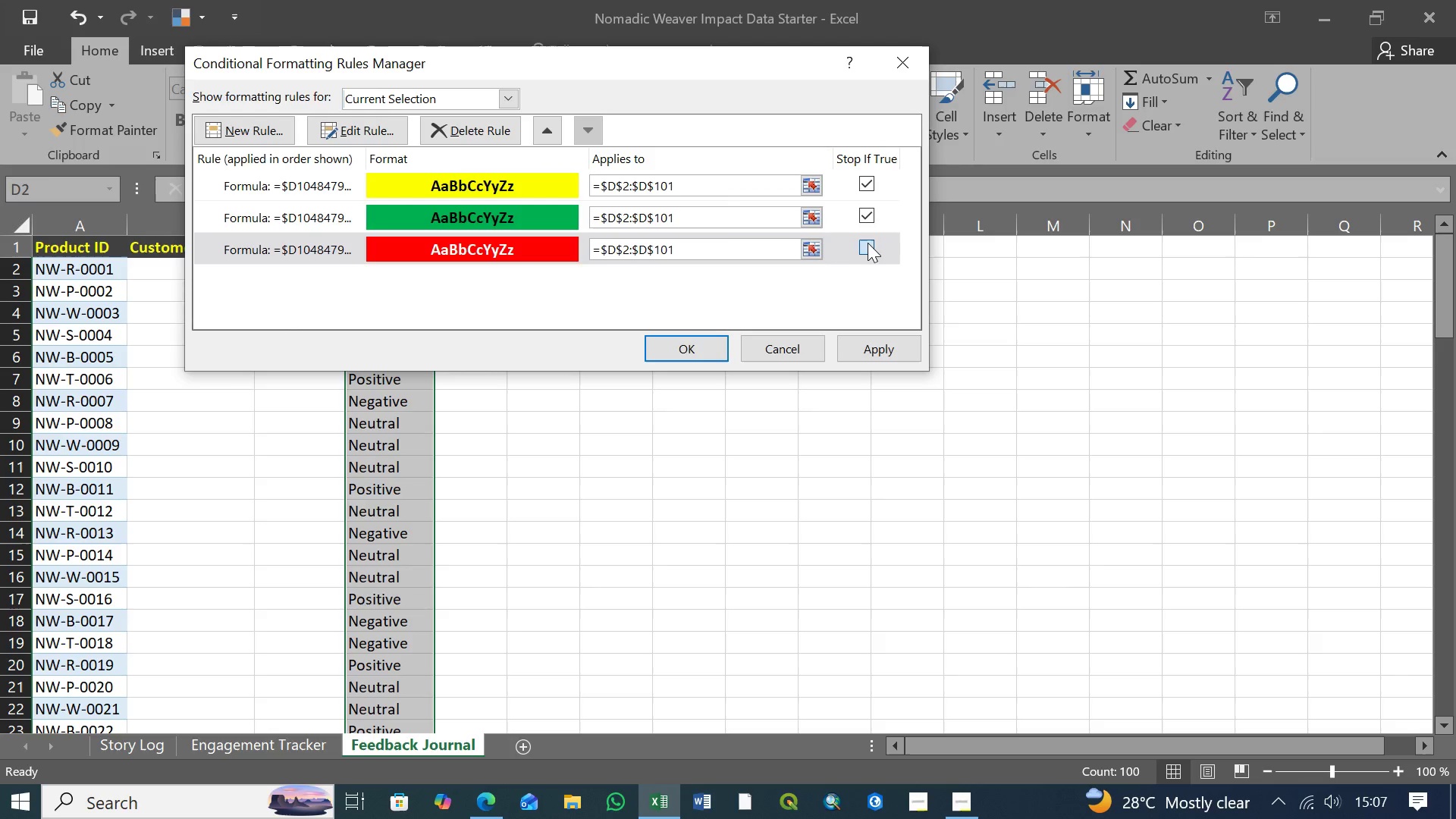 
left_click([868, 243])
 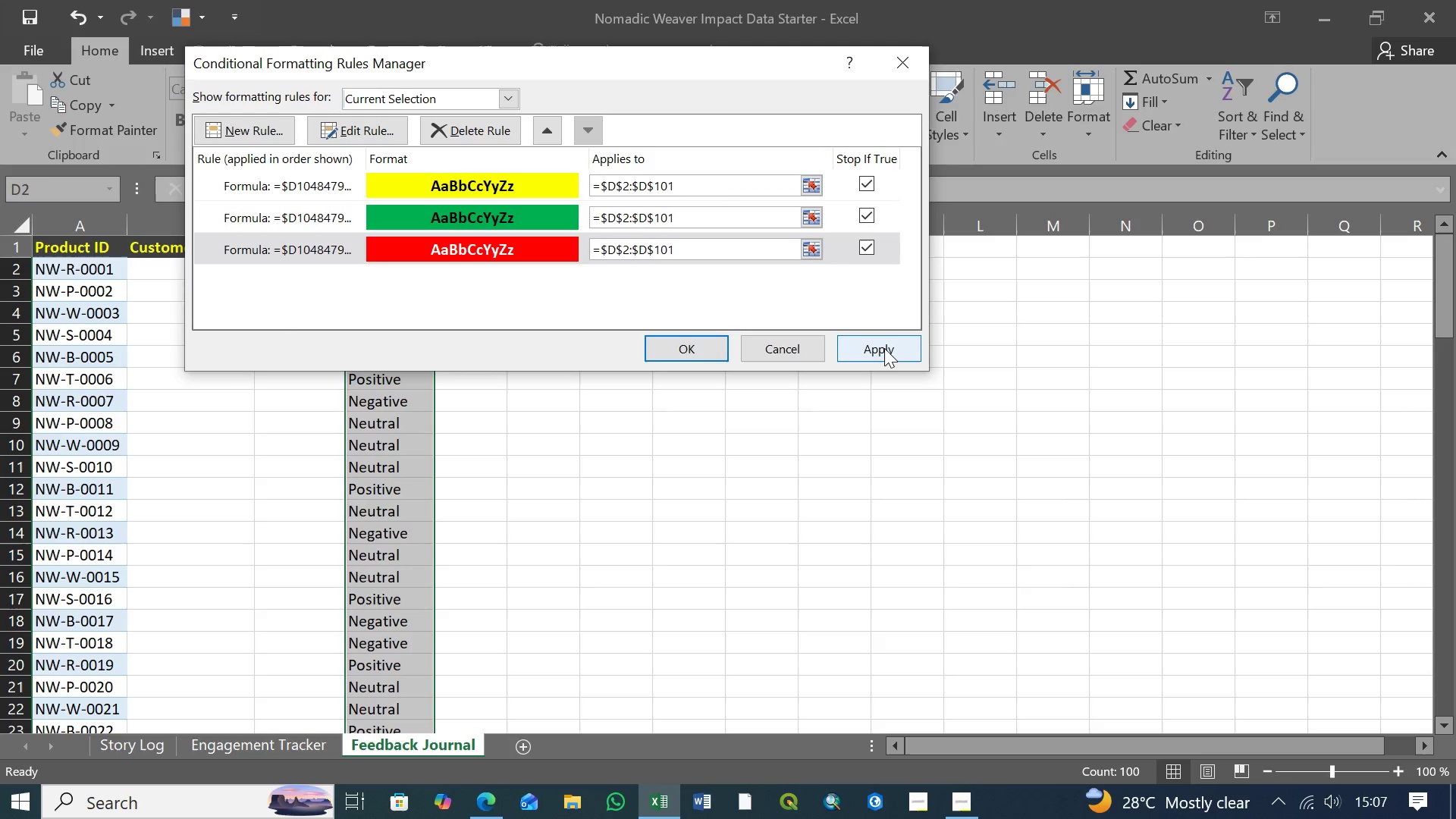 
left_click([884, 349])
 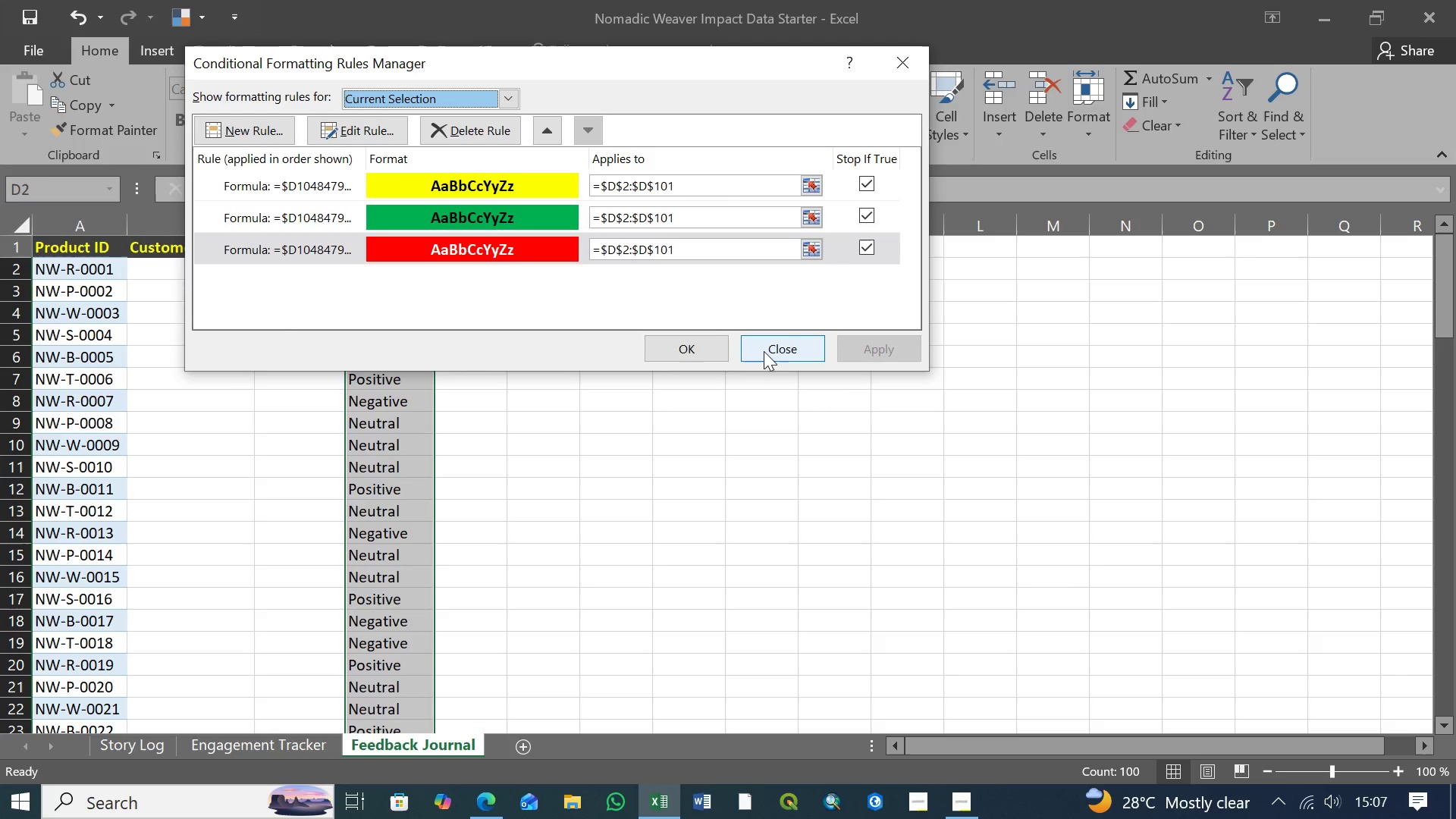 
left_click([680, 347])
 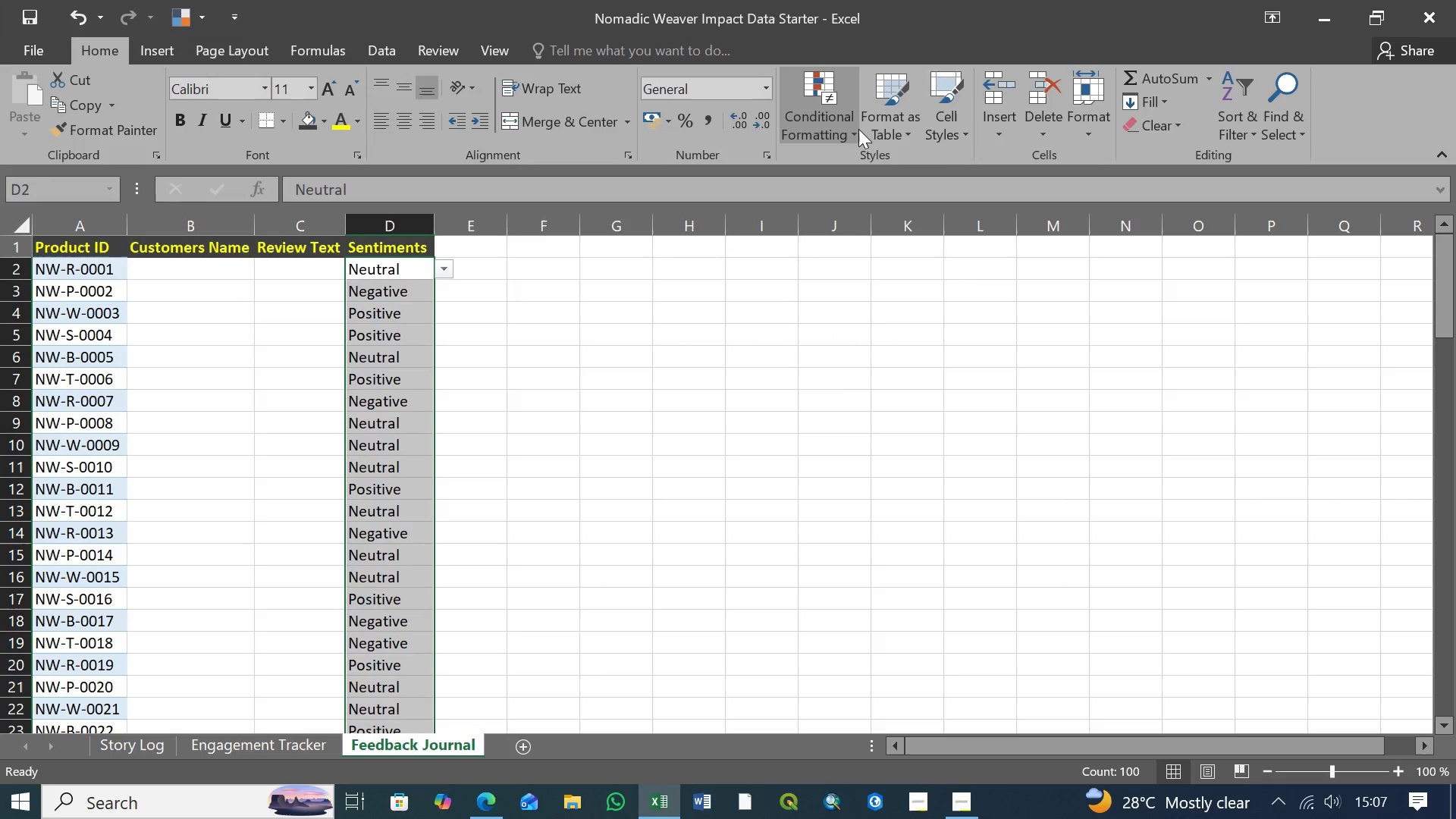 
left_click([853, 130])
 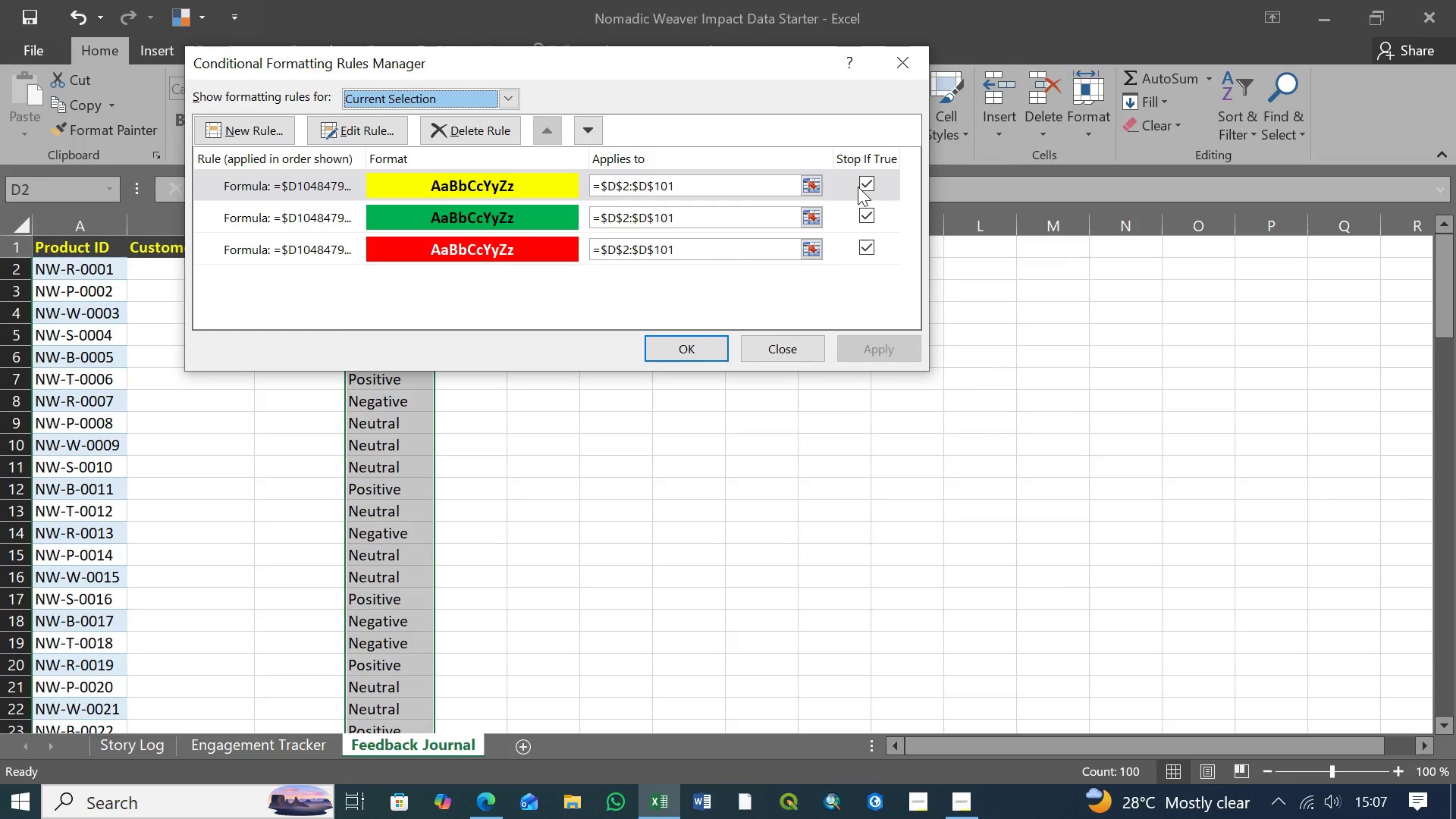 
wait(11.51)
 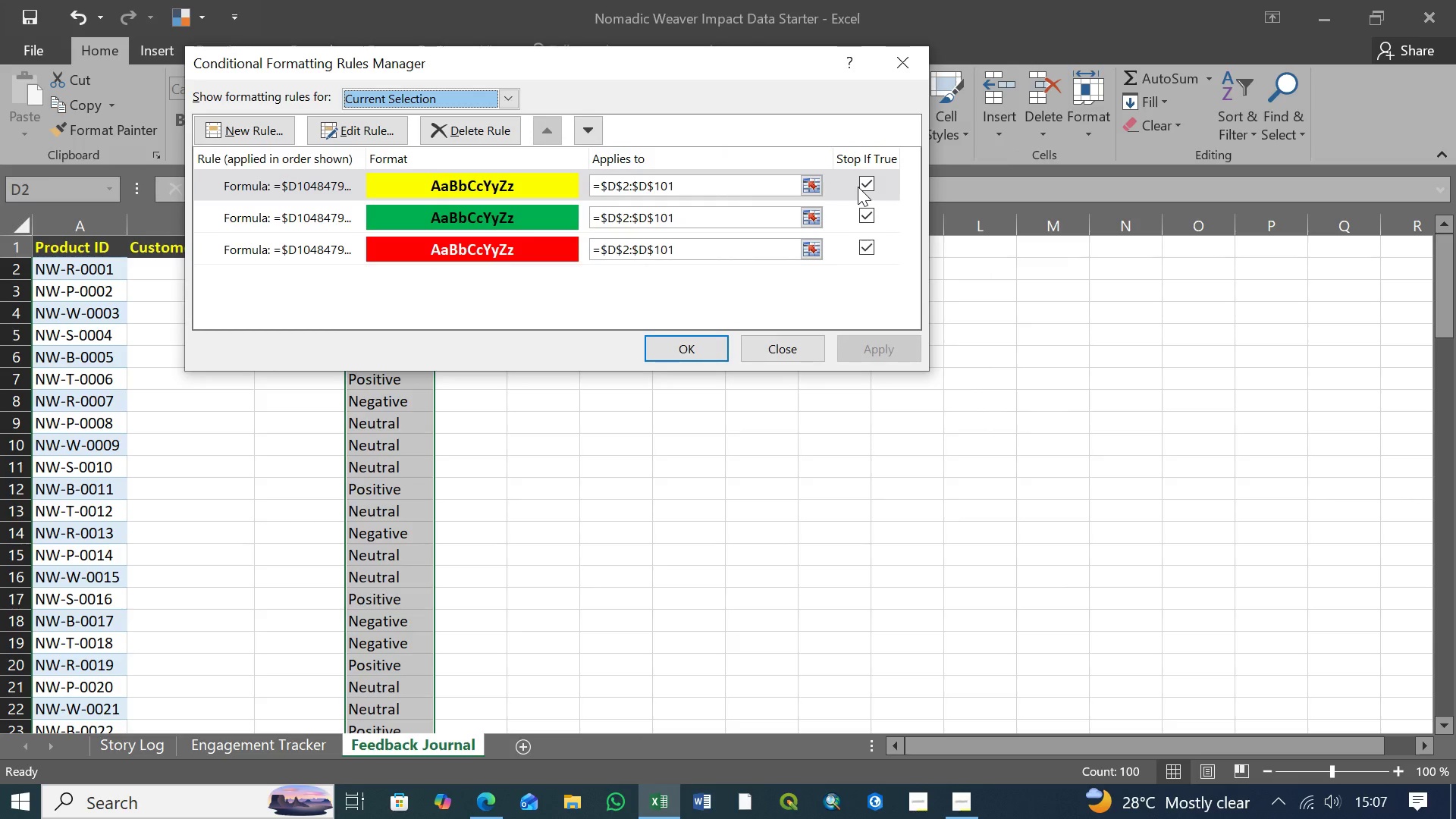 
left_click([871, 184])
 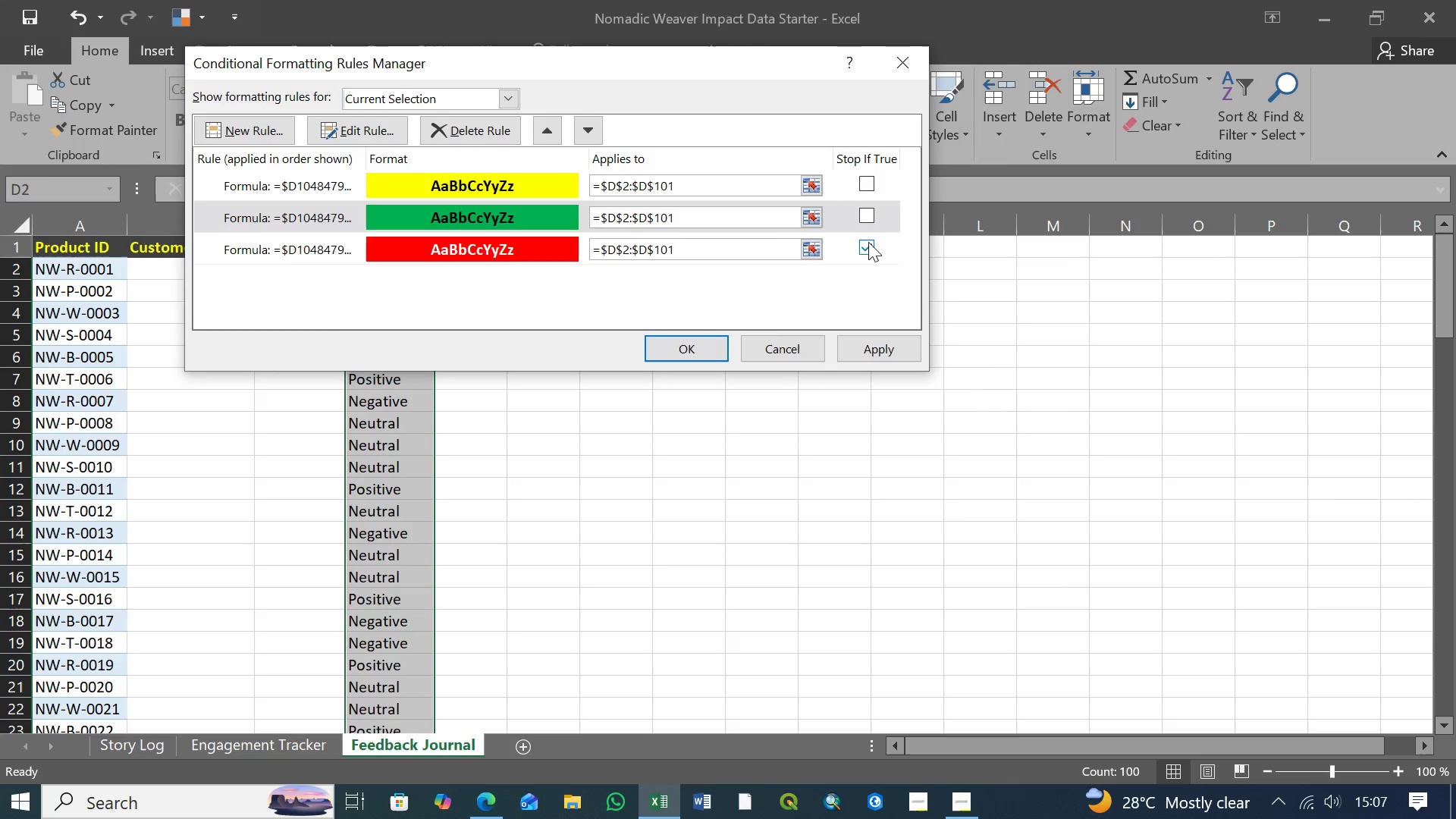 
left_click([868, 243])
 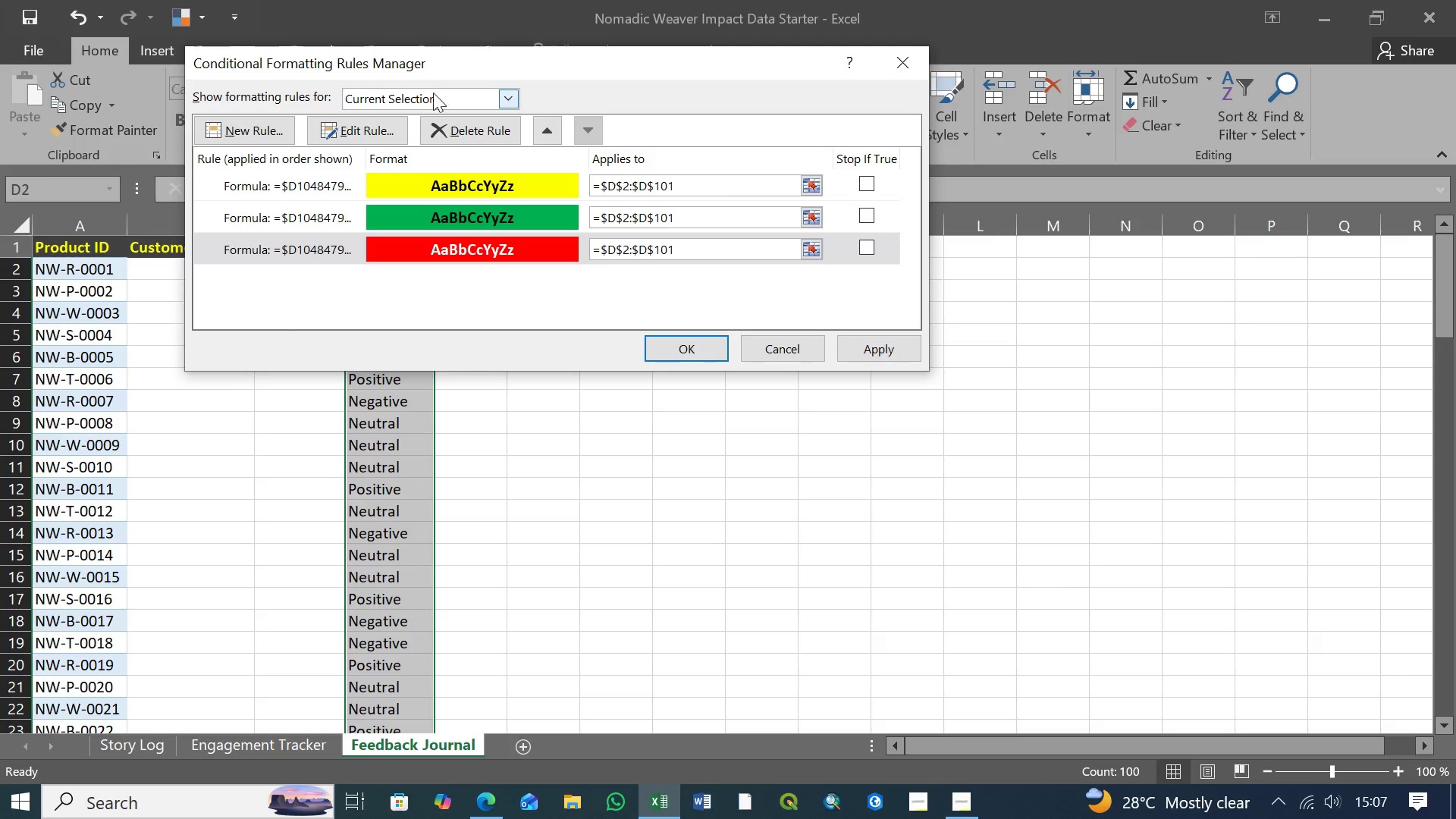 
left_click([507, 96])
 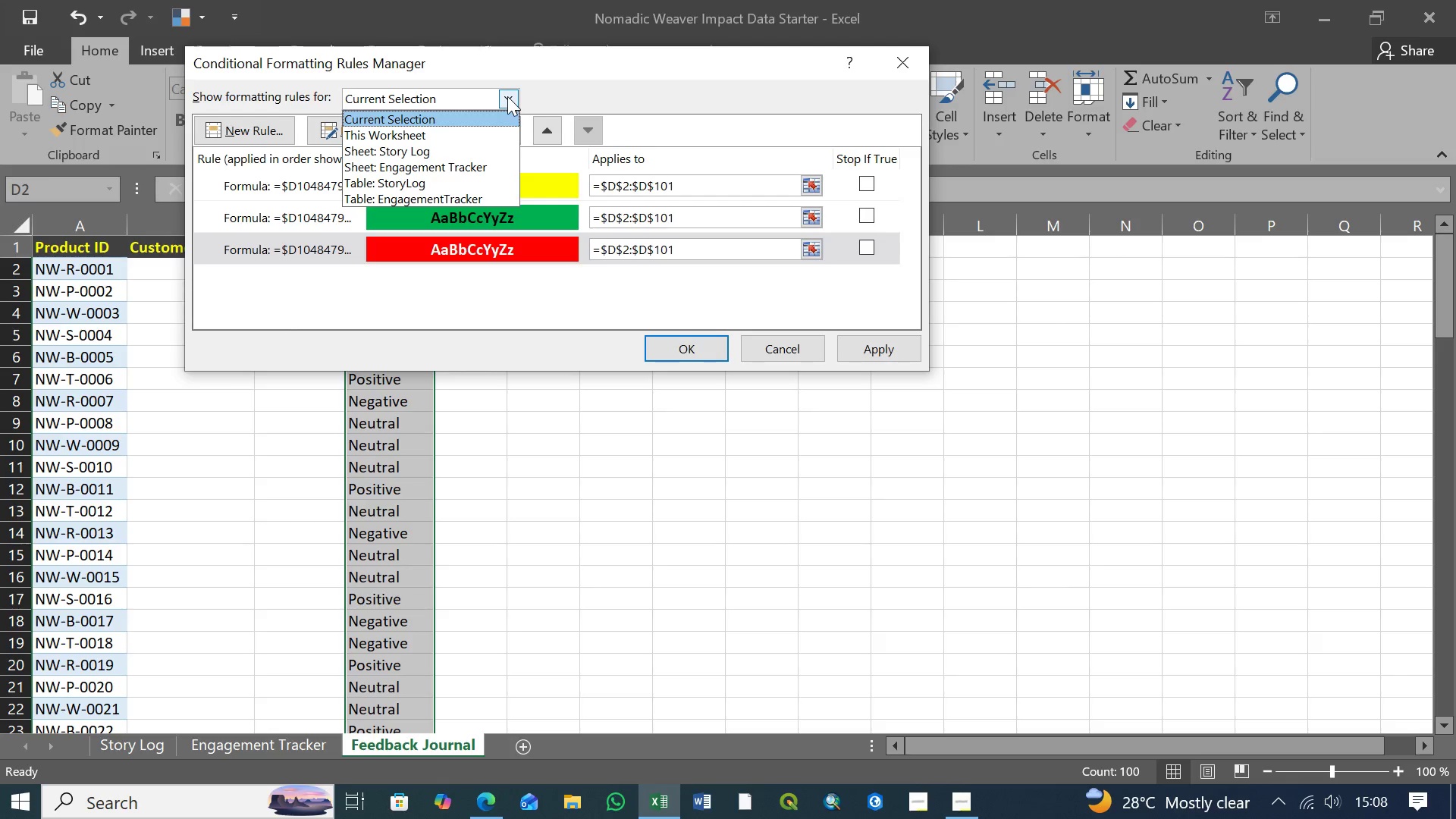 
wait(5.41)
 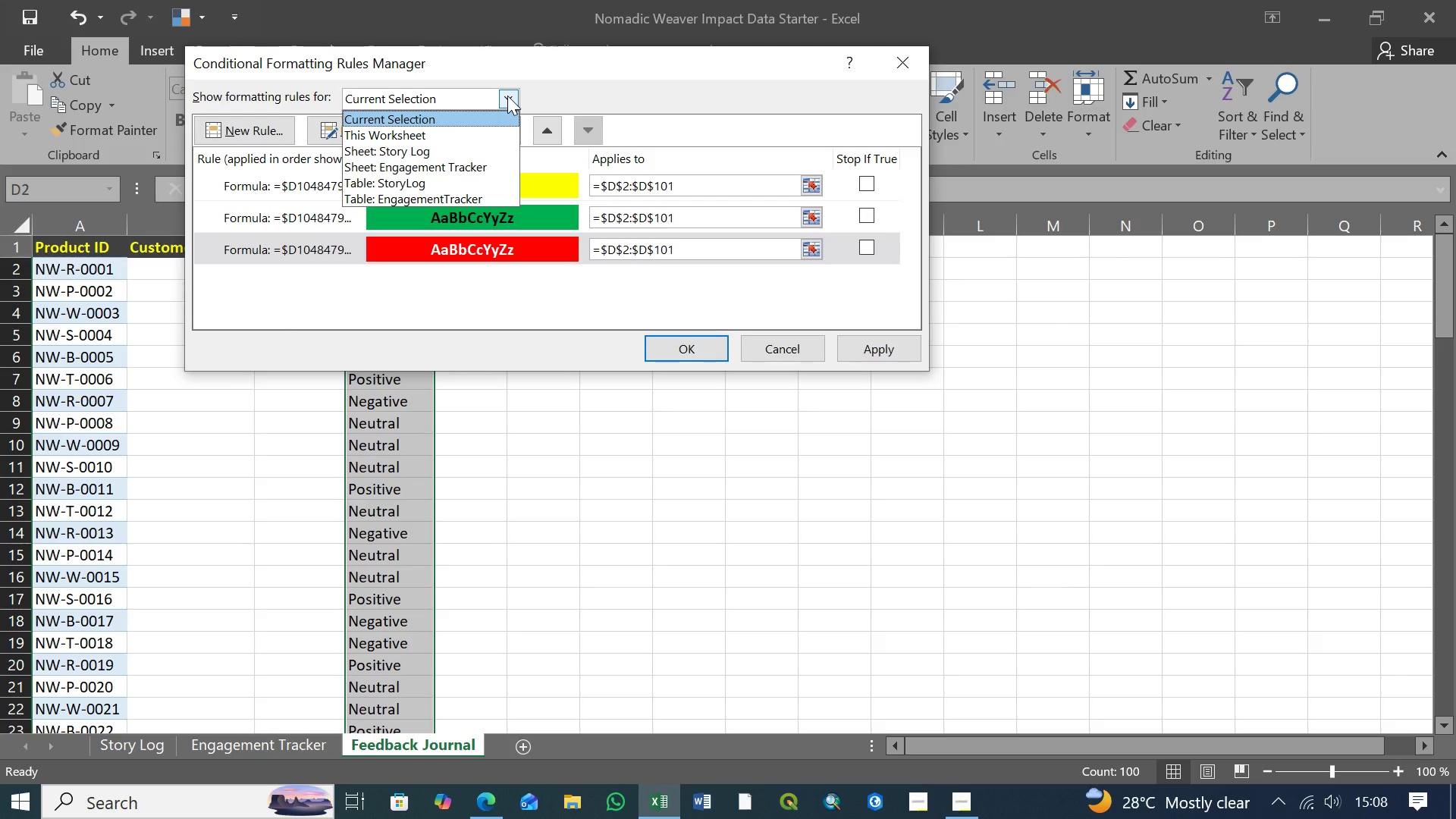 
left_click([507, 97])
 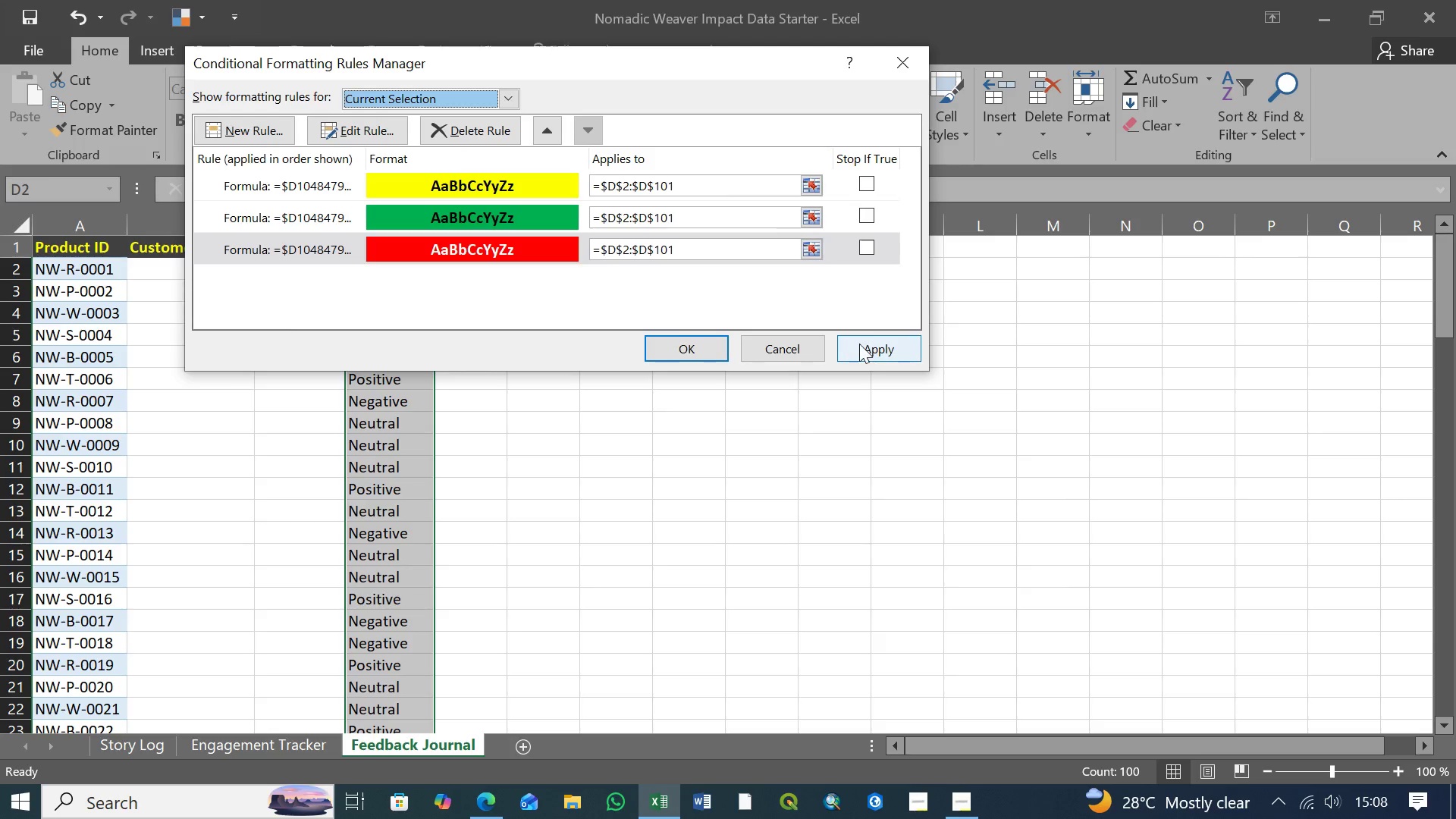 
left_click([866, 344])
 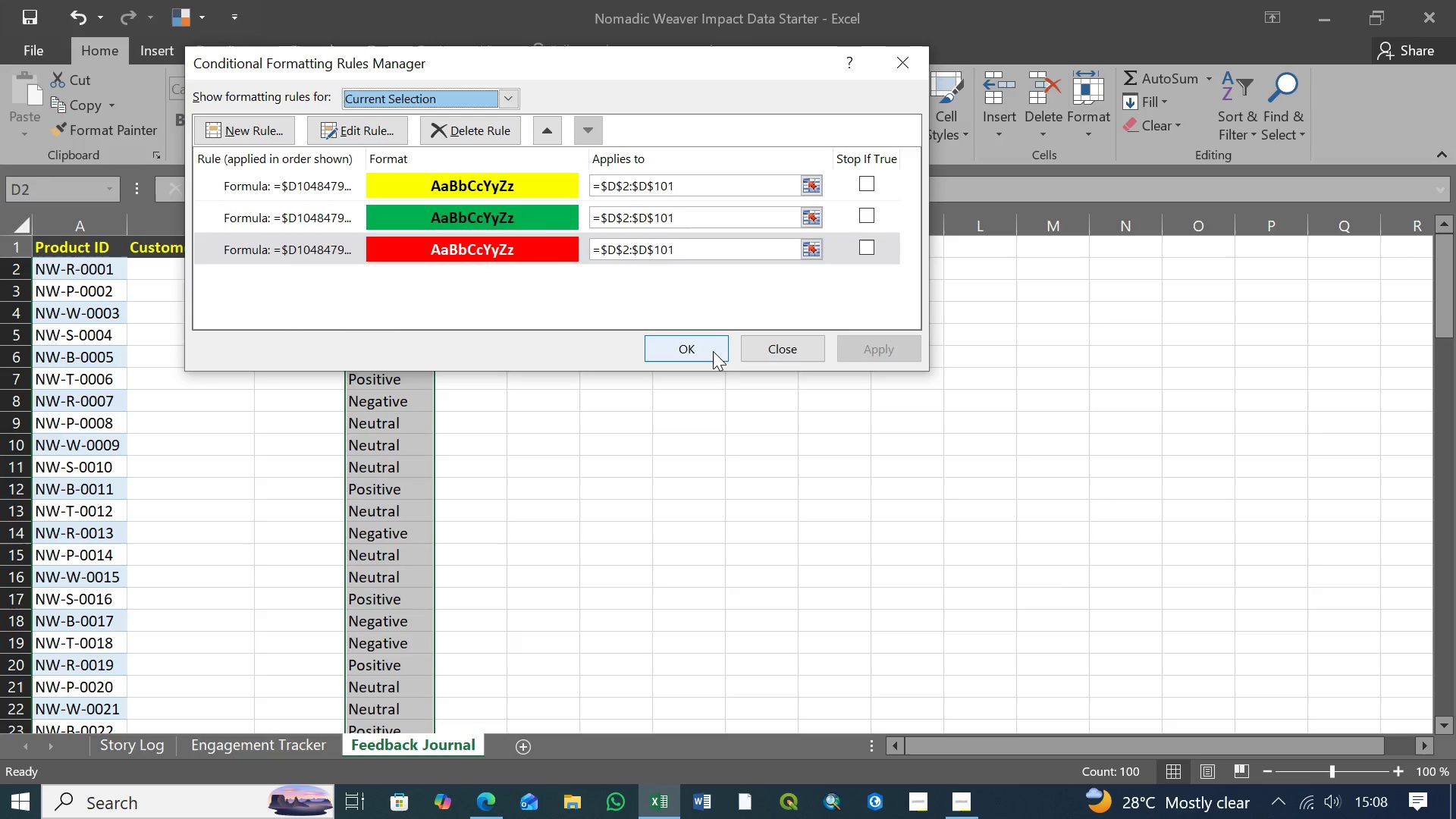 
left_click([713, 351])
 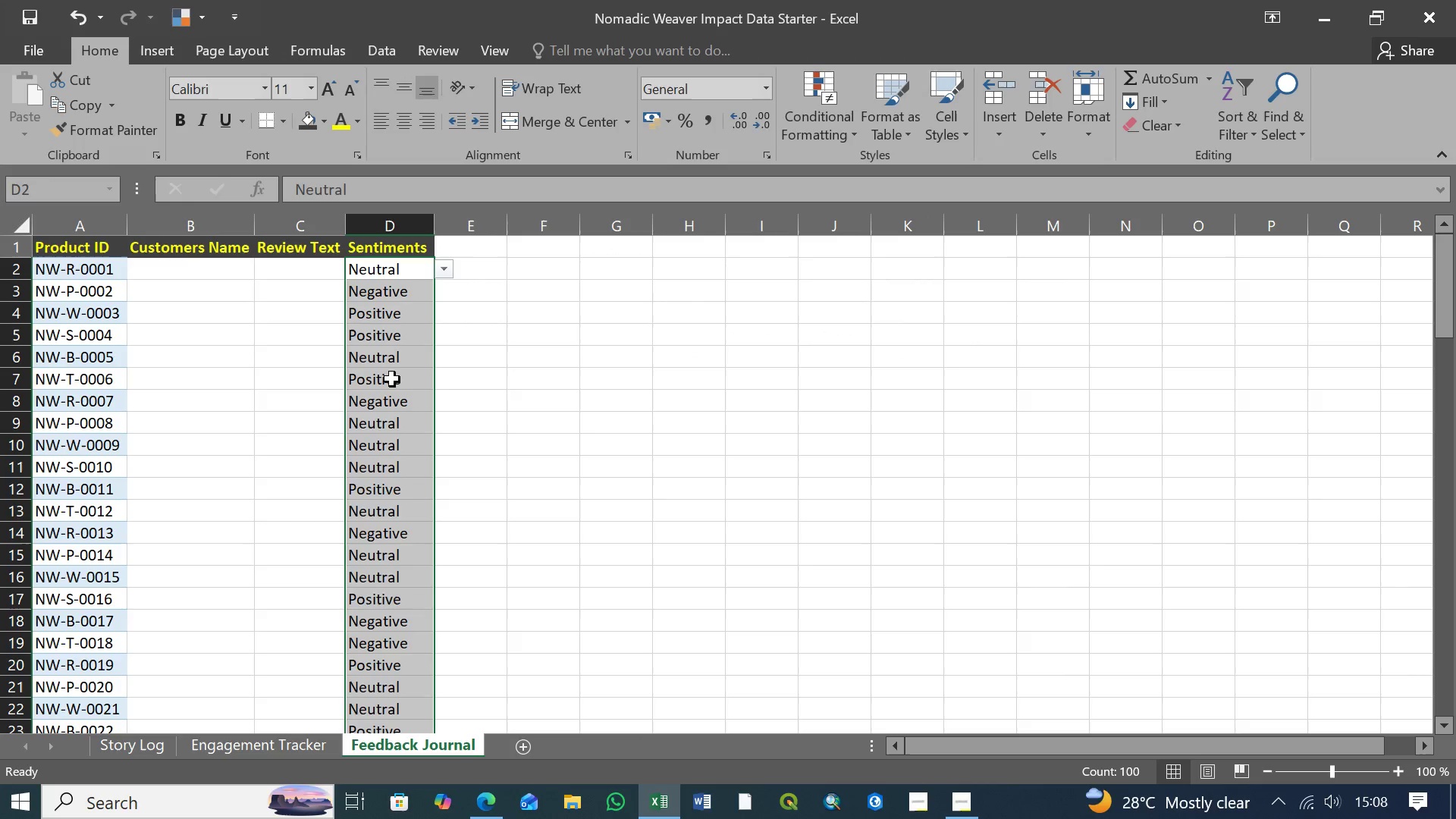 
scroll: coordinate [392, 379], scroll_direction: up, amount: 3.0
 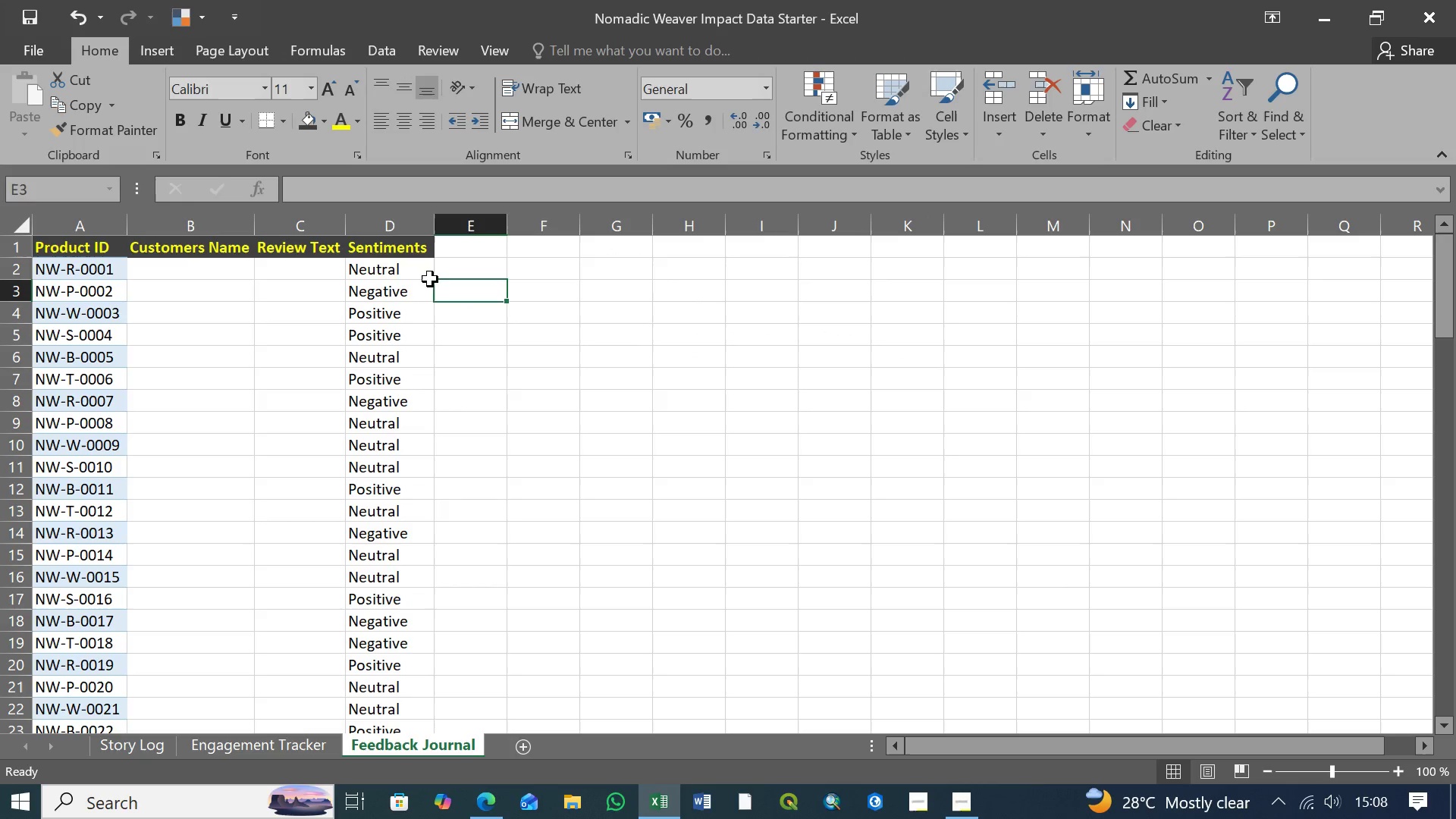 
double_click([381, 278])
 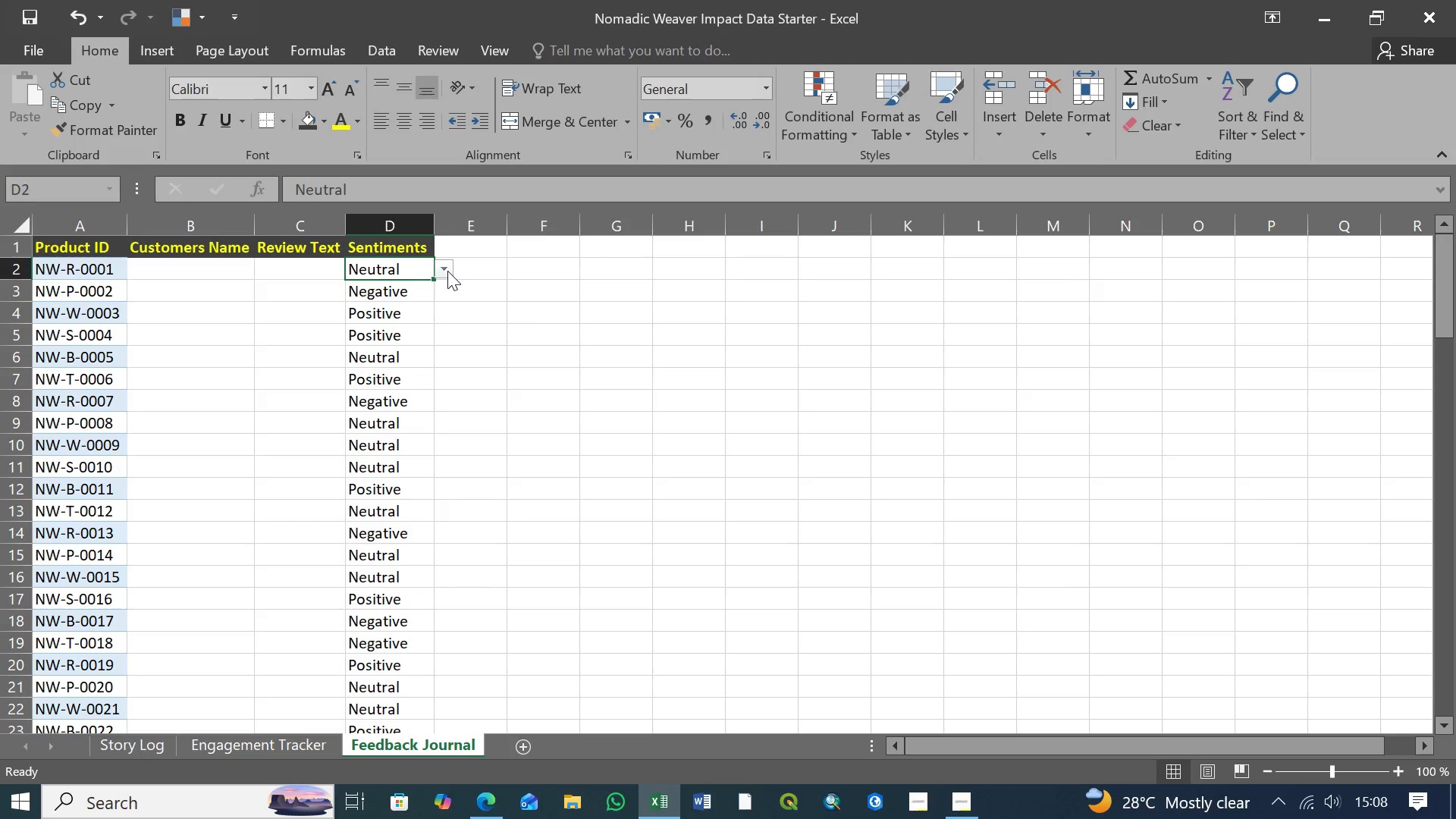 
left_click([447, 271])
 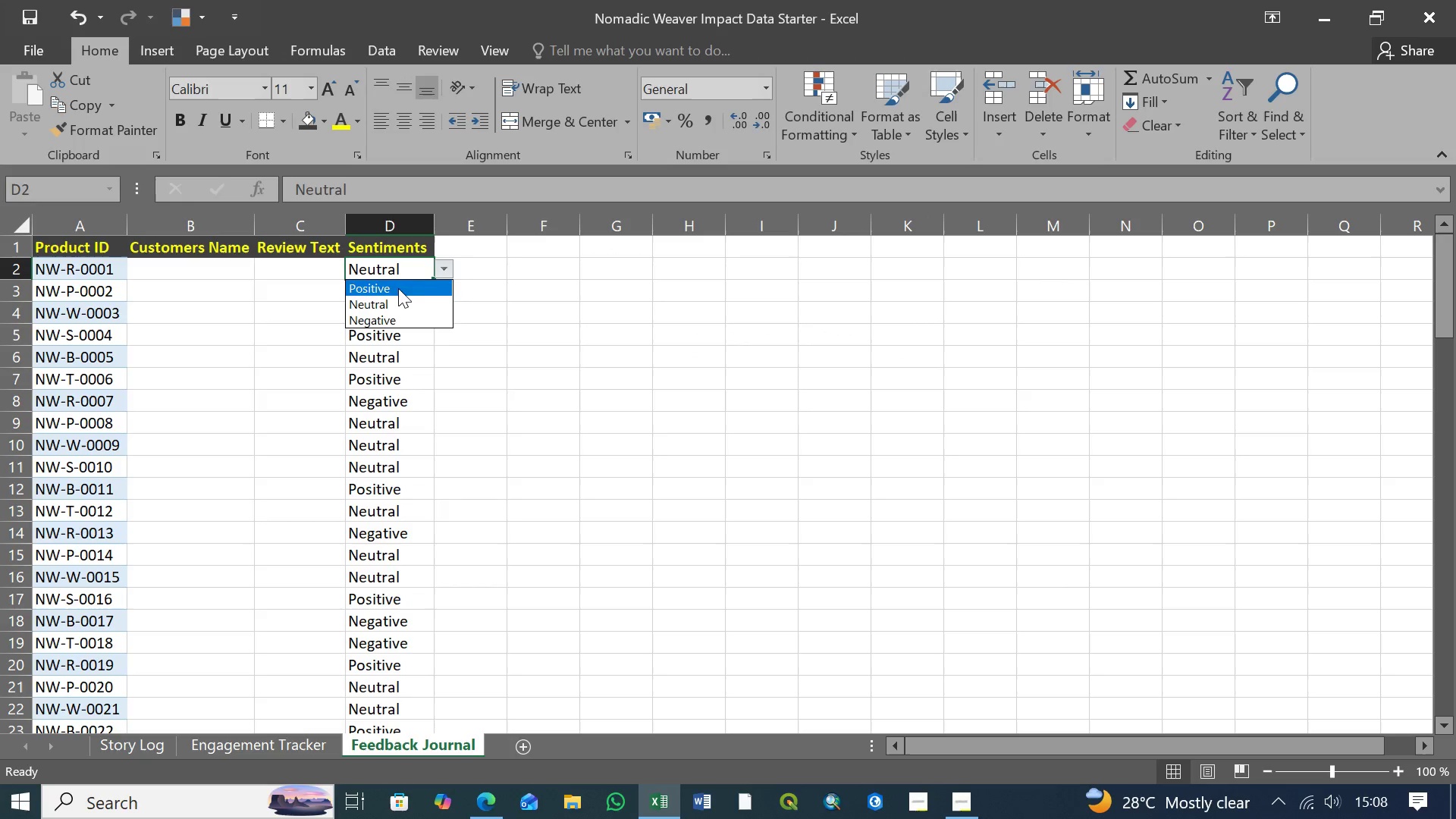 
left_click([399, 287])
 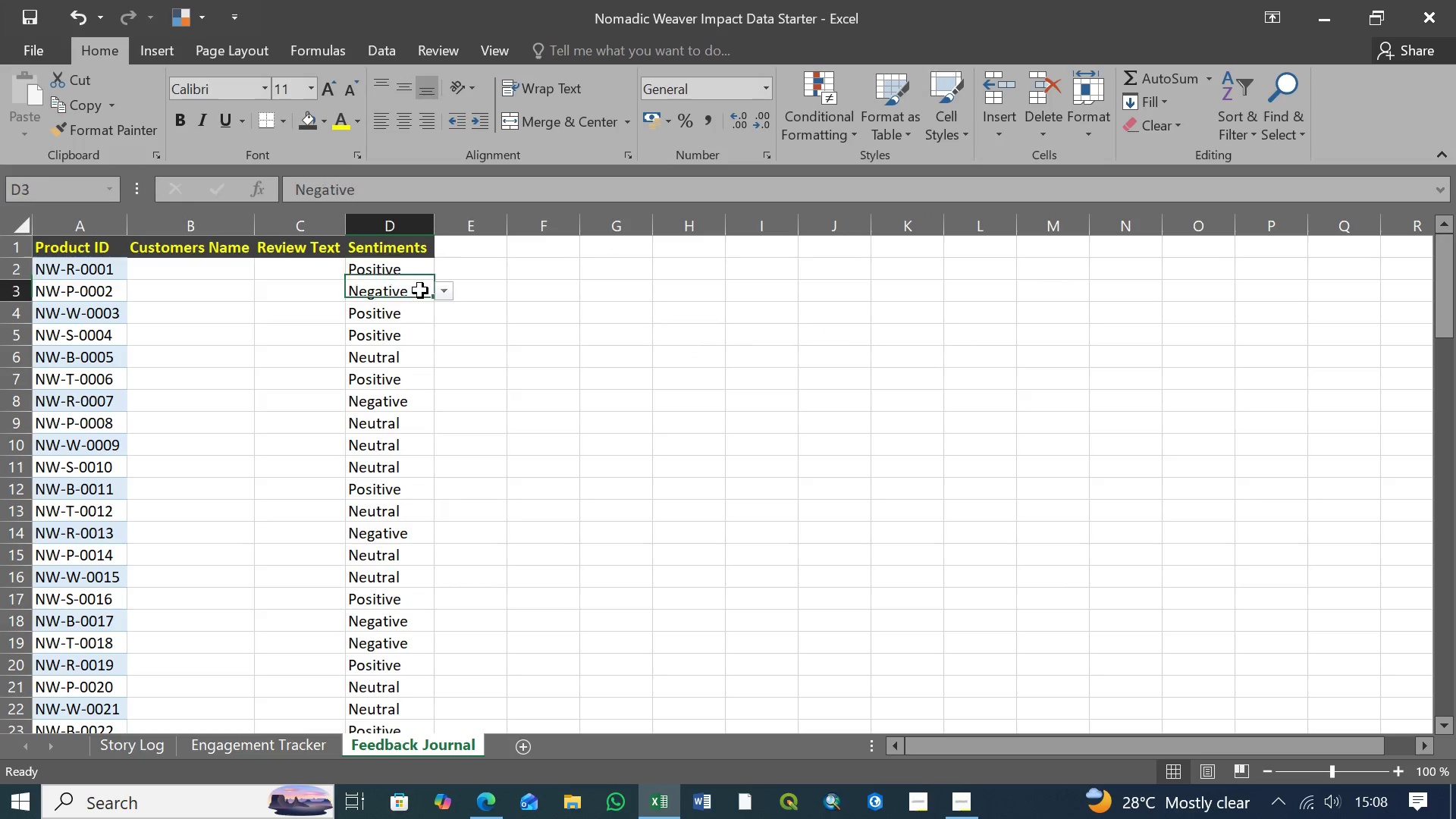 
left_click([420, 290])
 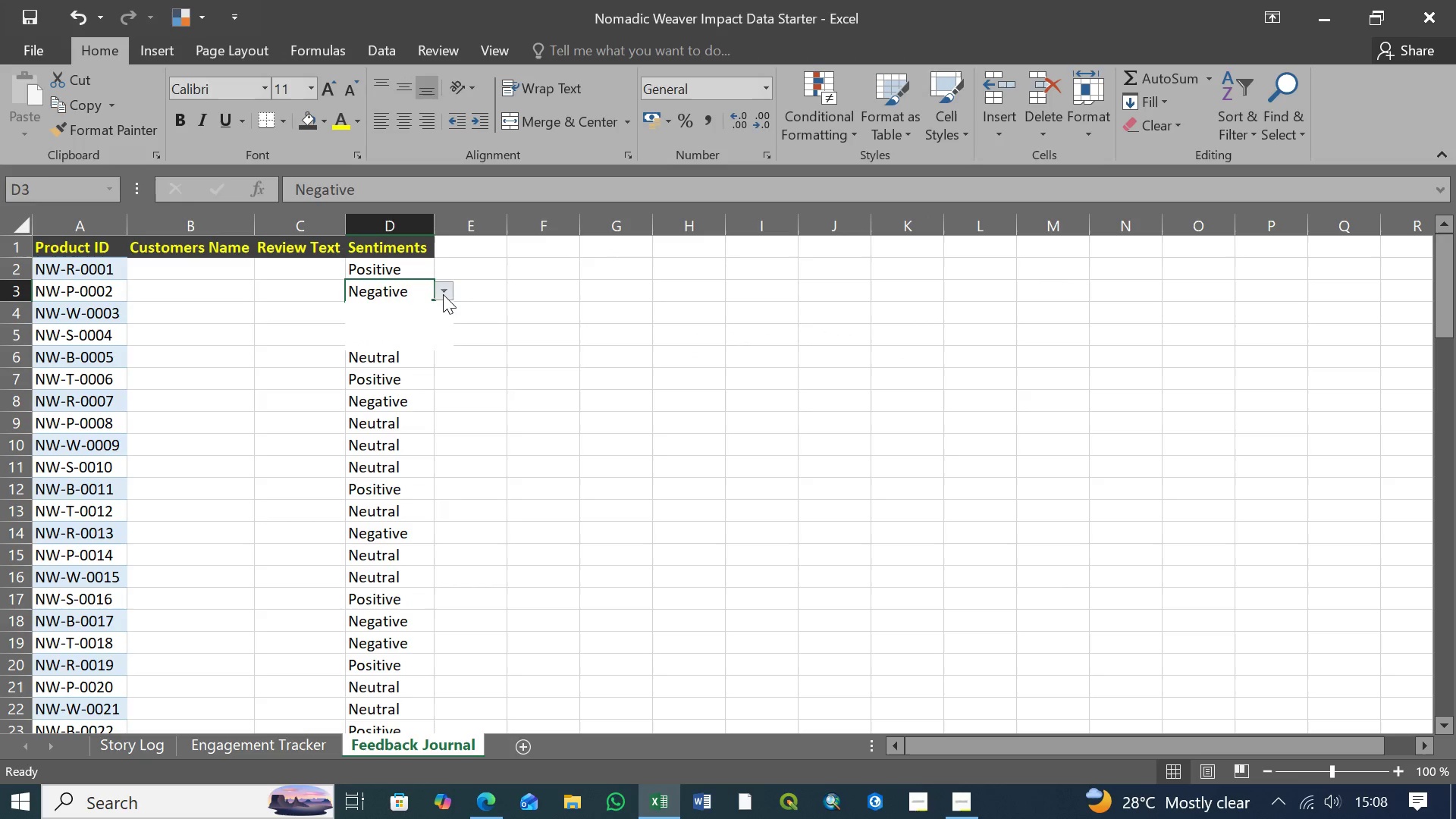 
left_click([443, 294])
 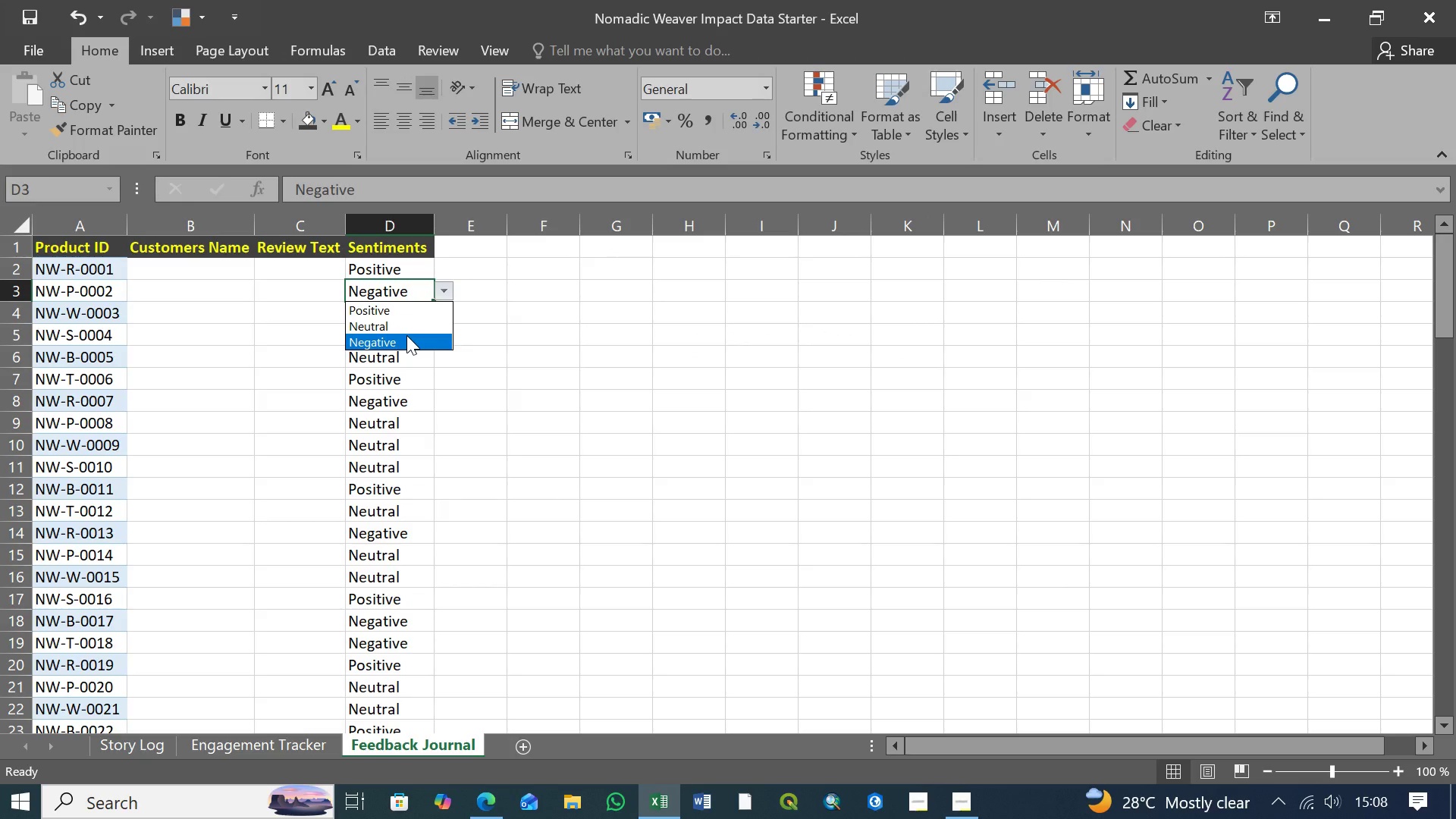 
left_click([406, 335])
 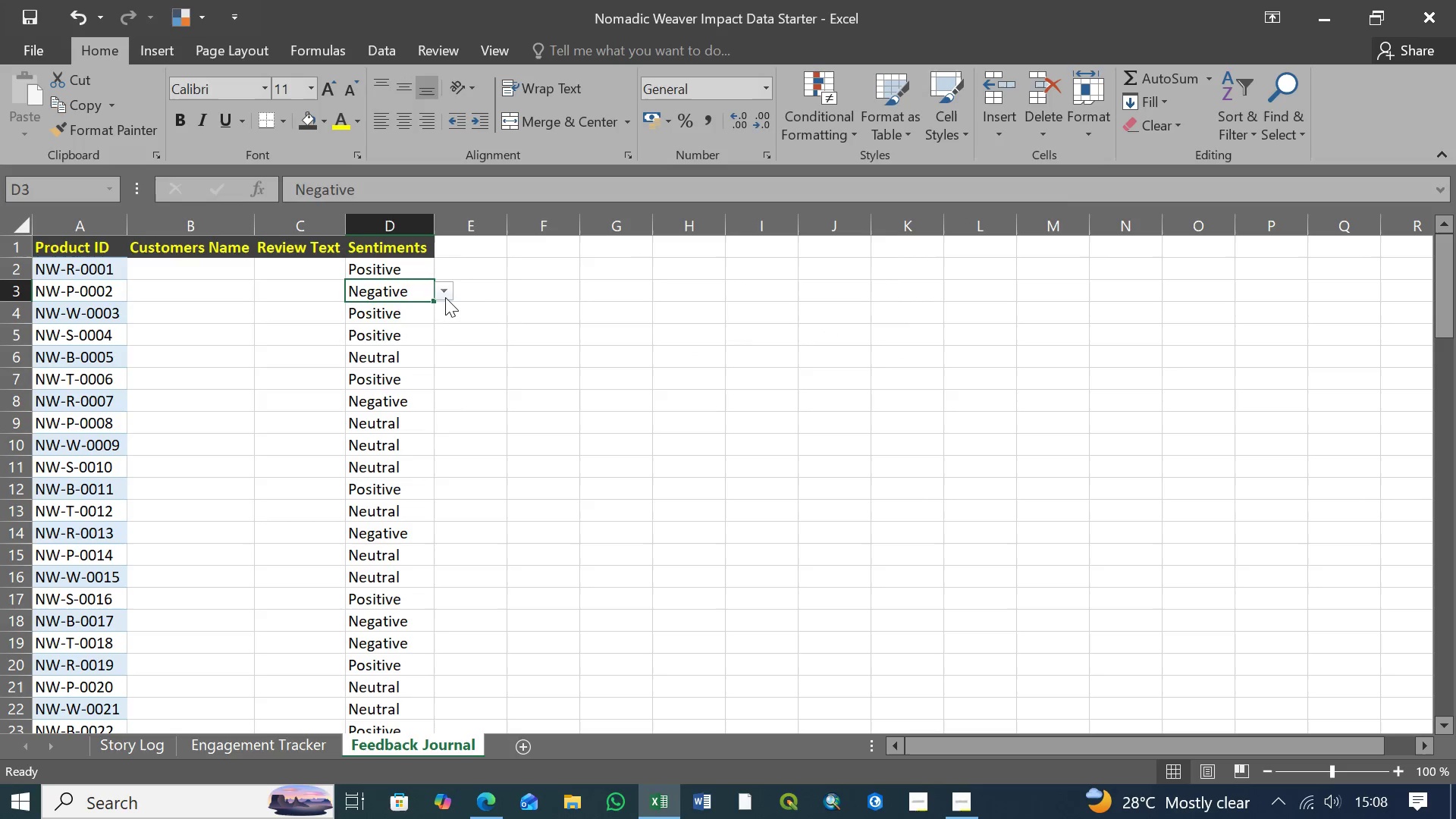 
left_click([445, 297])
 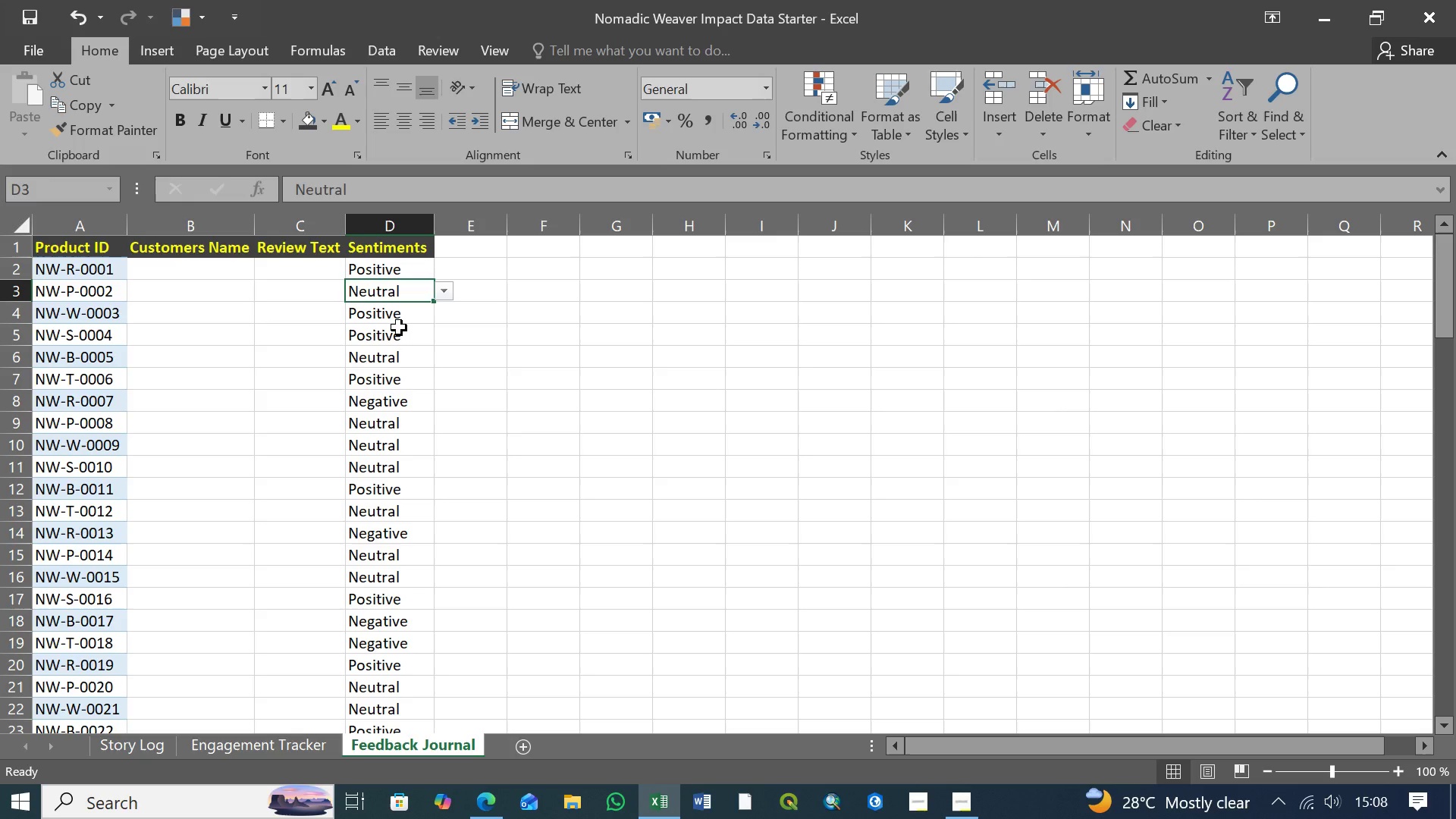 
left_click([399, 328])
 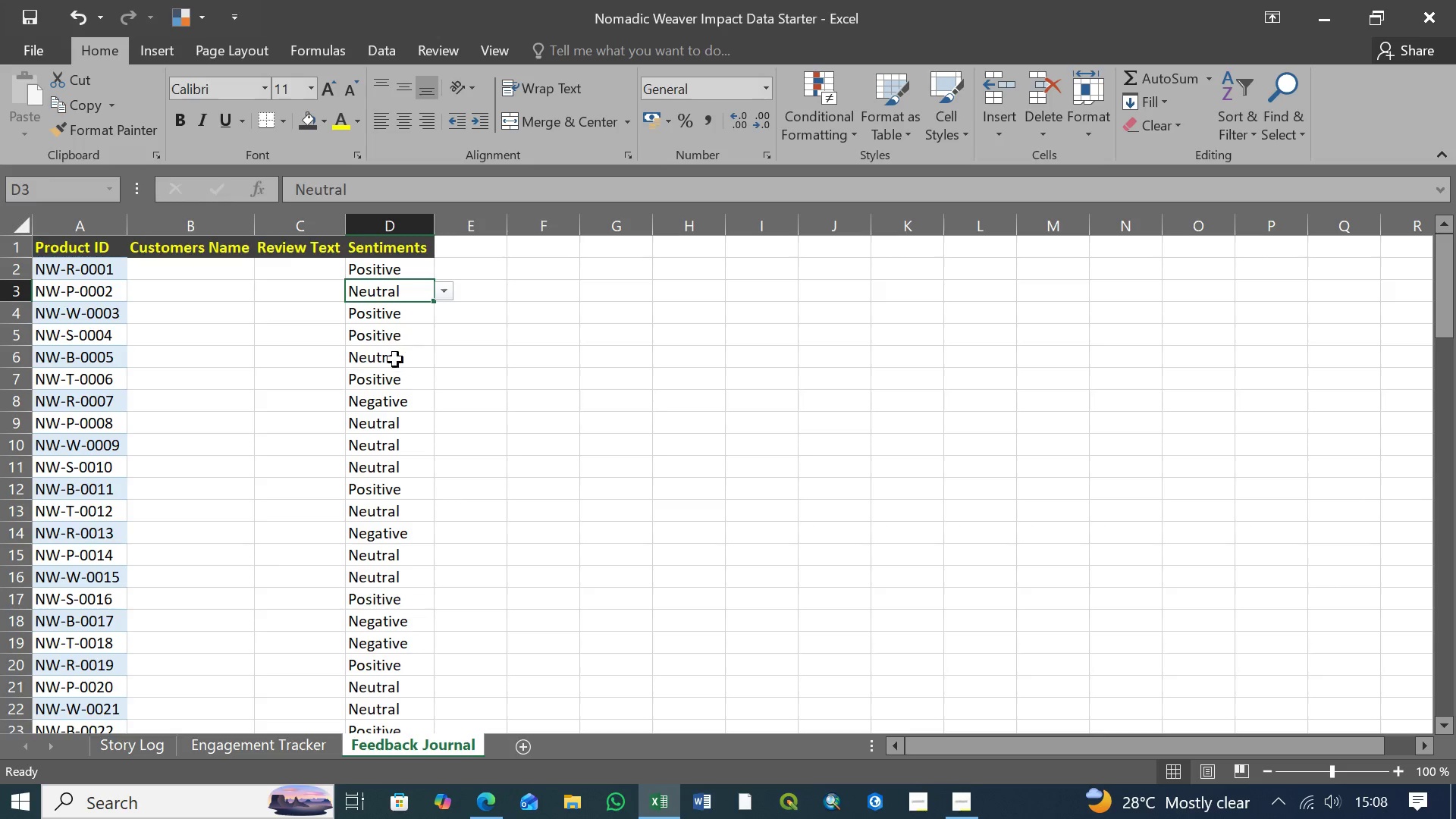 
scroll: coordinate [388, 372], scroll_direction: down, amount: 33.0
 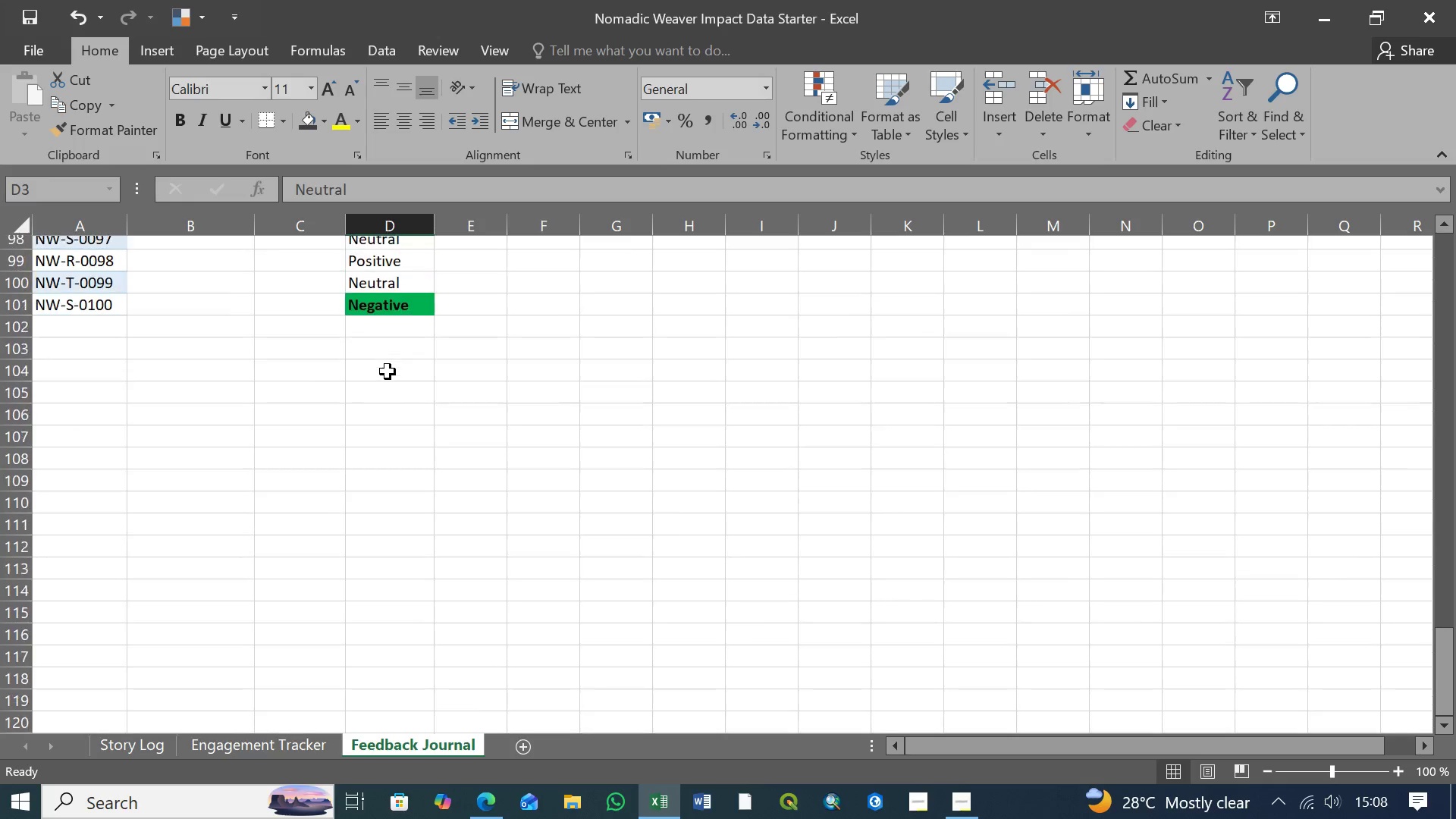 
scroll: coordinate [388, 371], scroll_direction: up, amount: 1.0
 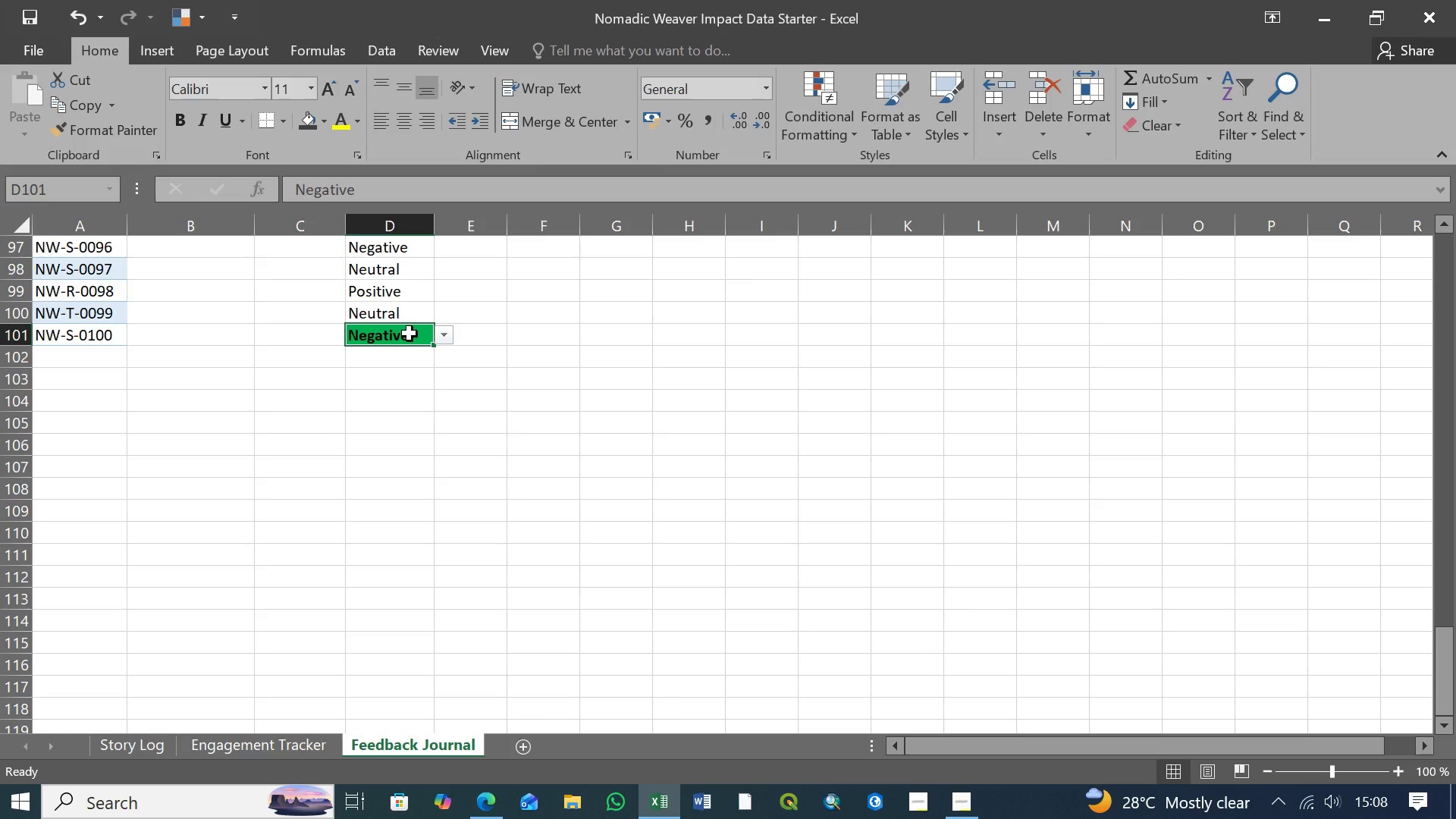 
wait(24.62)
 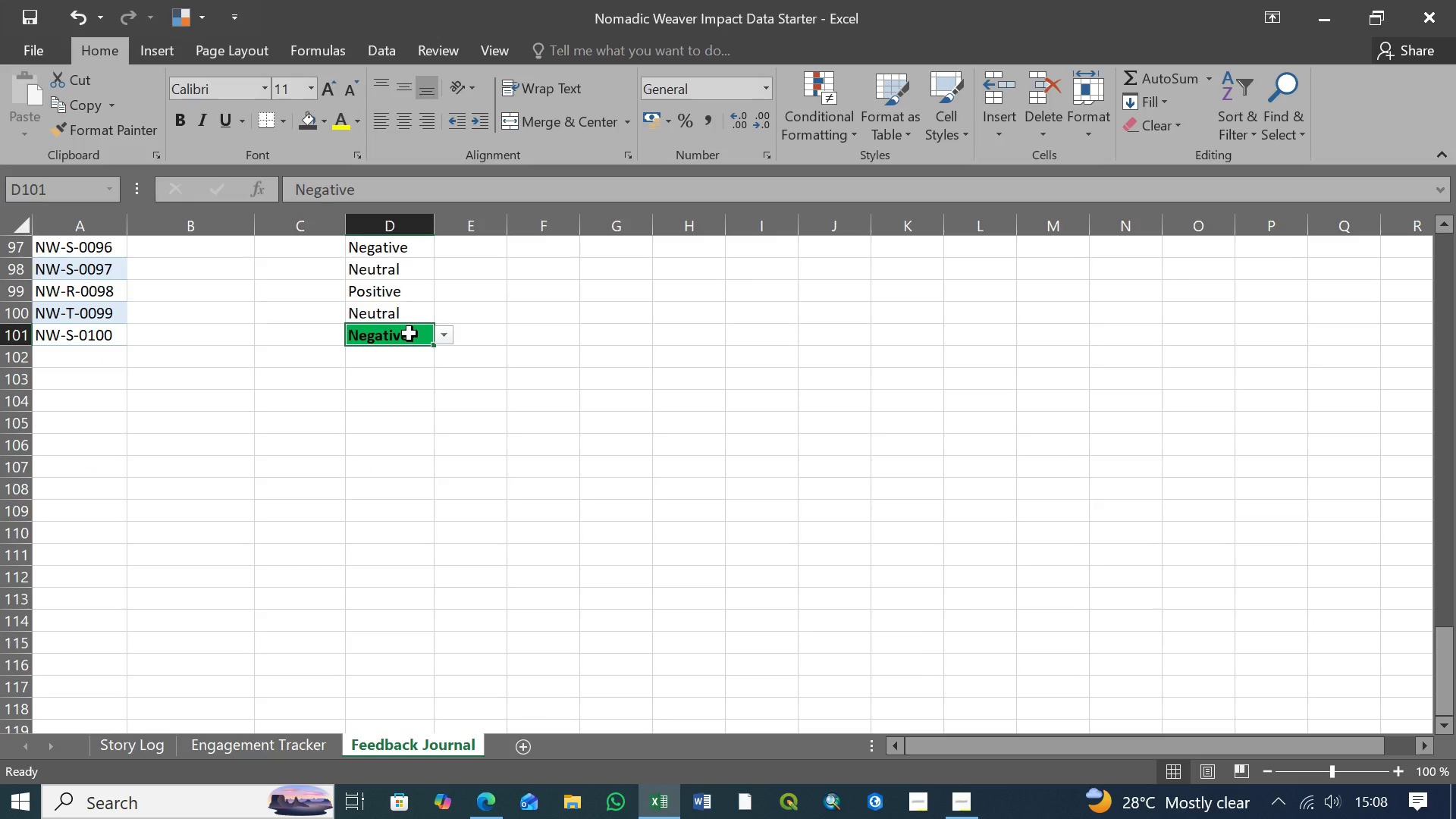 
left_click([410, 337])
 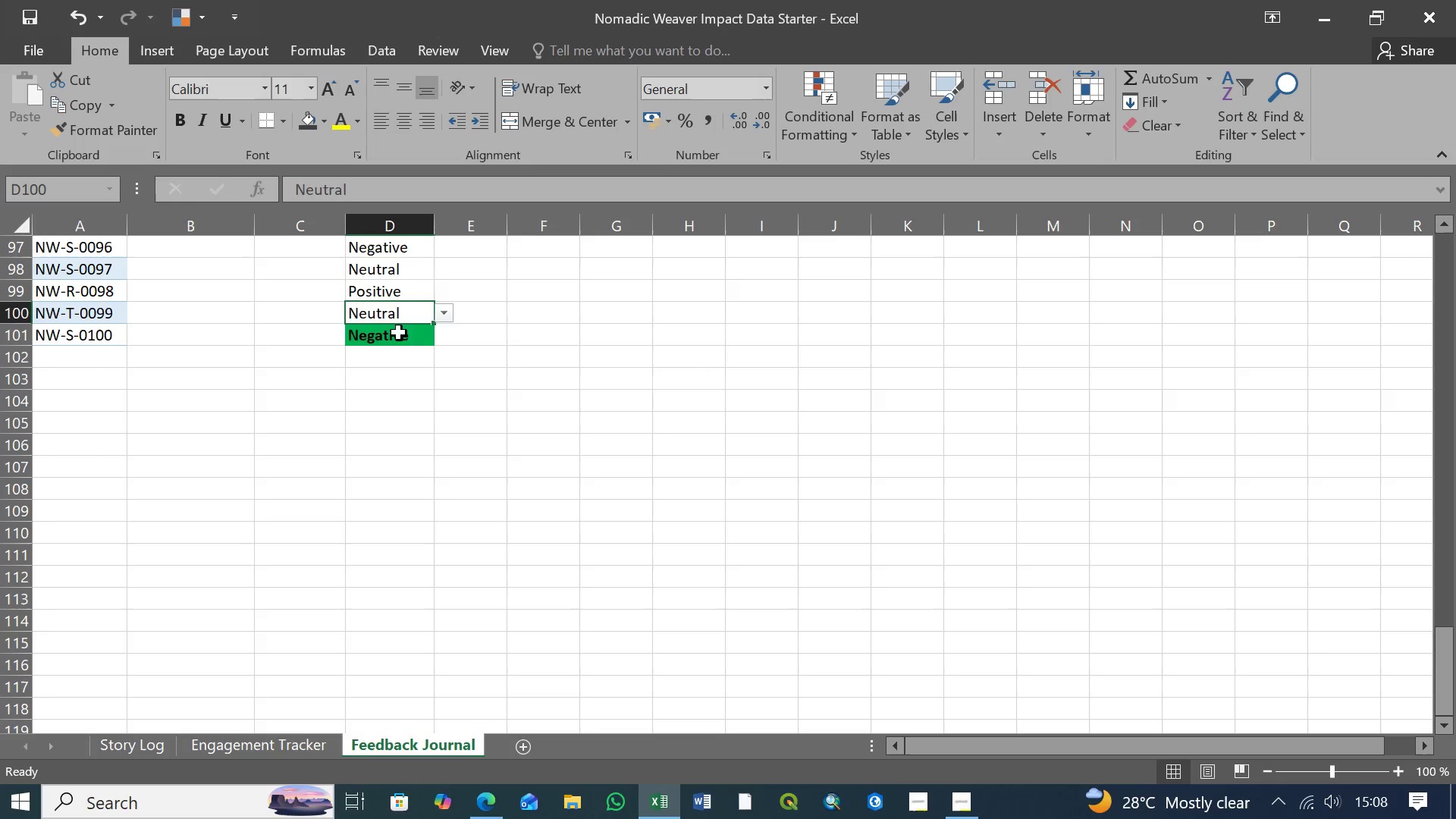 
left_click([400, 337])
 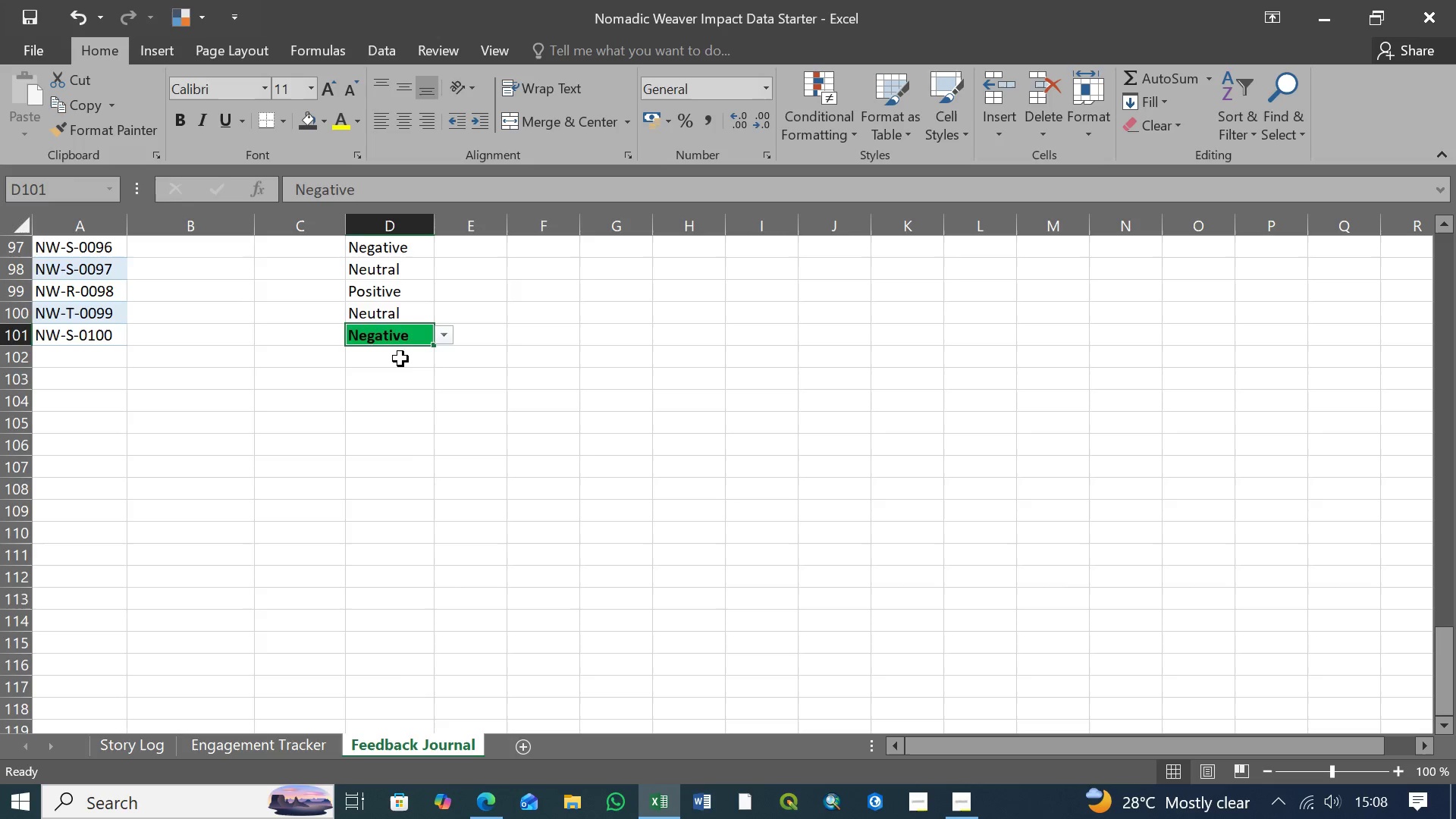 
scroll: coordinate [400, 359], scroll_direction: up, amount: 3.0
 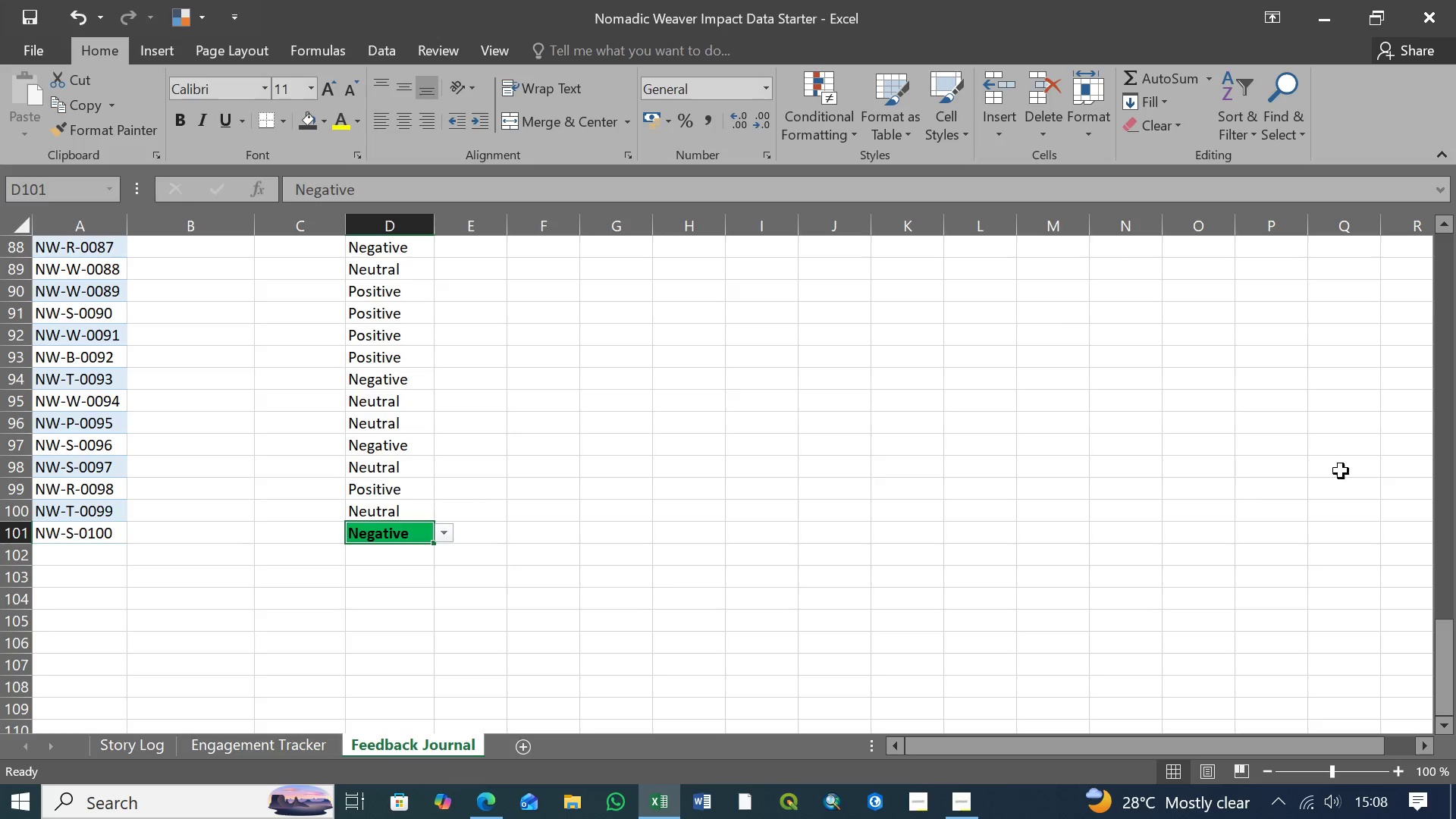 
left_click_drag(start_coordinate=[1445, 645], to_coordinate=[1455, 215])
 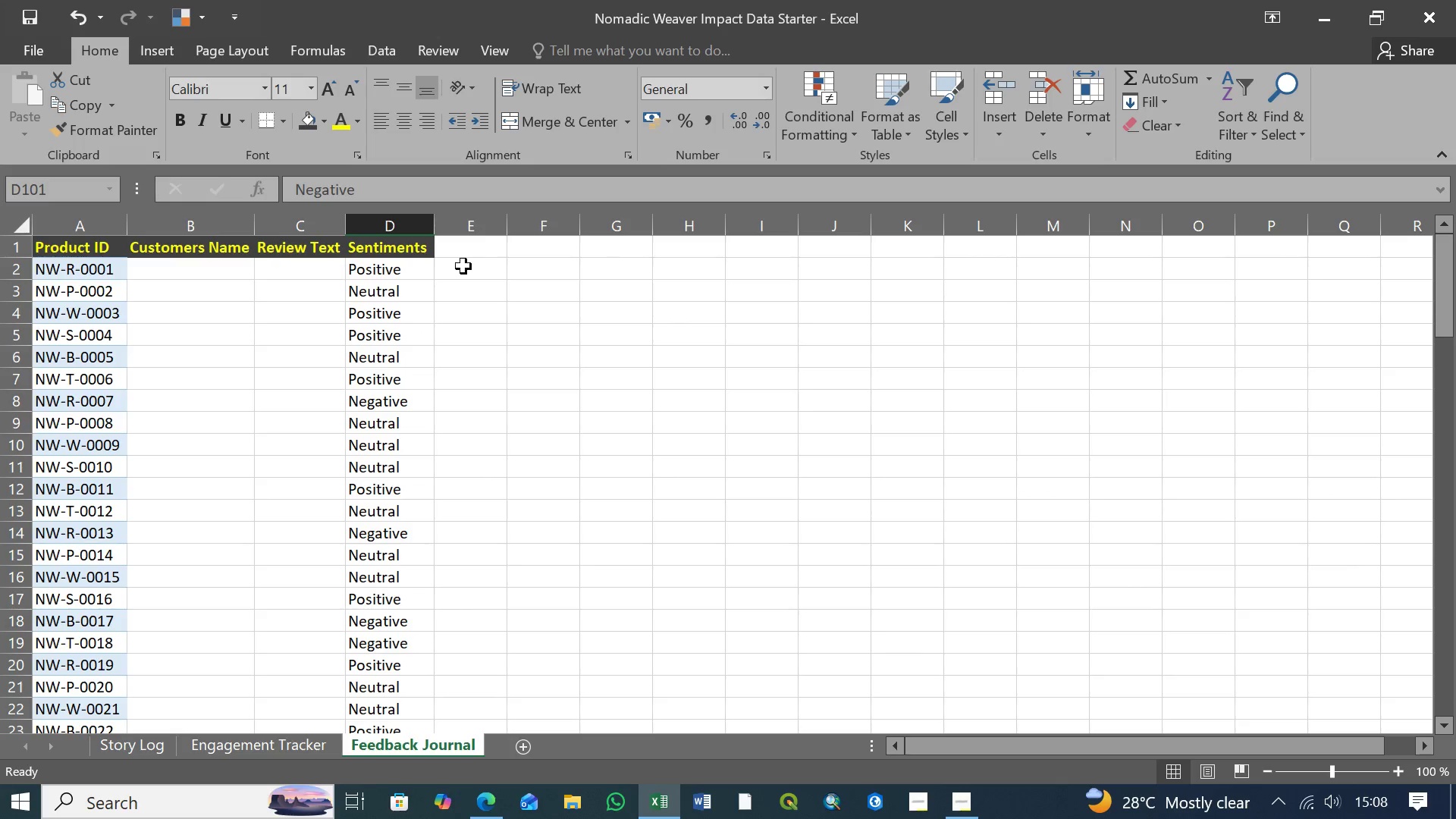 
hold_key(key=ShiftLeft, duration=0.73)
left_click([403, 269])
 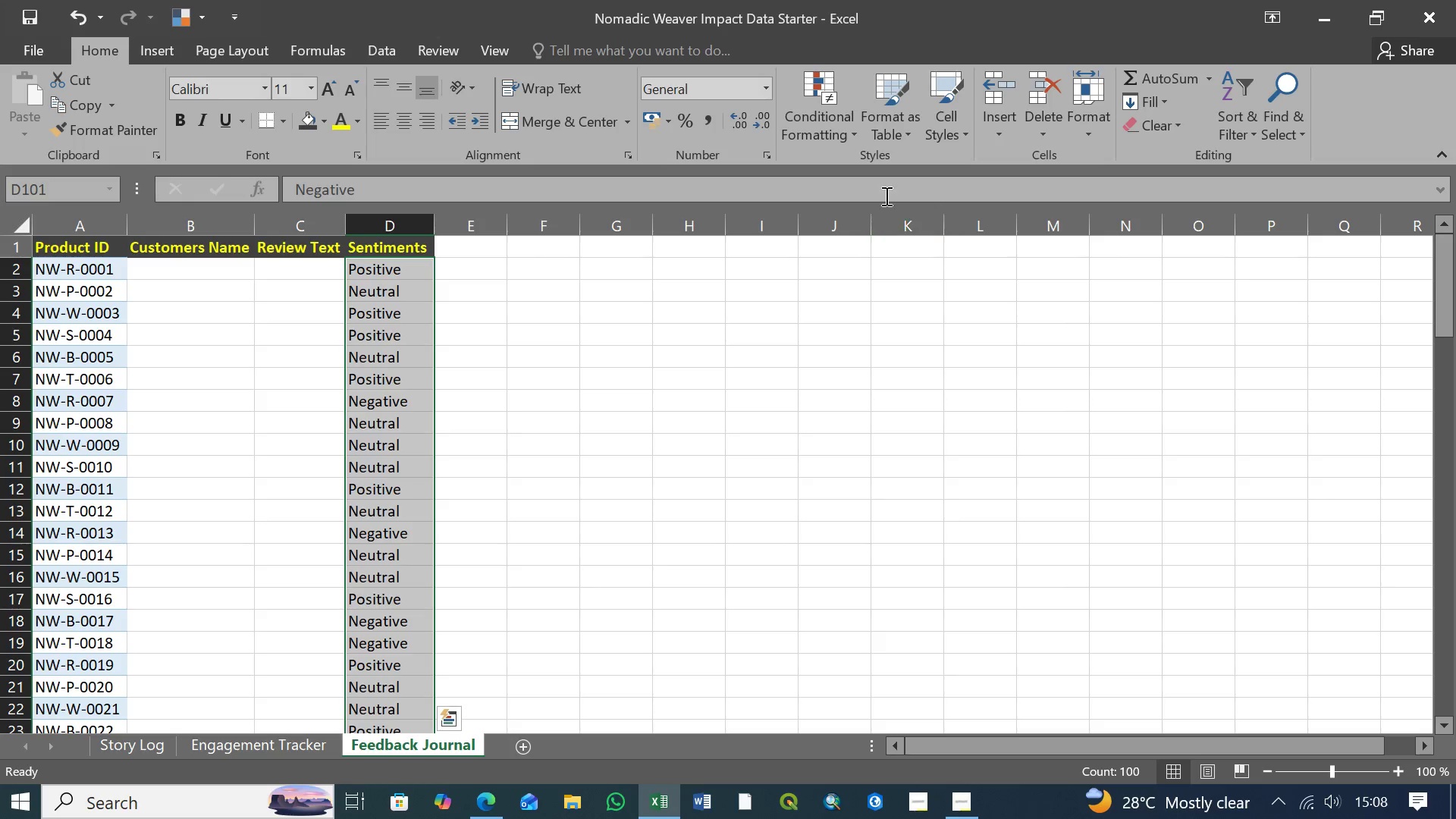 
left_click([852, 134])
 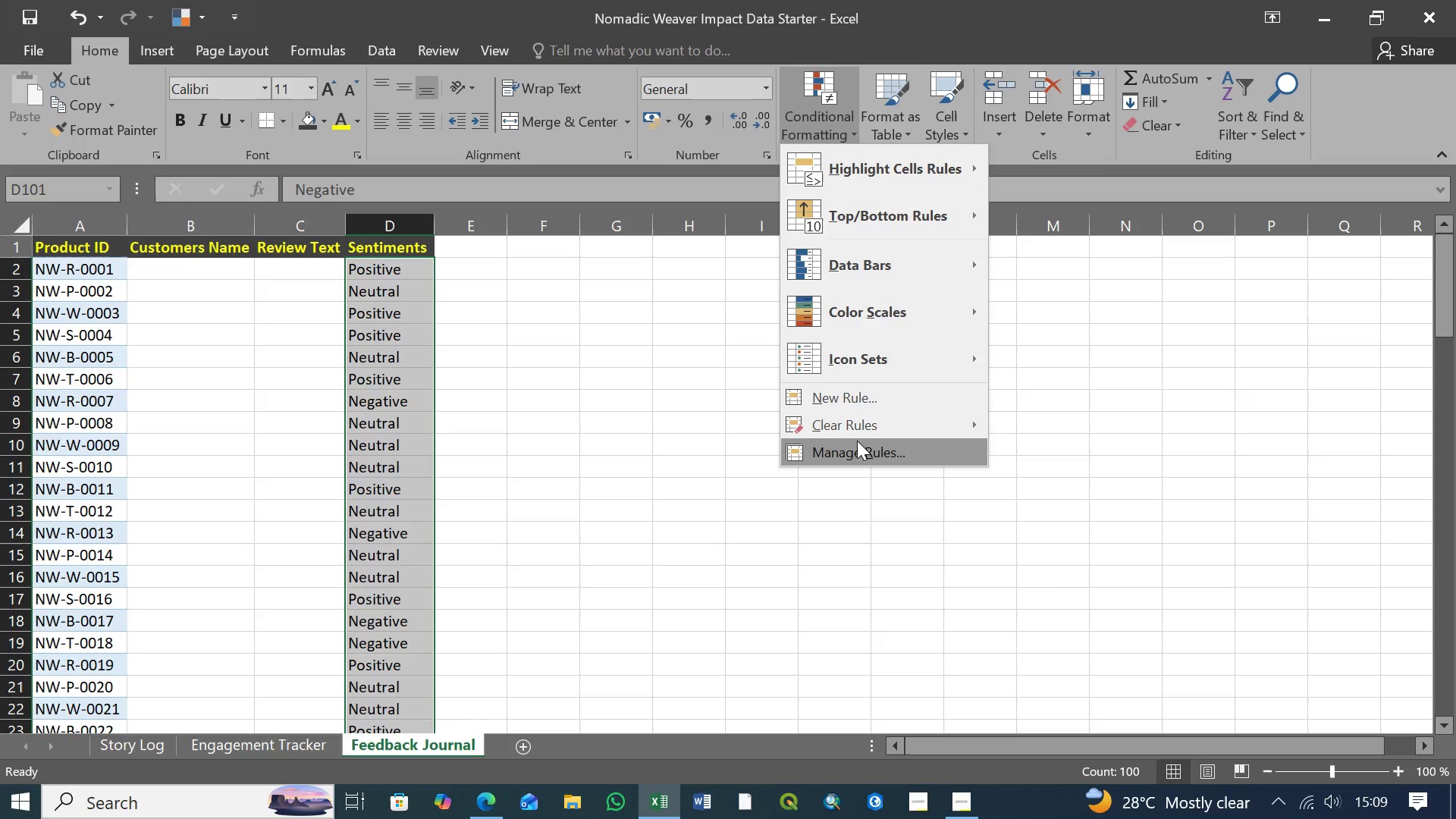 
left_click([859, 450])
 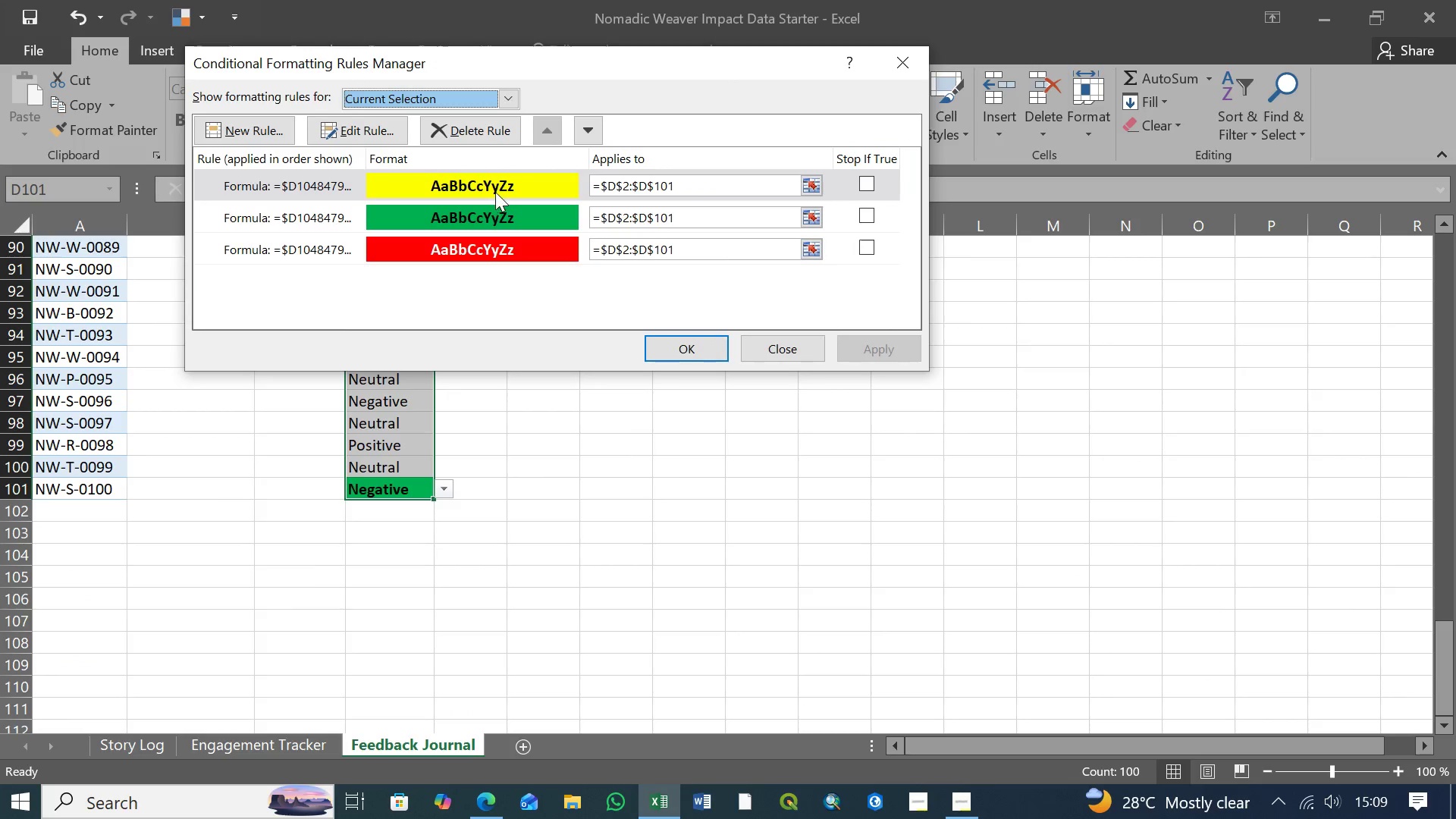 
left_click([495, 187])
 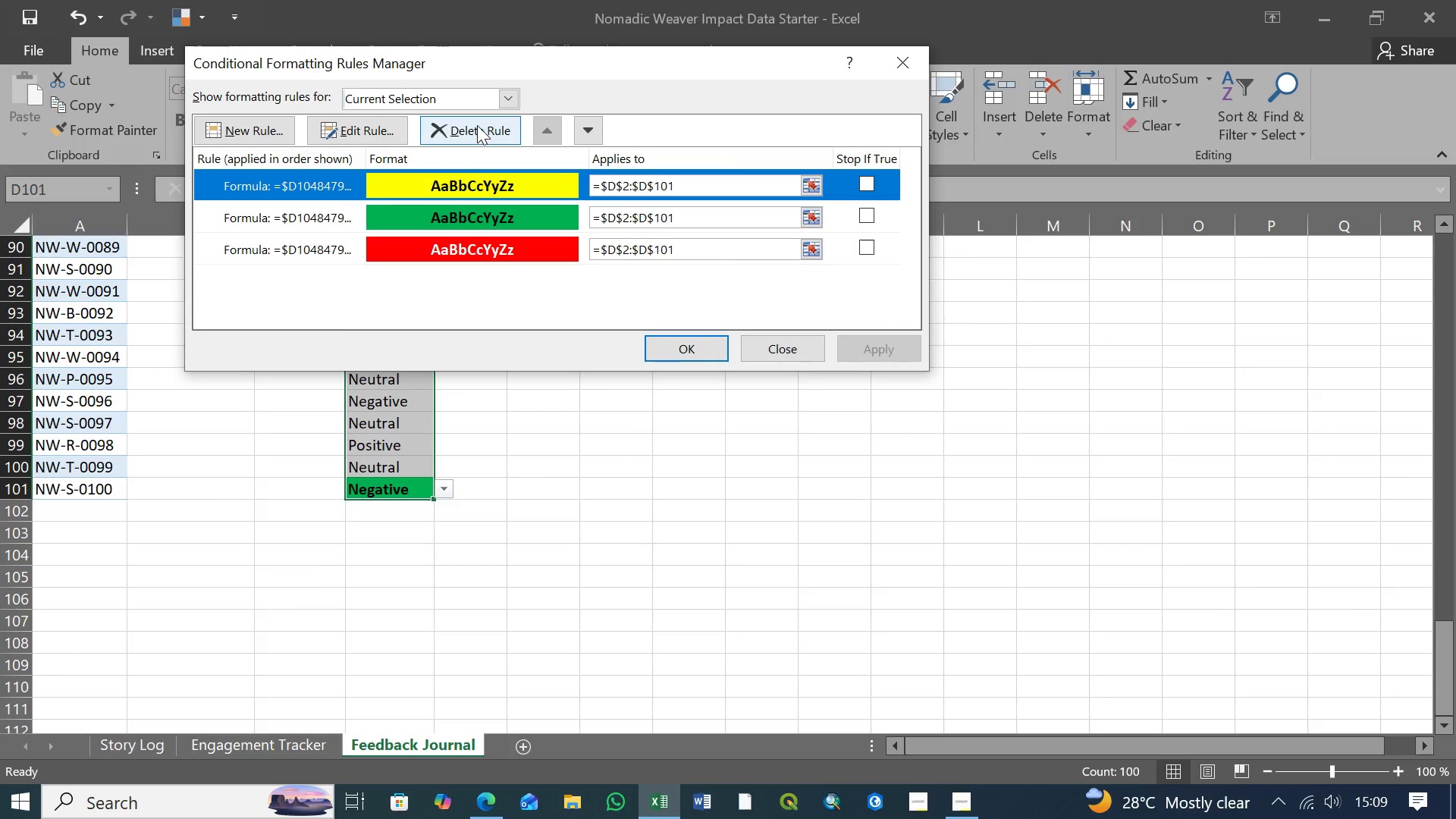 
left_click([477, 125])
 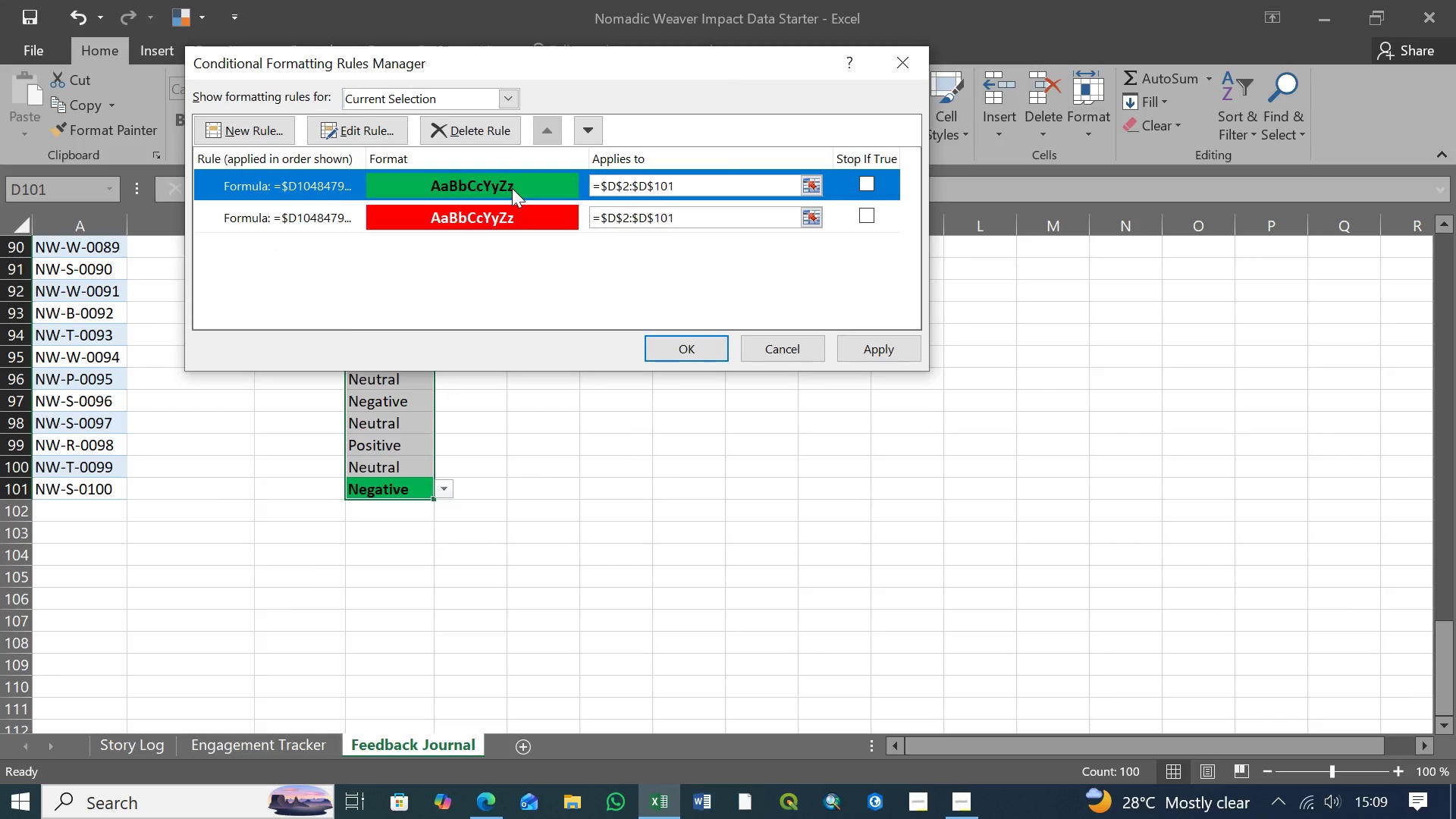 
left_click([512, 188])
 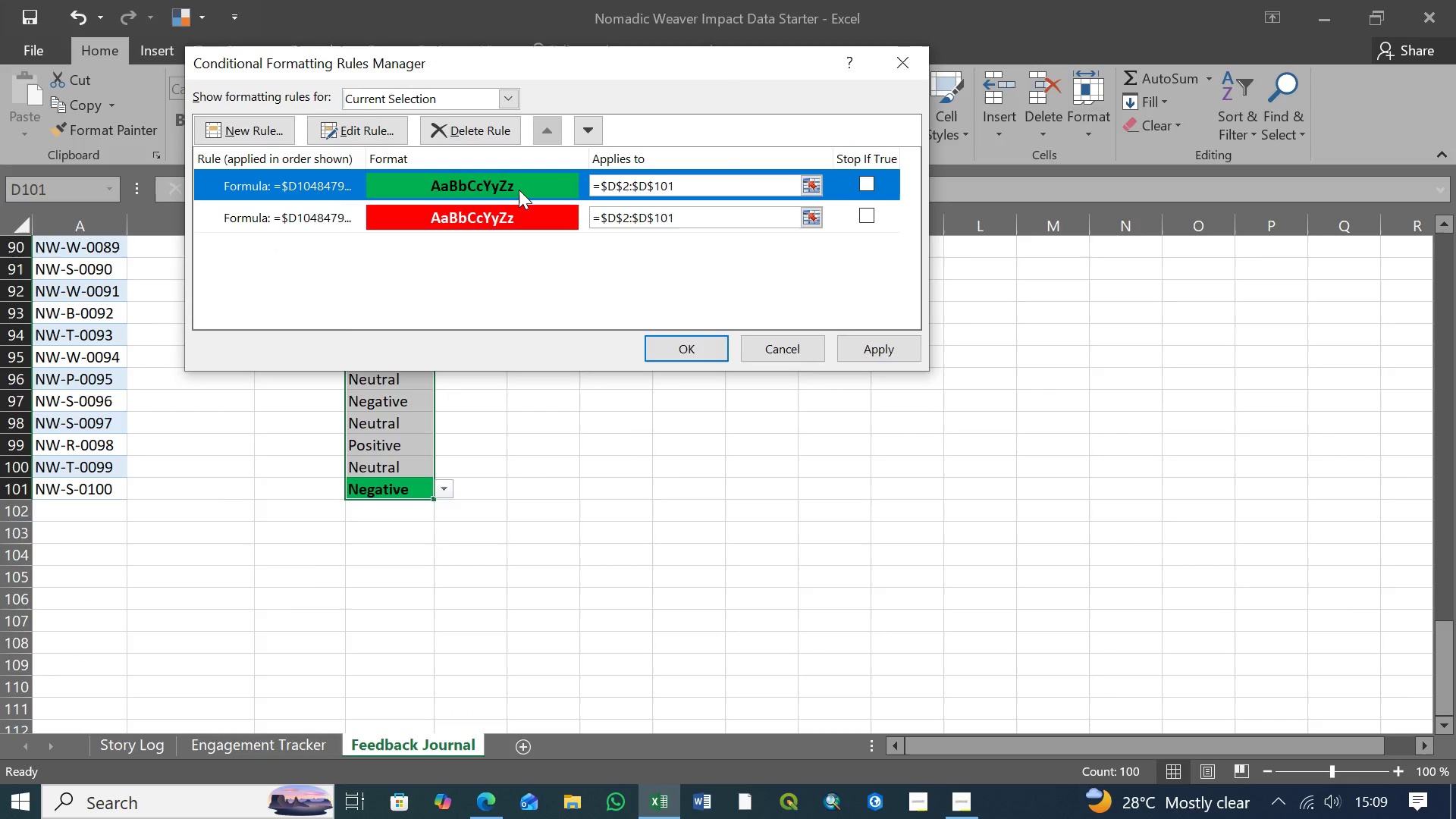 
left_click([519, 190])
 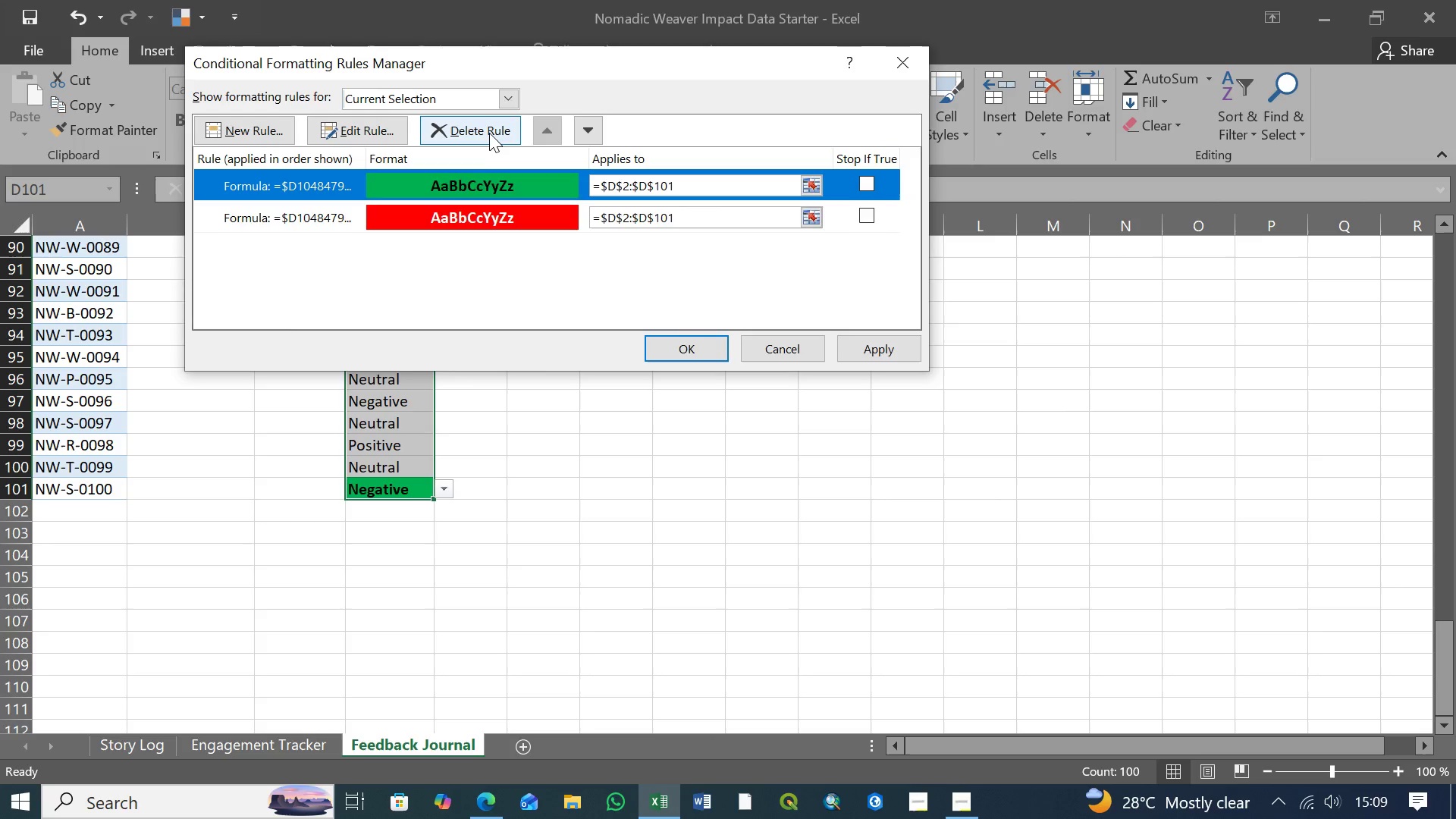 
left_click([489, 132])
 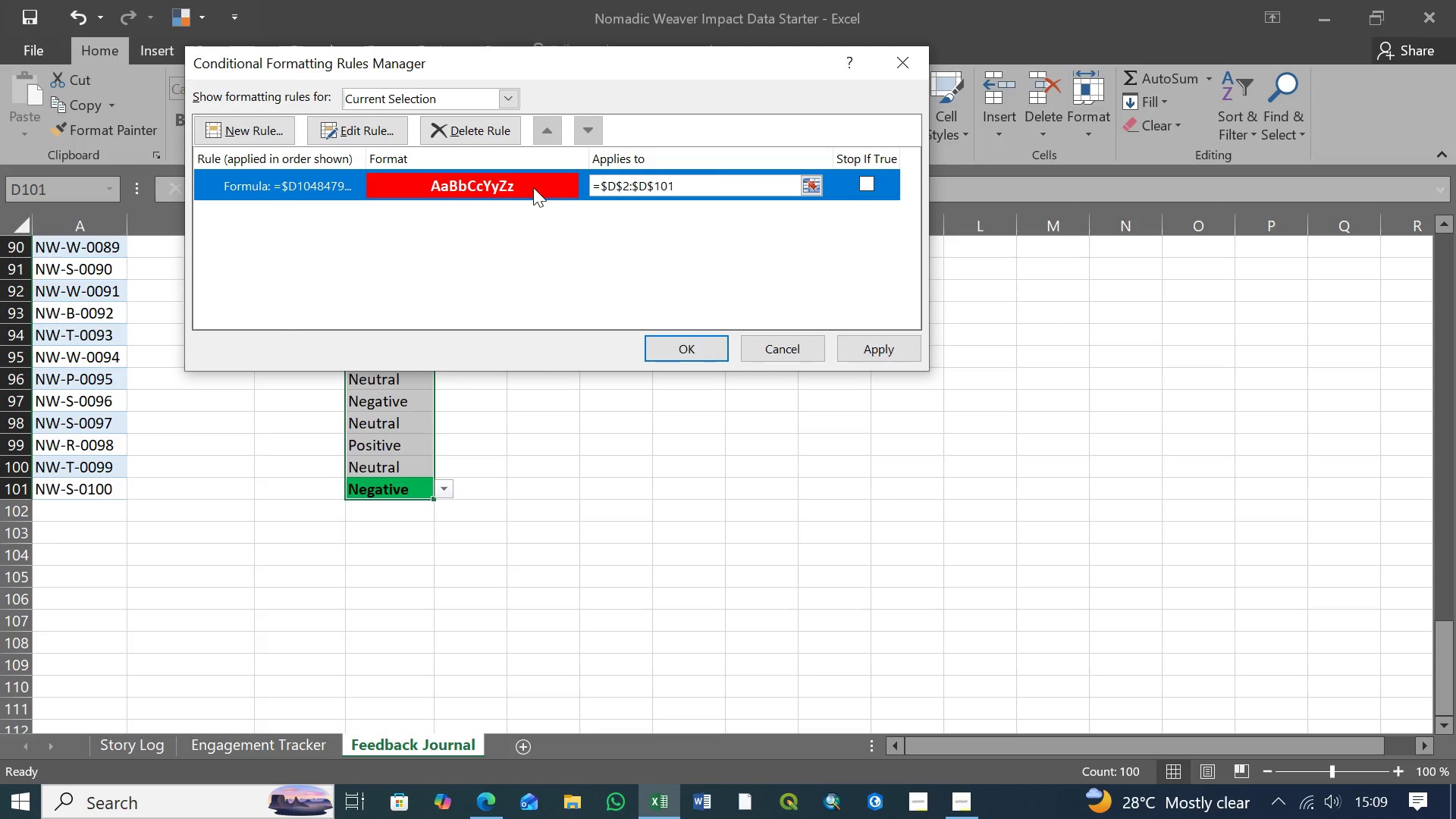 
left_click([533, 187])
 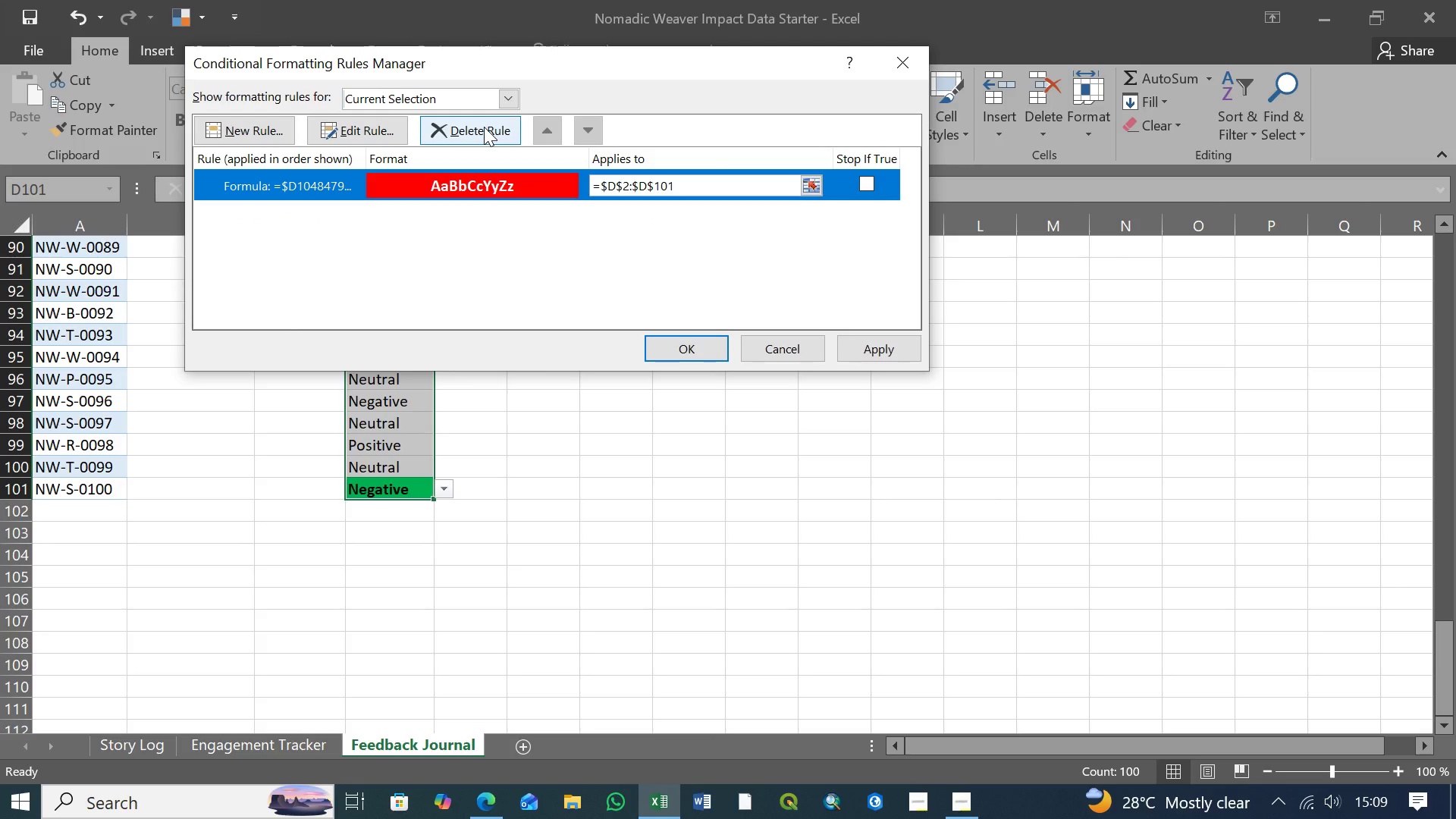 
left_click([484, 127])
 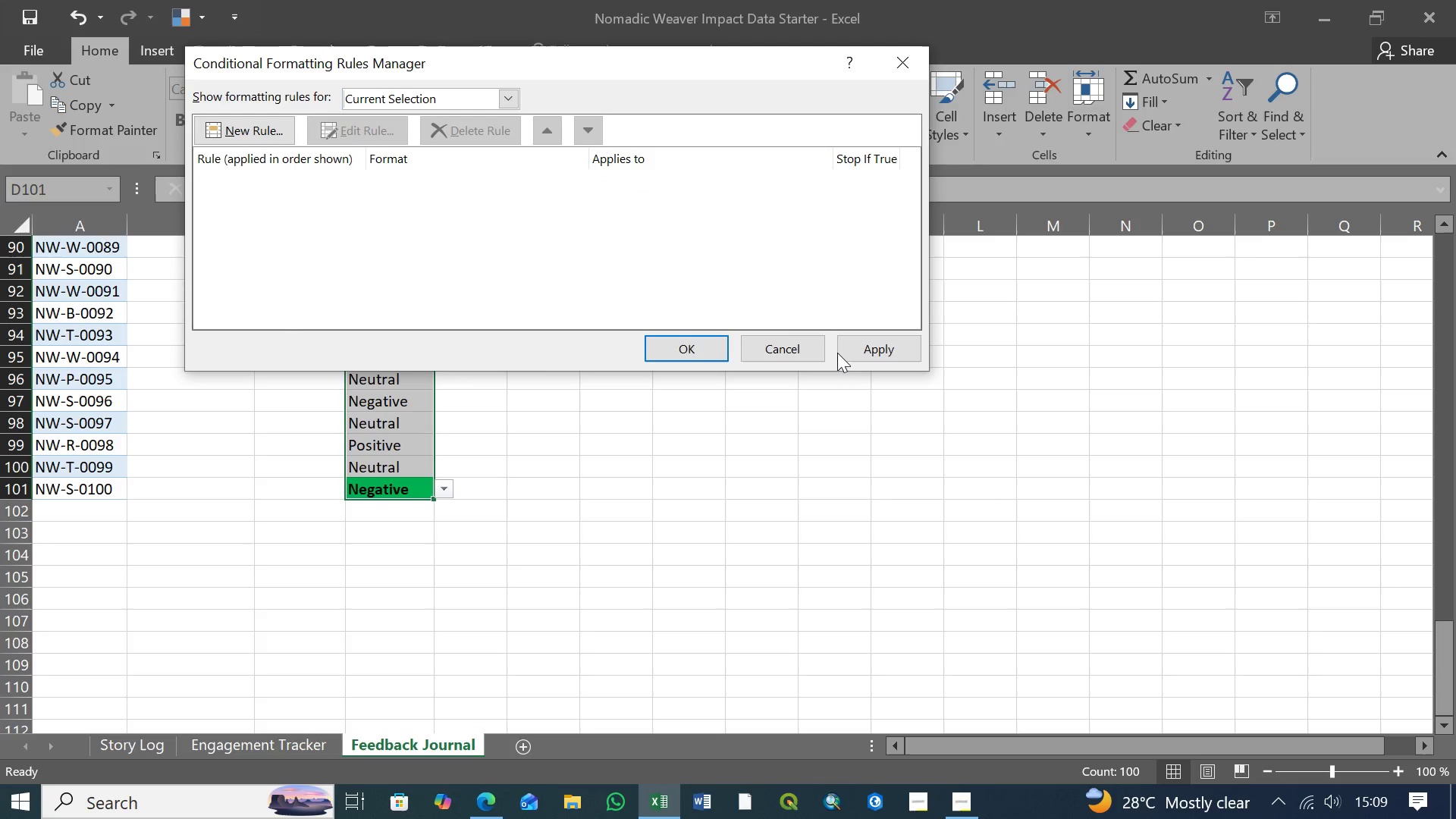 
left_click([855, 350])
 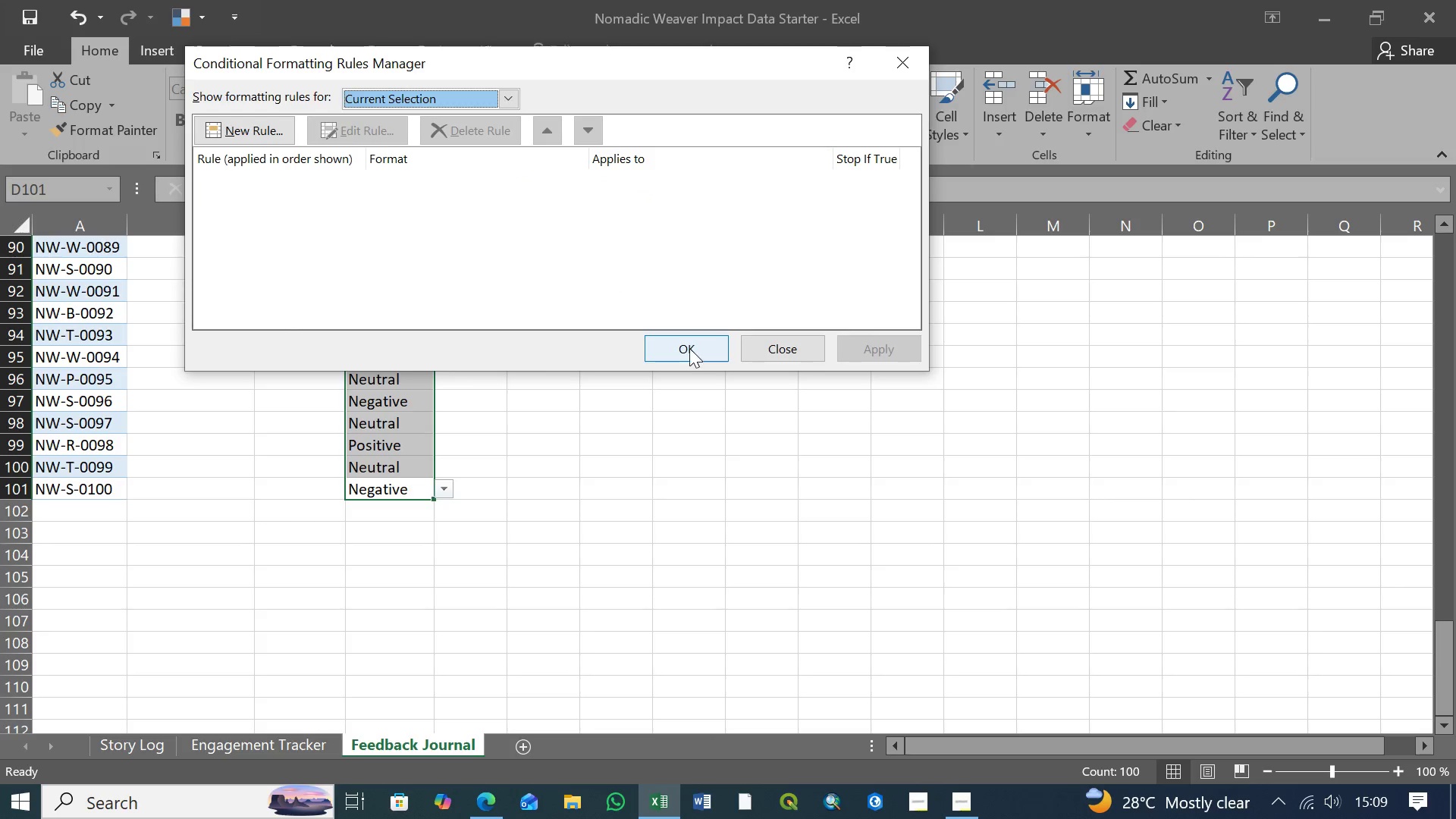 
left_click([683, 348])
 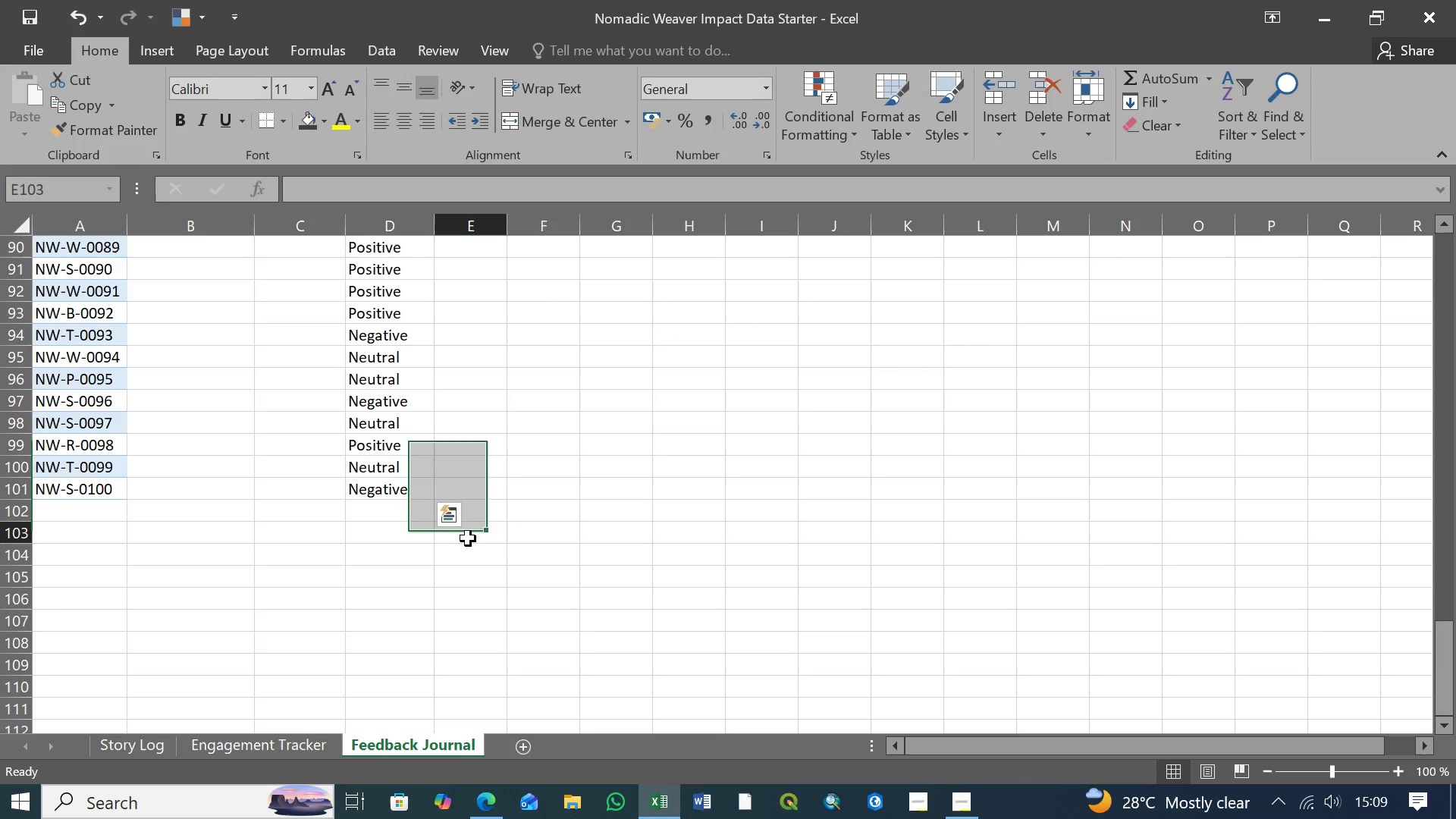 
left_click([468, 538])
 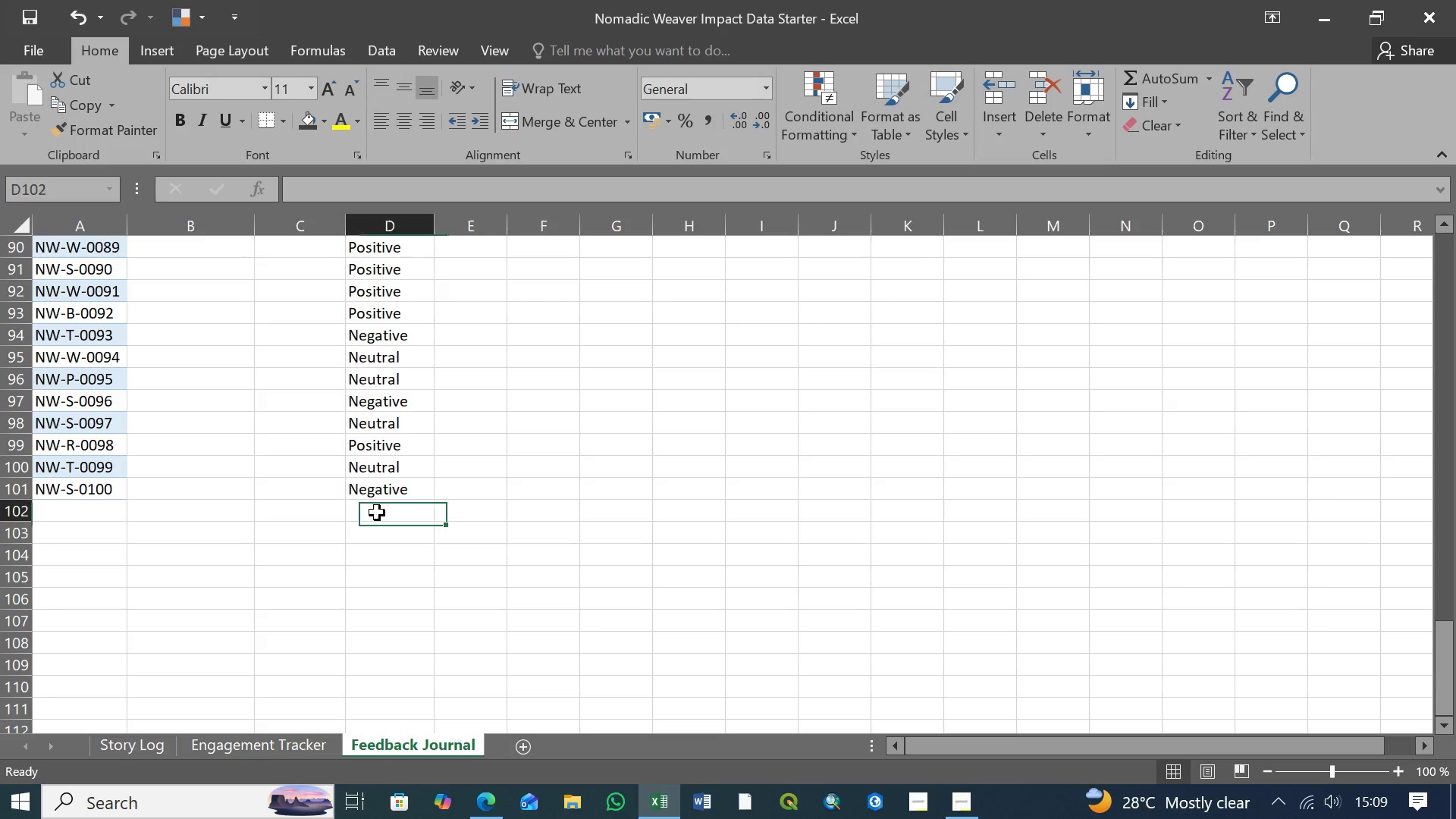 
left_click([377, 513])
 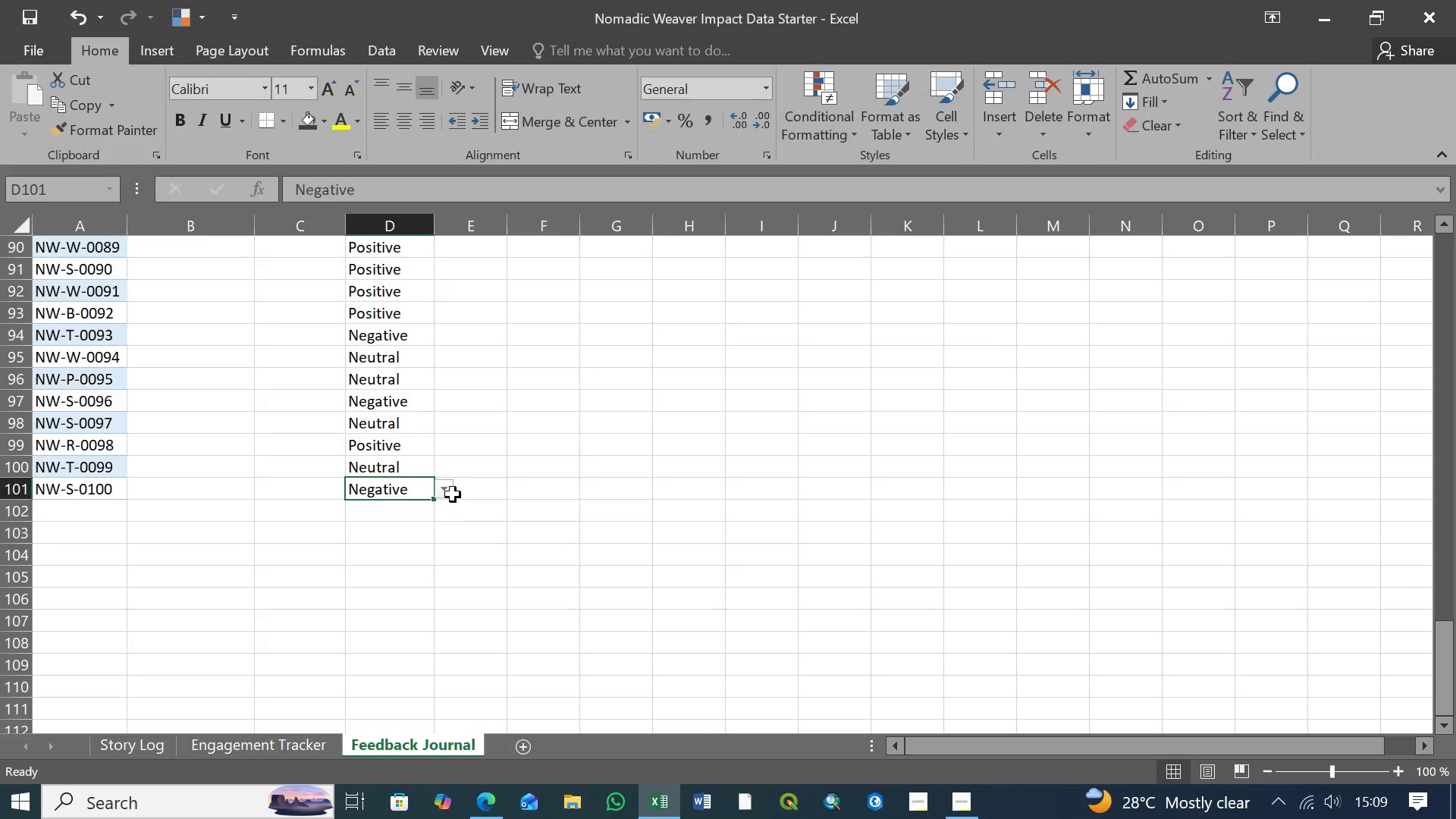 
left_click([452, 493])
 